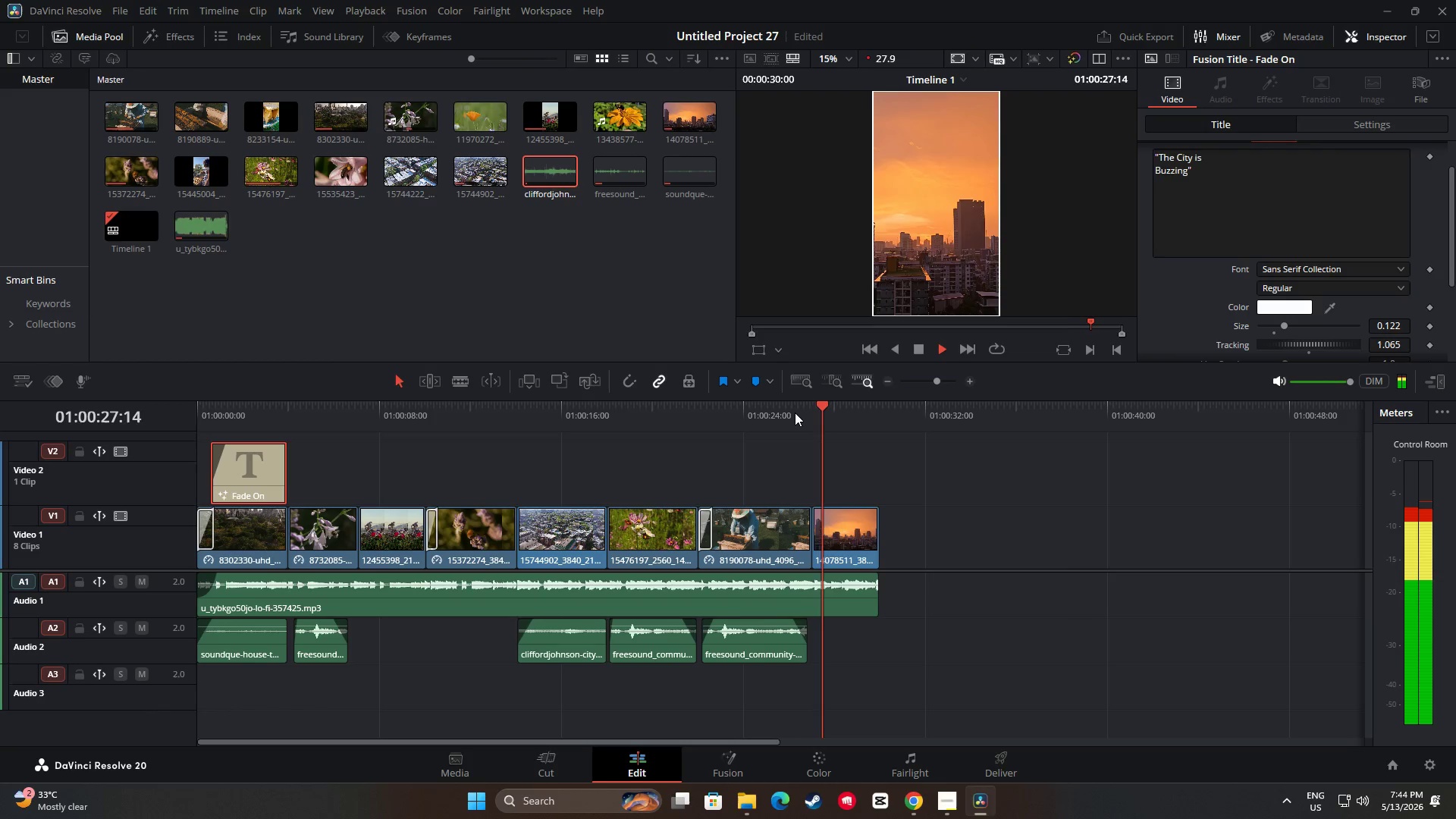 
key(Space)
 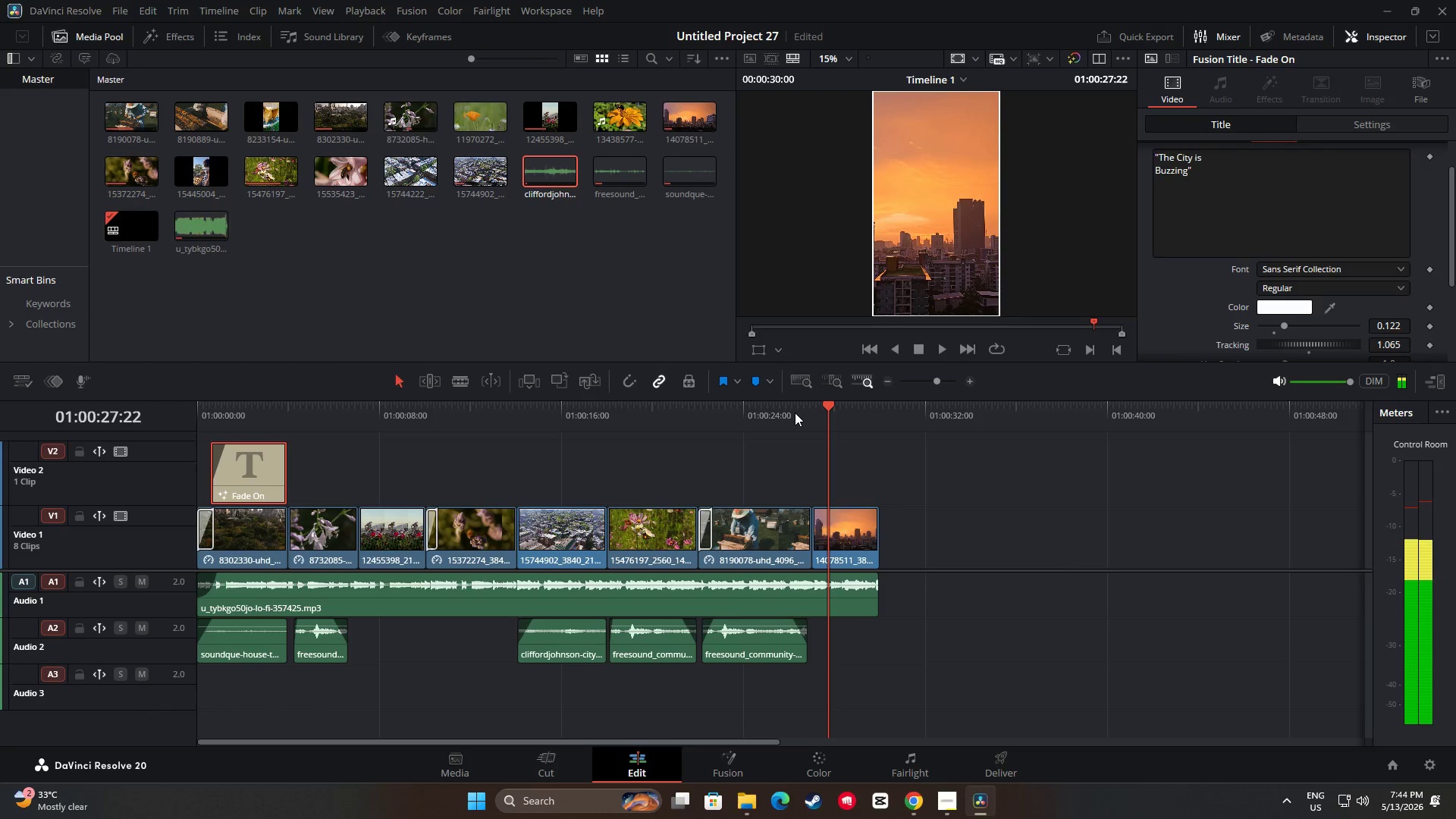 
key(Space)
 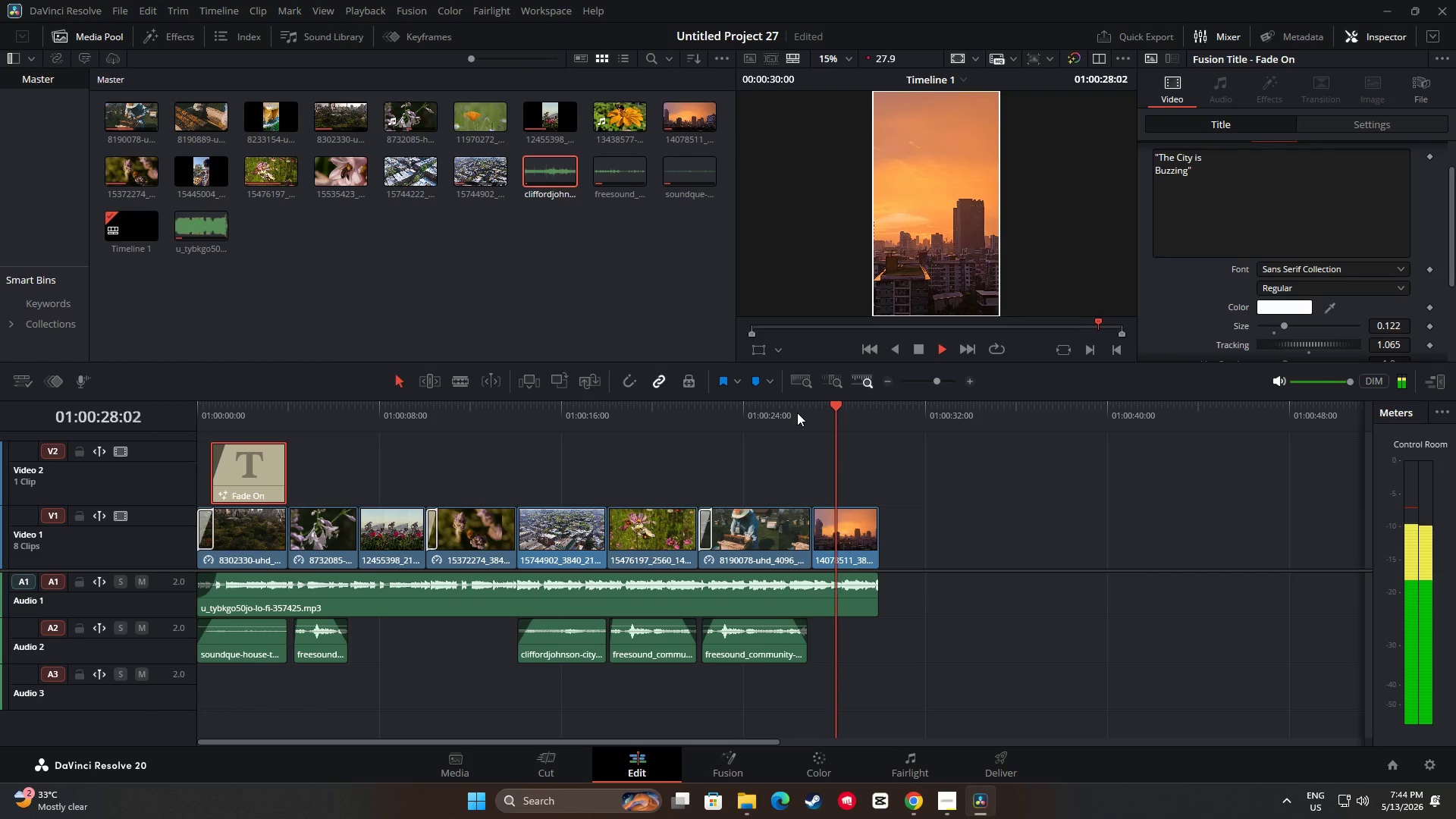 
key(Space)
 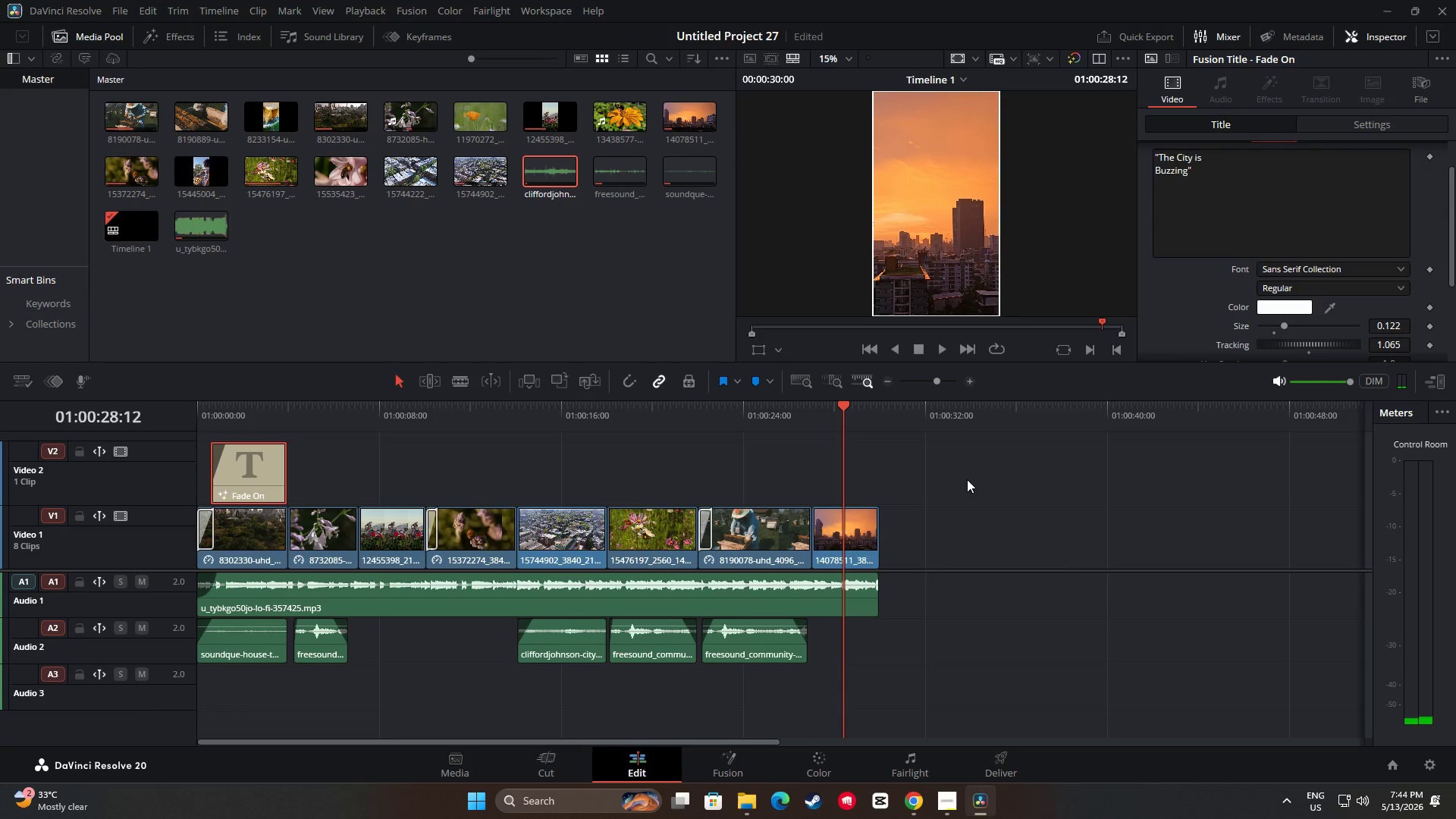 
wait(9.11)
 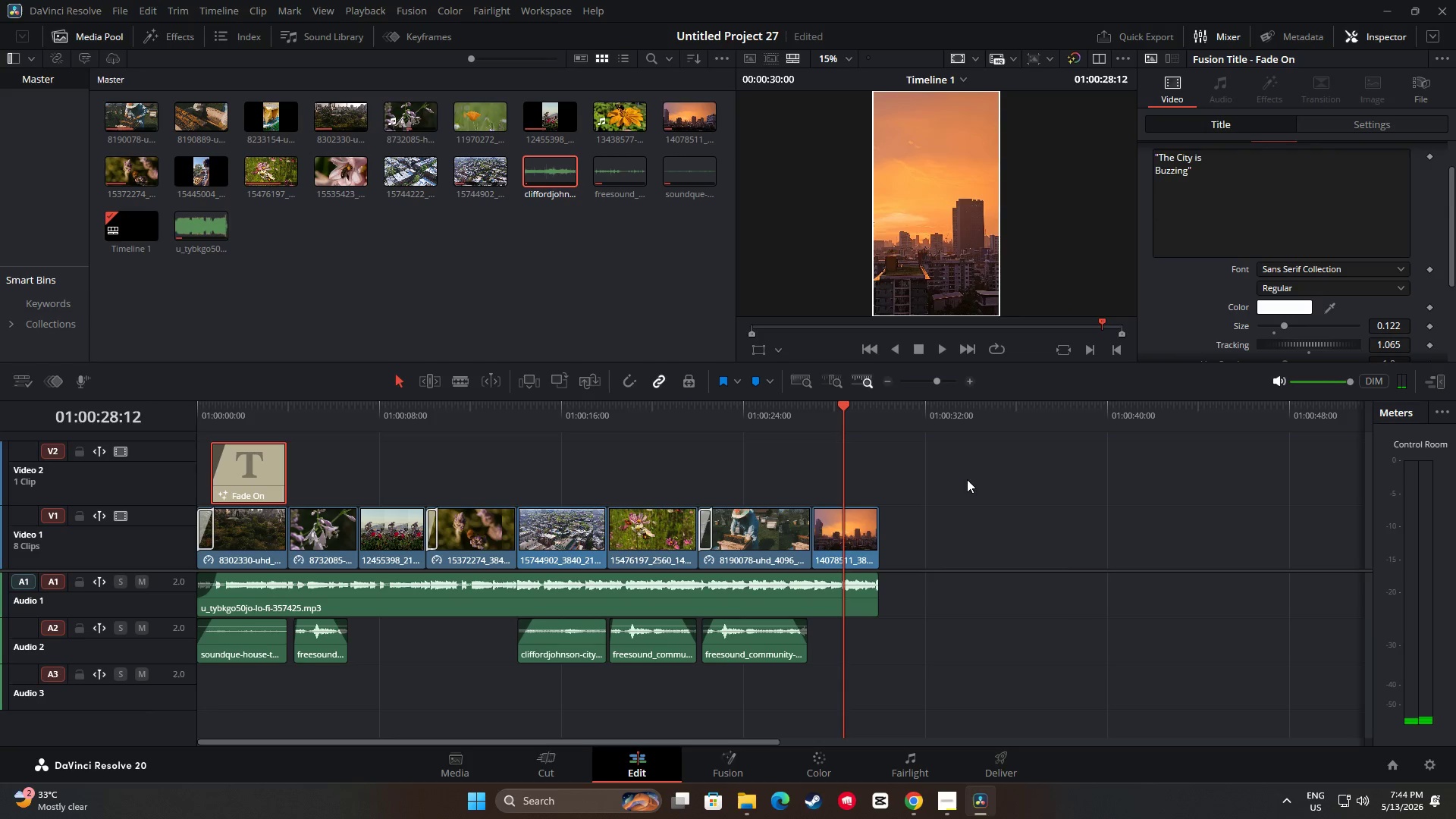 
left_click_drag(start_coordinate=[541, 146], to_coordinate=[814, 468])
 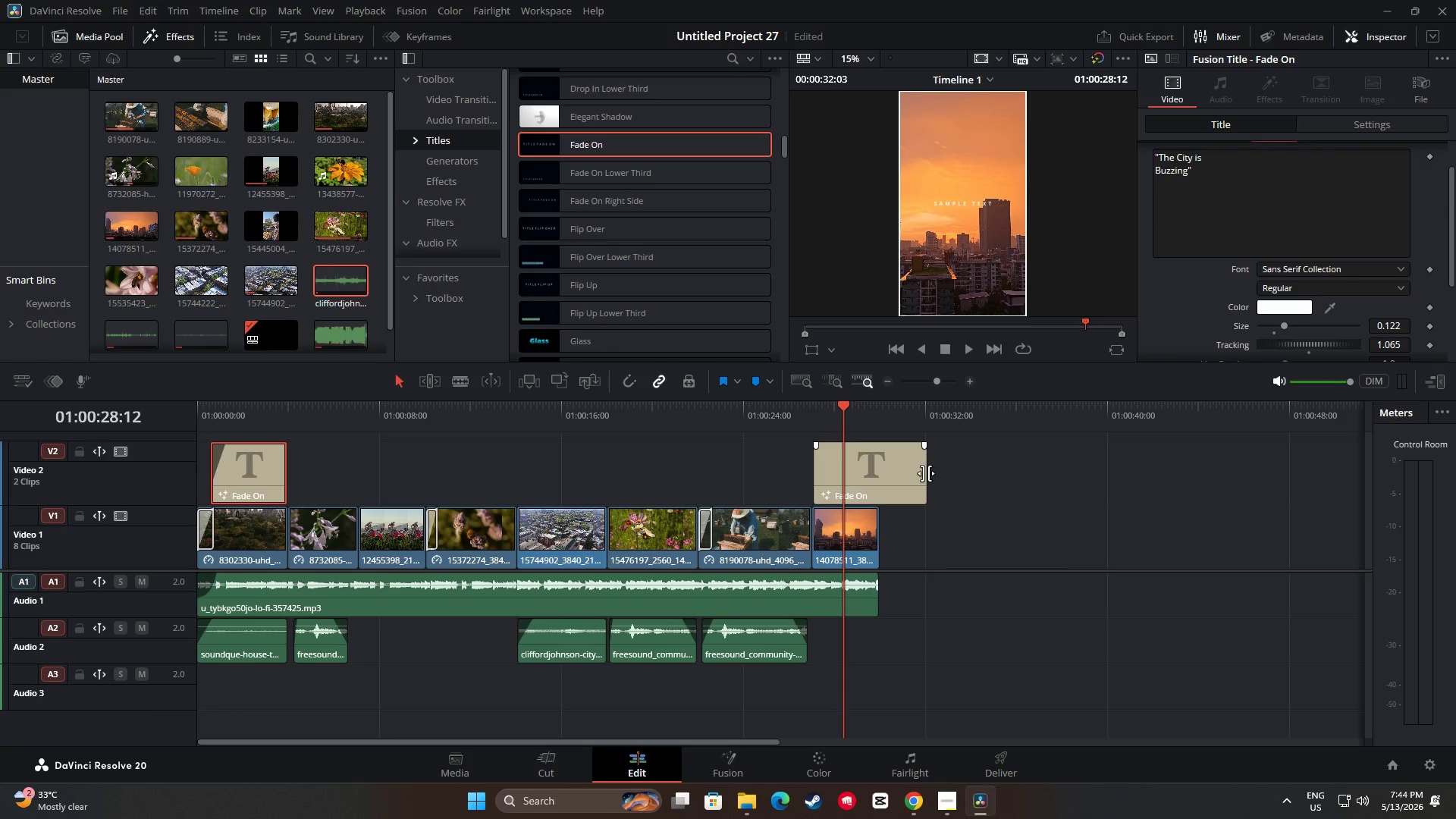 
left_click_drag(start_coordinate=[926, 473], to_coordinate=[873, 473])
 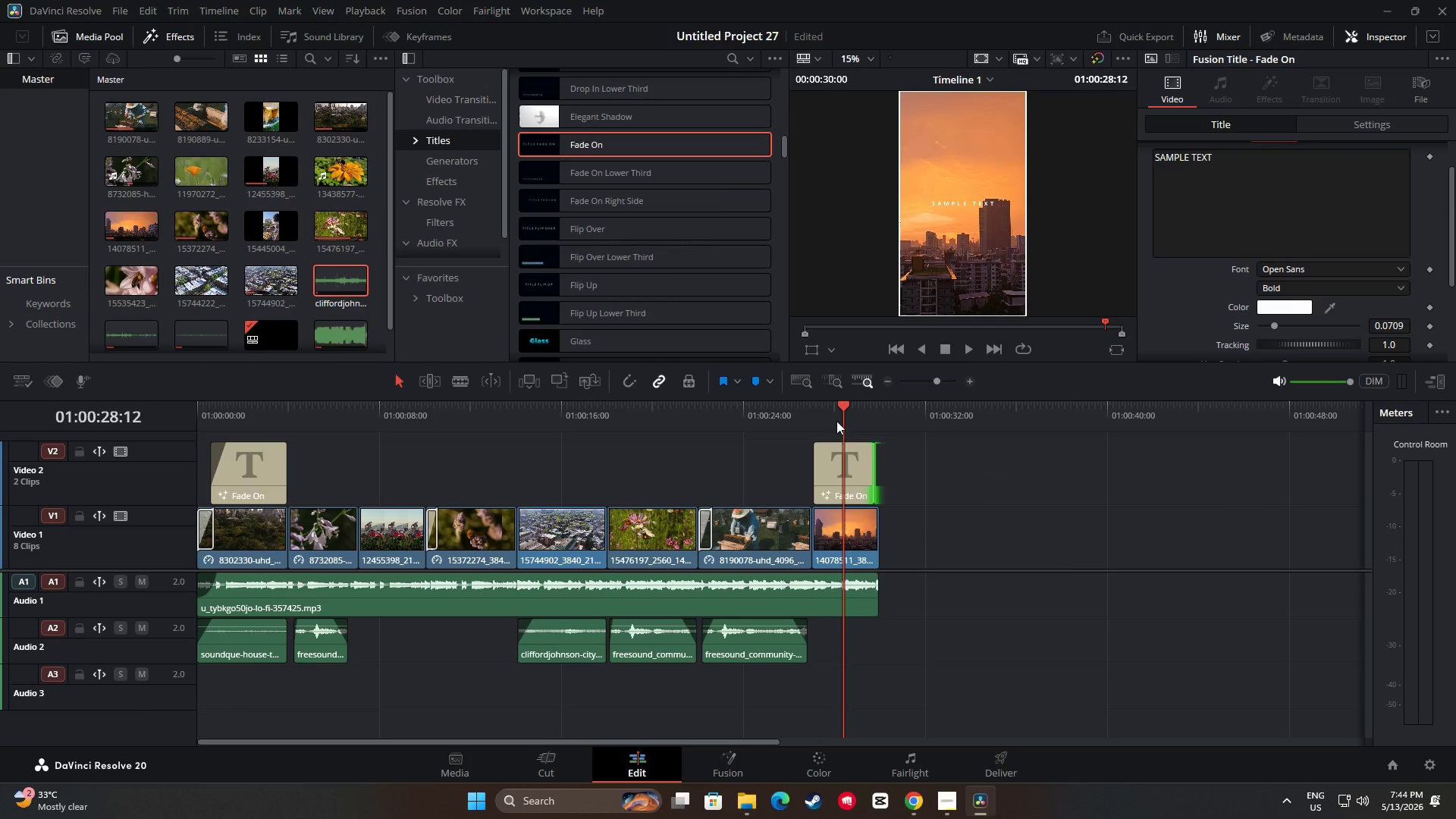 
left_click_drag(start_coordinate=[838, 416], to_coordinate=[805, 416])
 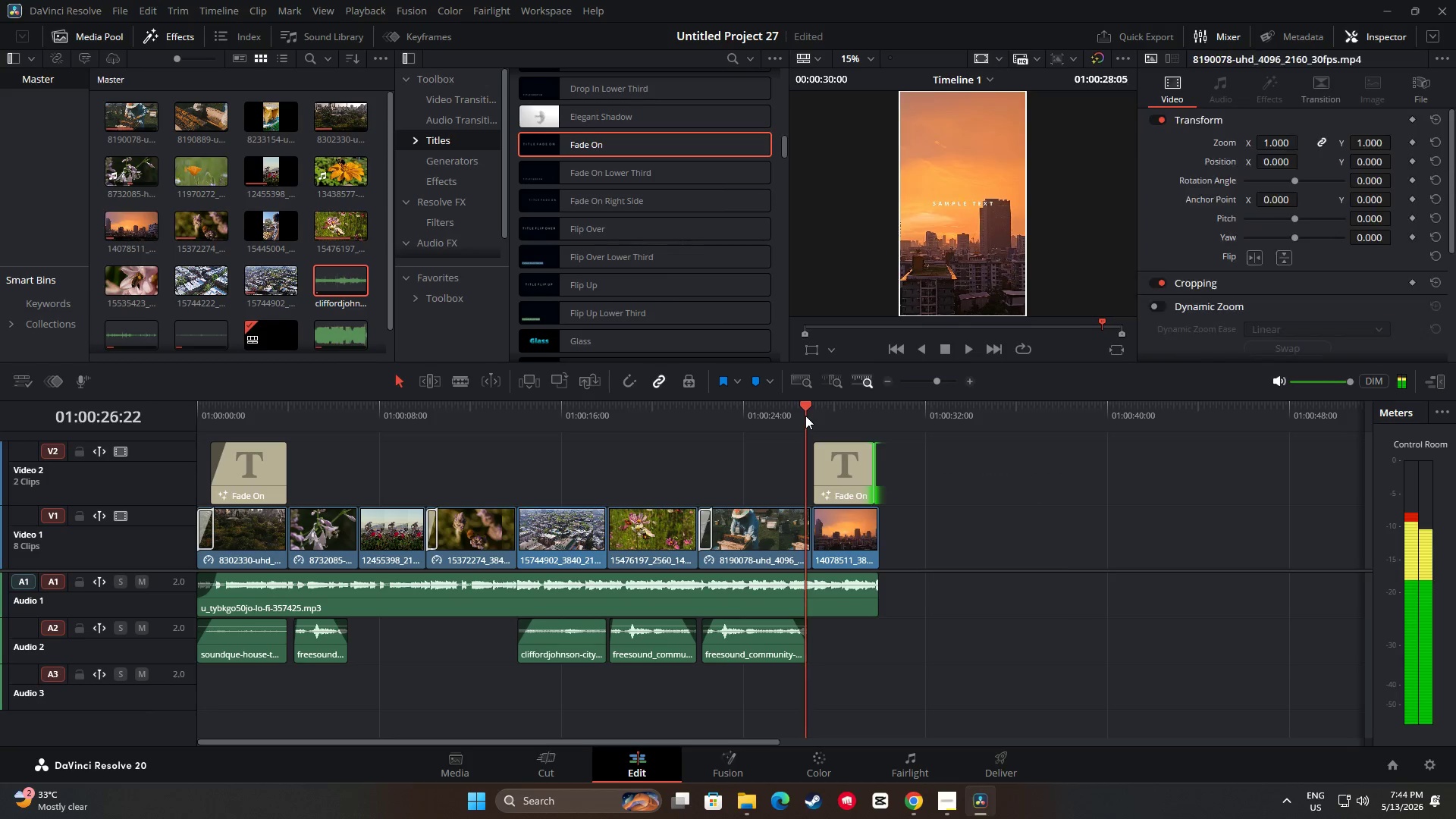 
key(Space)
 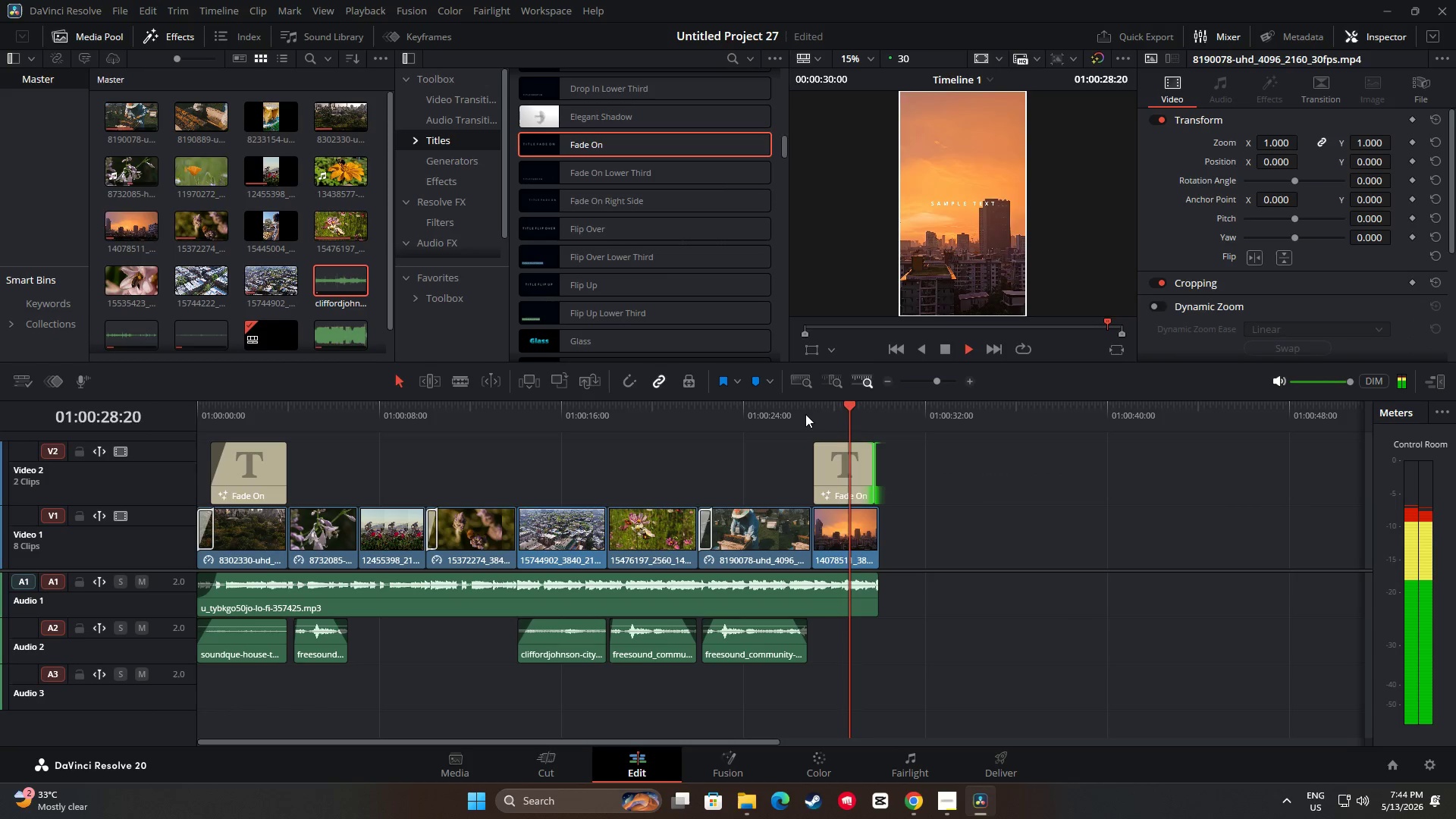 
key(Space)
 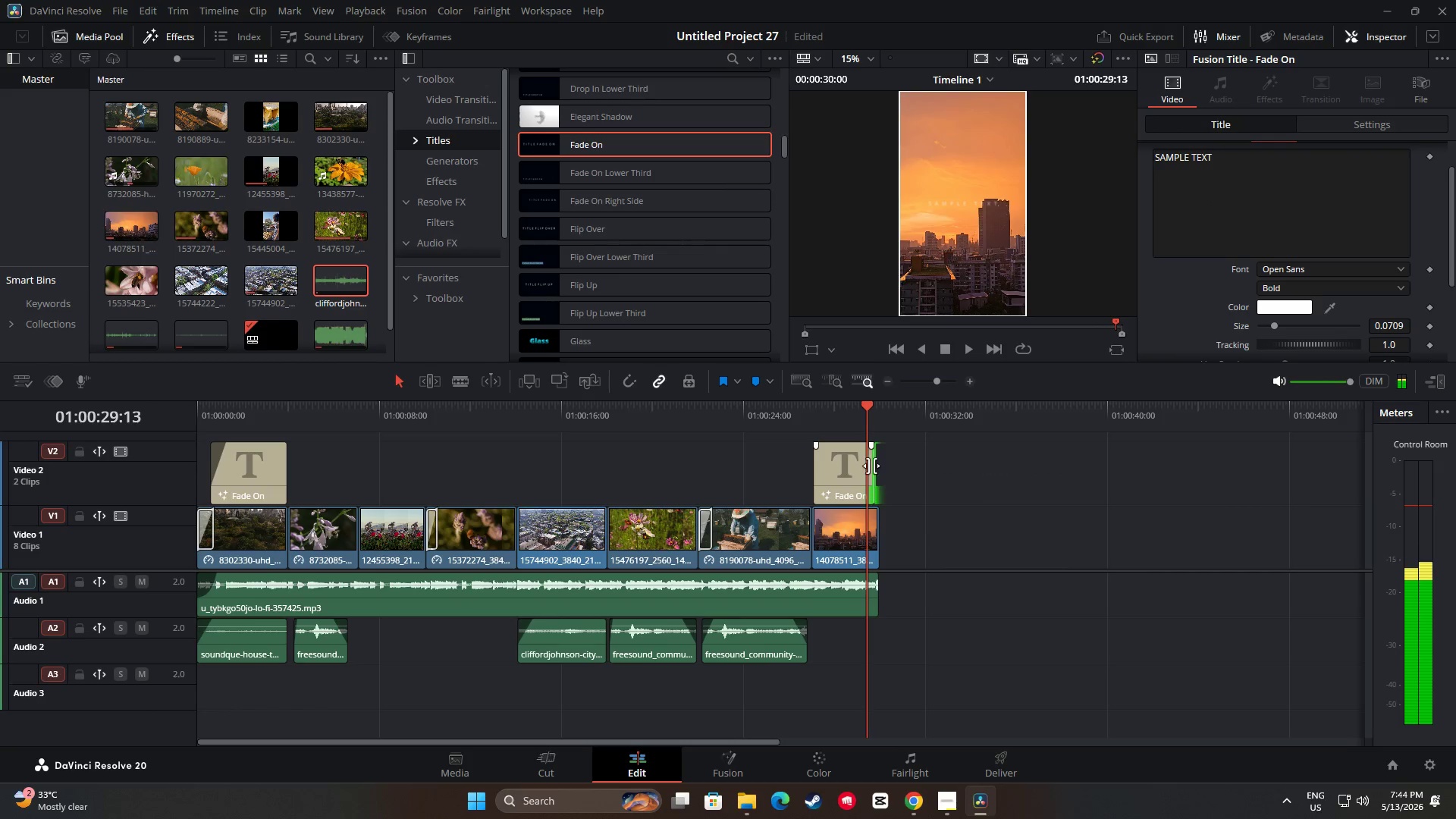 
left_click_drag(start_coordinate=[870, 466], to_coordinate=[874, 466])
 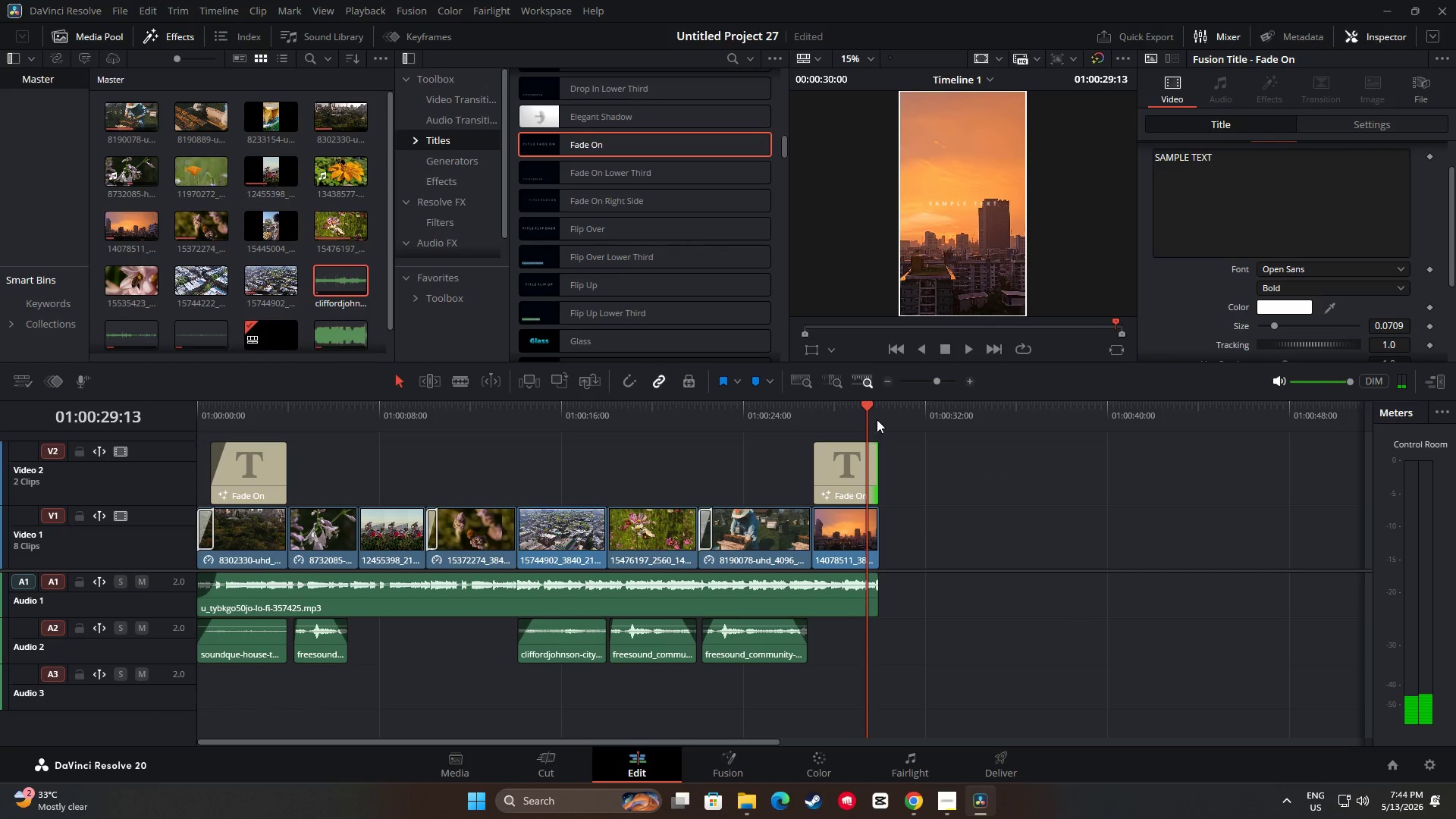 
left_click_drag(start_coordinate=[858, 408], to_coordinate=[808, 409])
 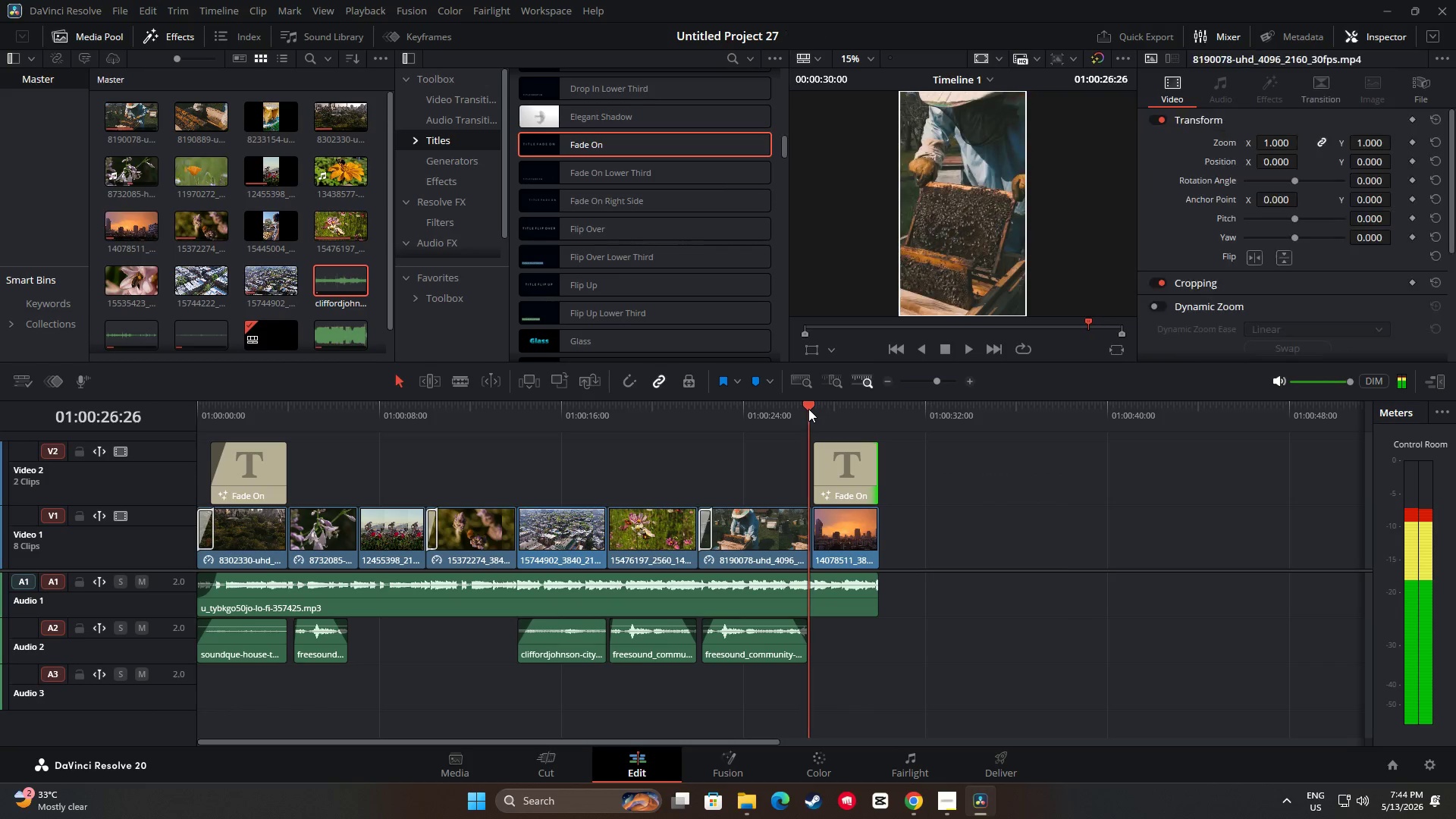 
key(Space)
 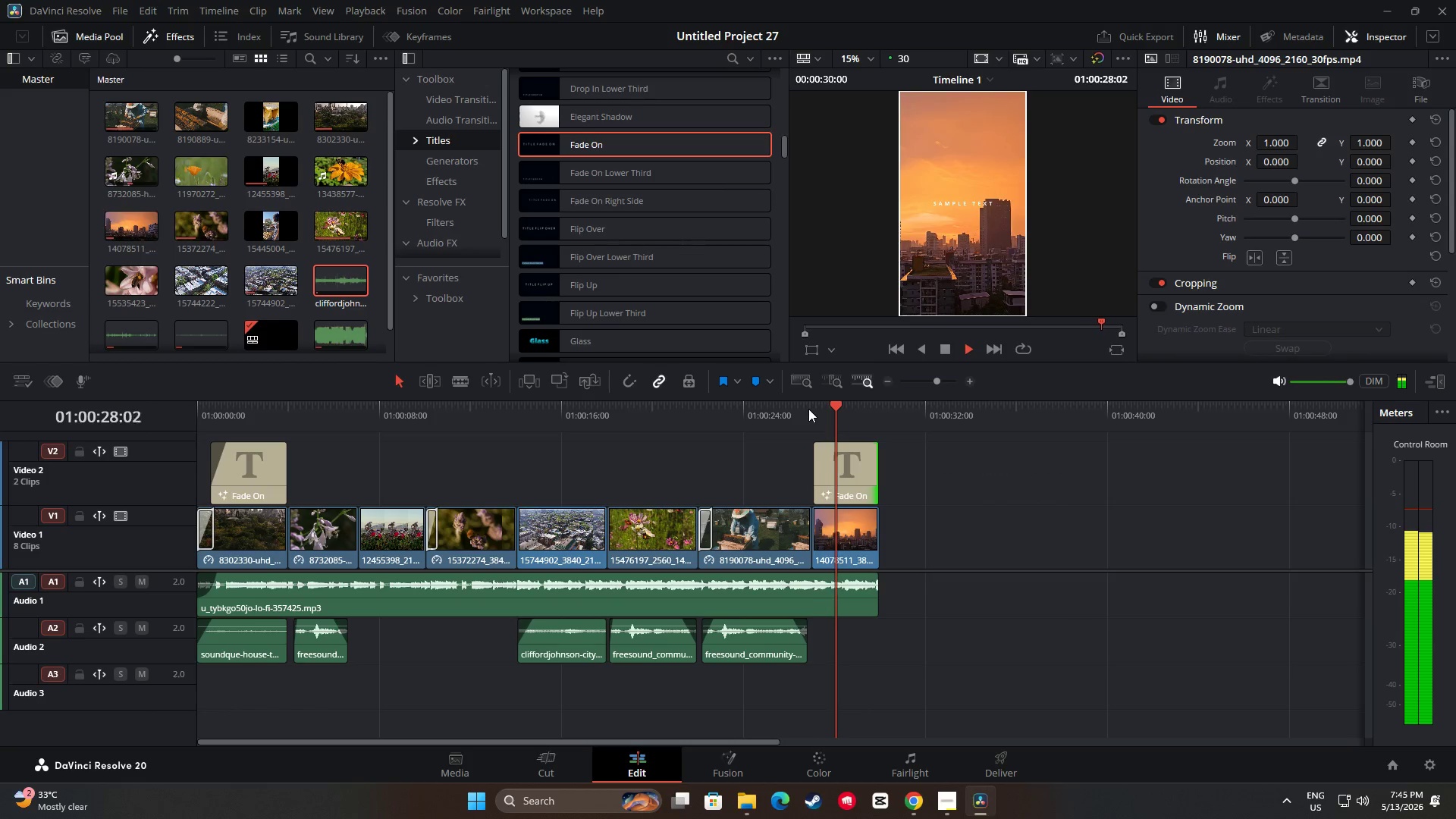 
key(Space)
 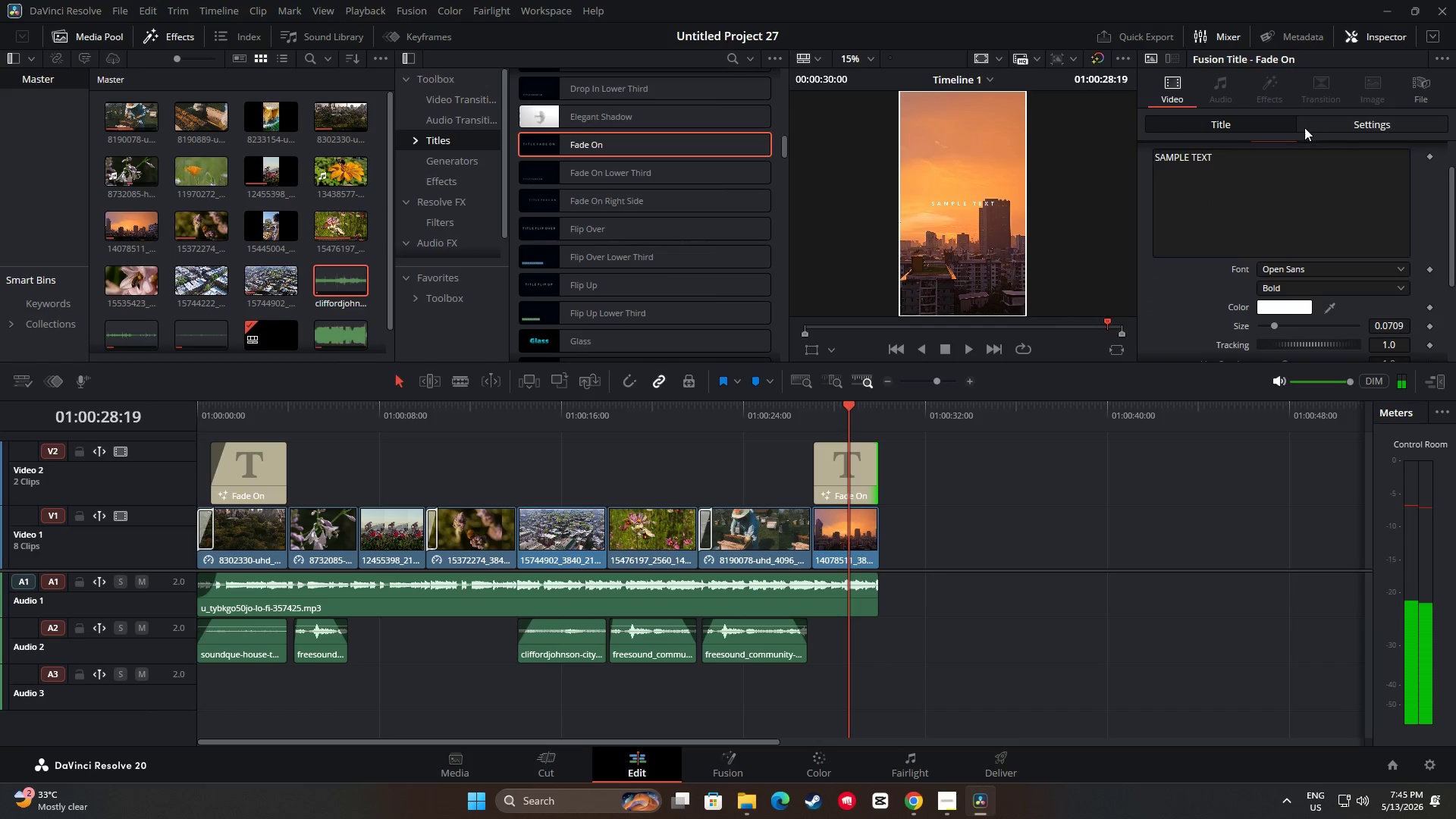 
left_click_drag(start_coordinate=[1232, 166], to_coordinate=[1129, 164])
 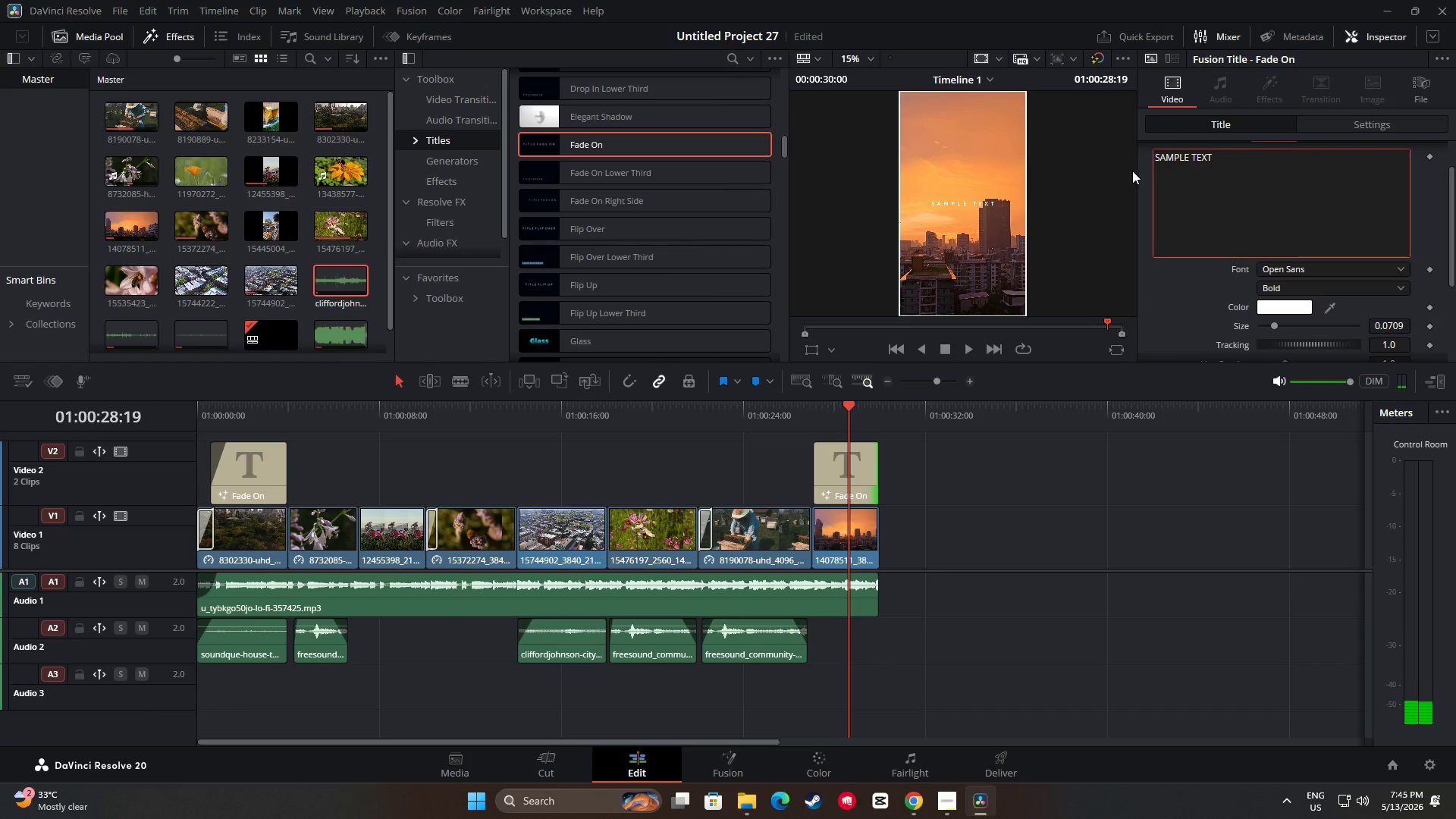 
left_click_drag(start_coordinate=[1225, 158], to_coordinate=[1140, 154])
 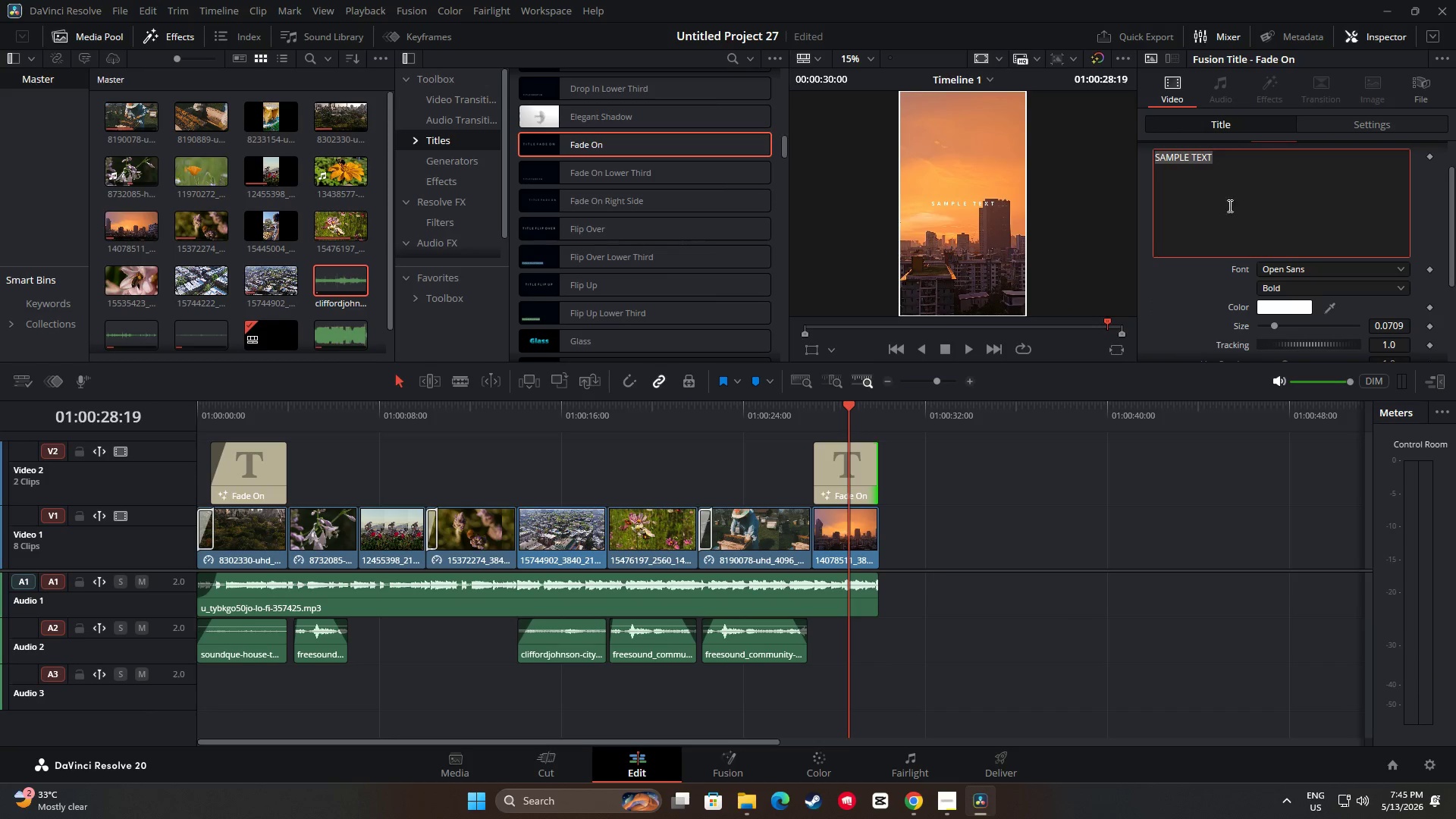 
key(Backspace)
 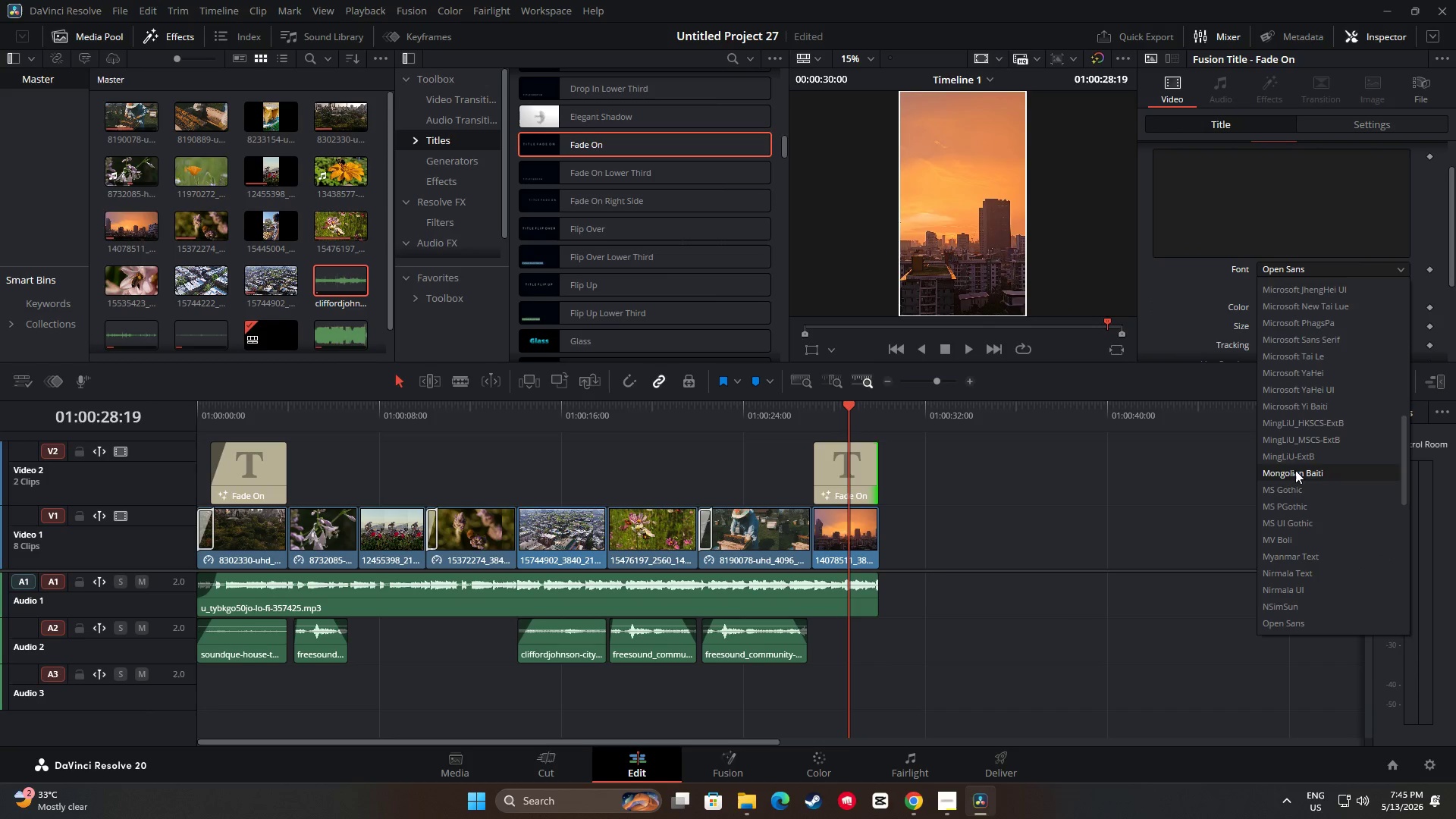 
scroll: coordinate [1304, 548], scroll_direction: down, amount: 4.0
 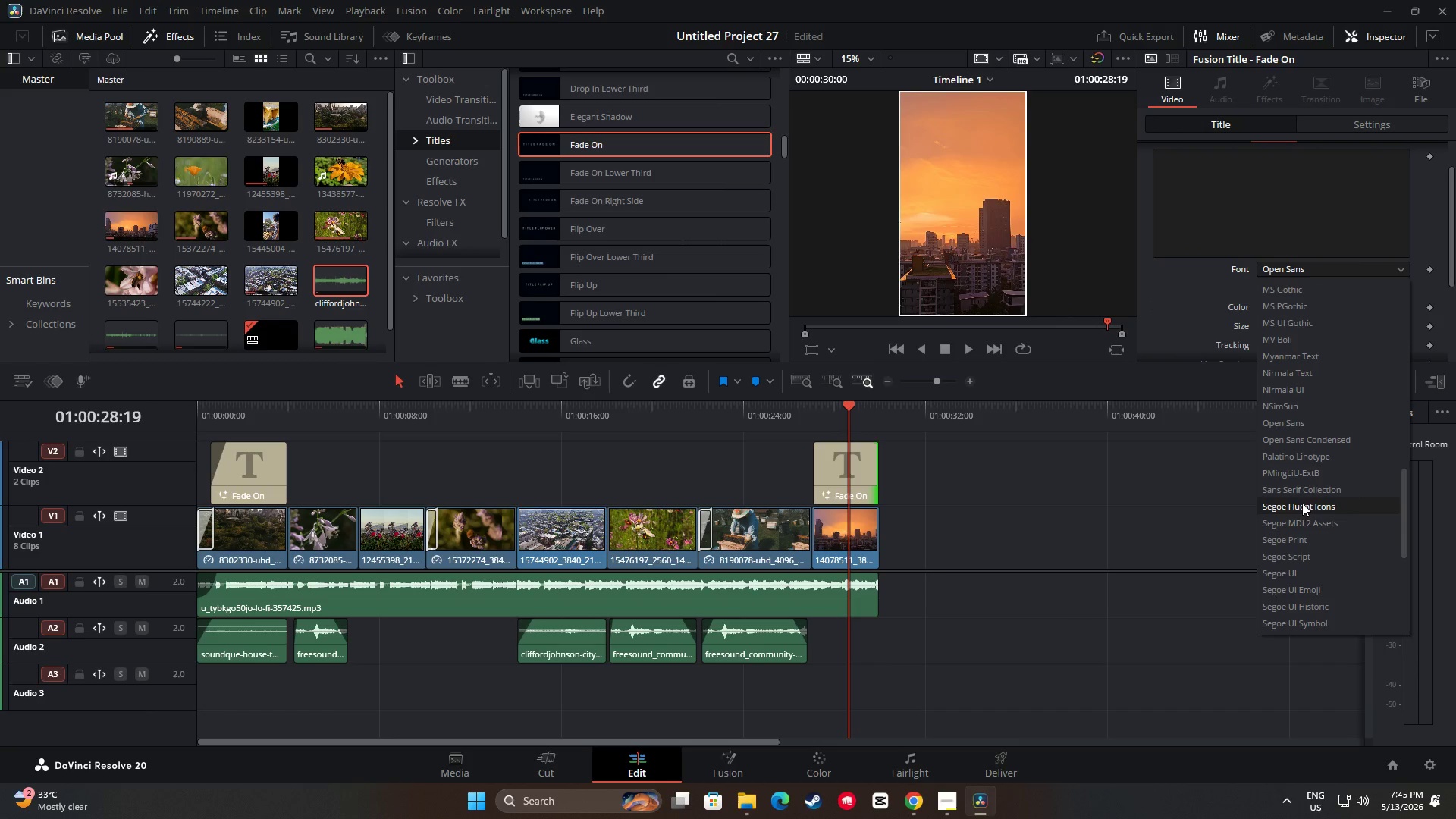 
left_click_drag(start_coordinate=[1302, 497], to_coordinate=[1307, 491])
 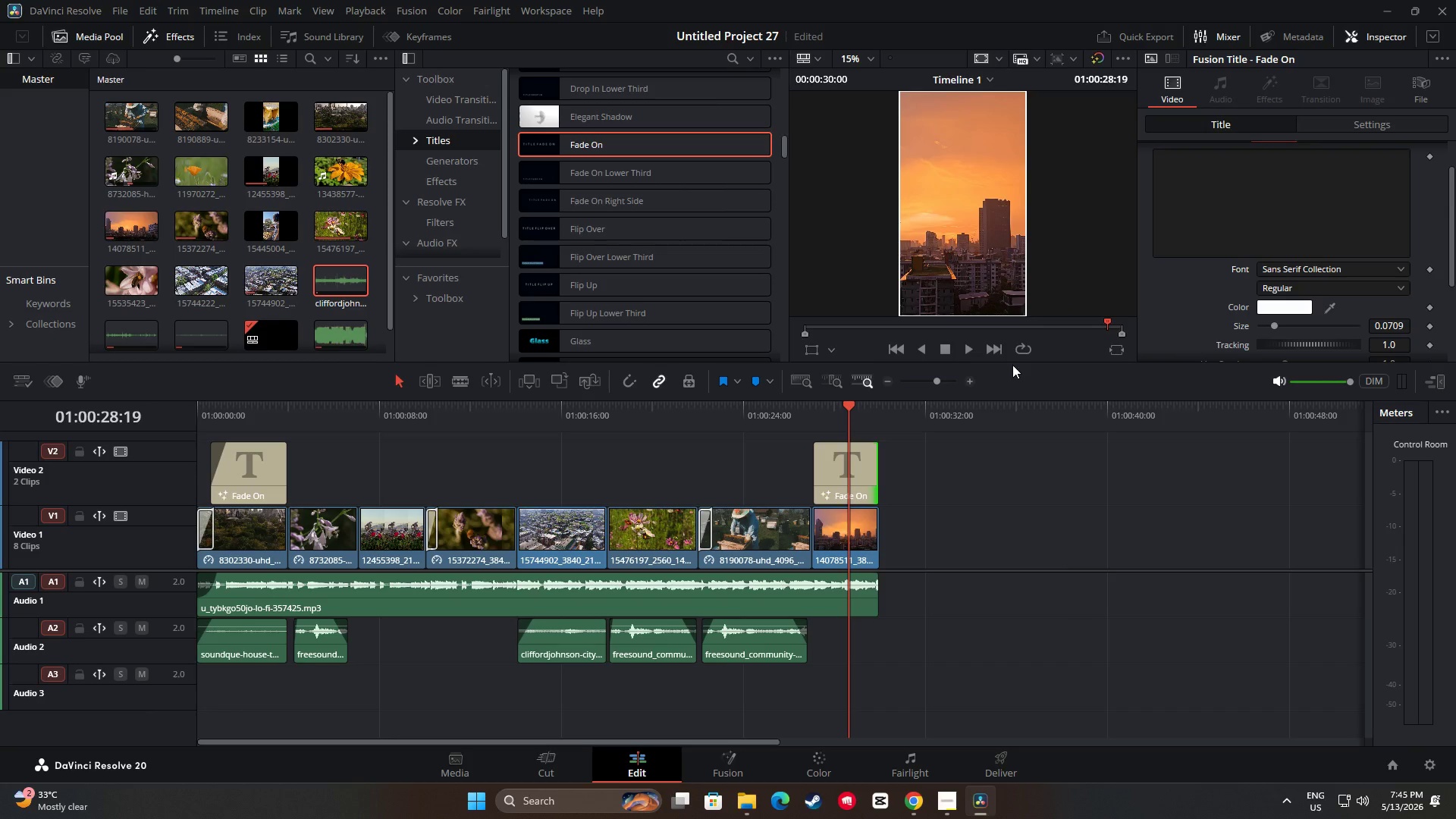 
left_click([1231, 163])
 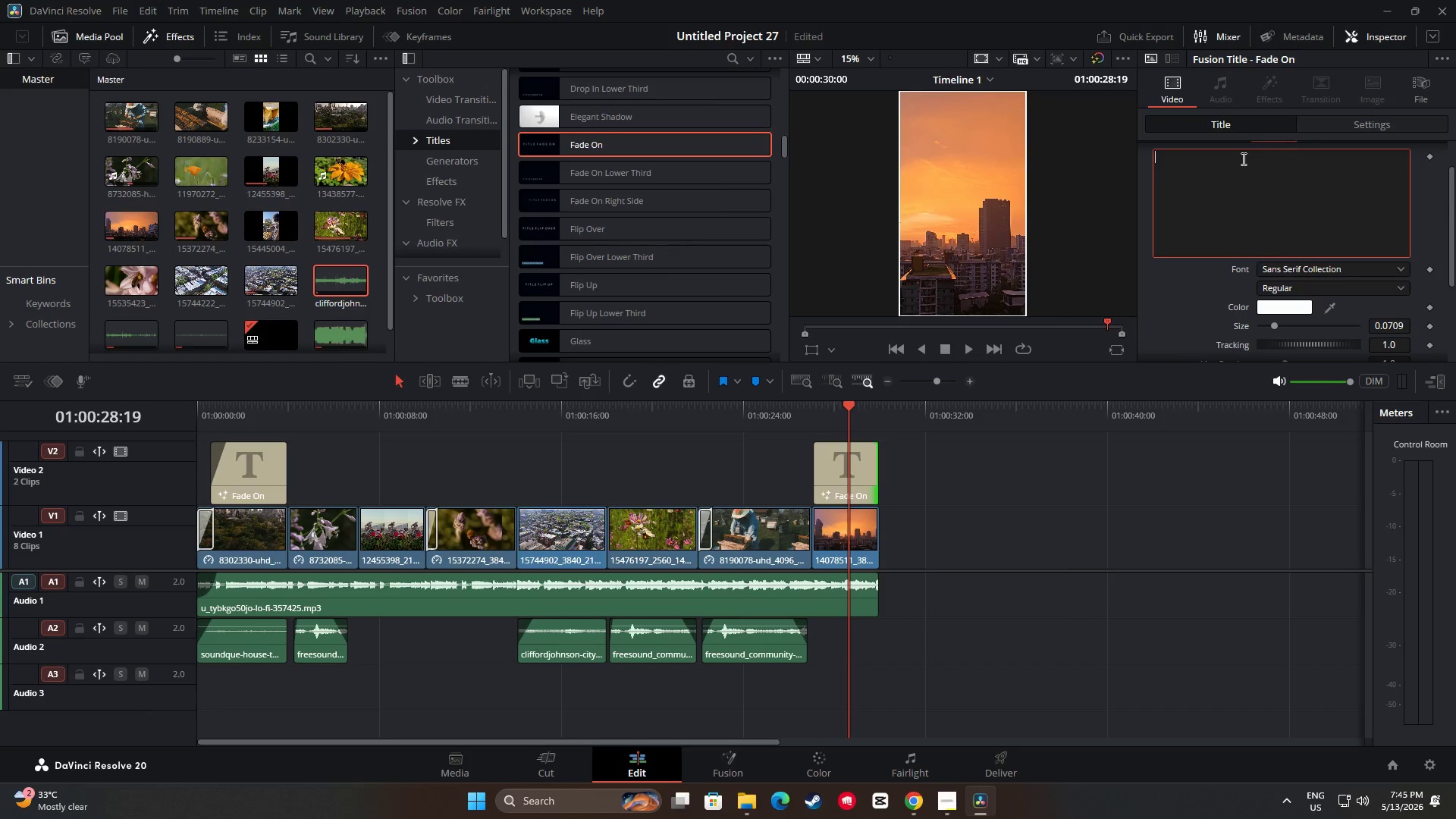 
type("Join the Workshop)
 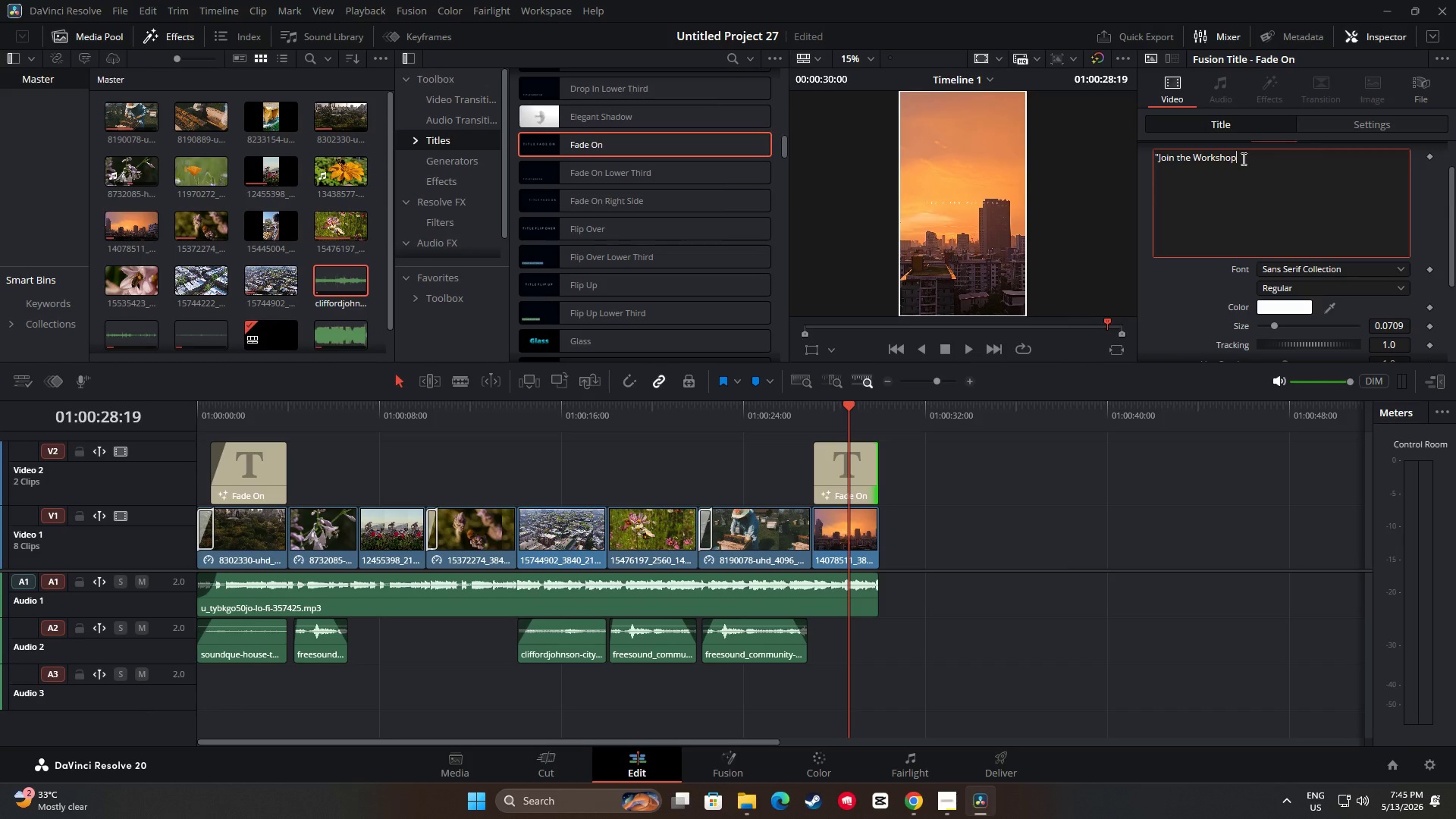 
key(Enter)
 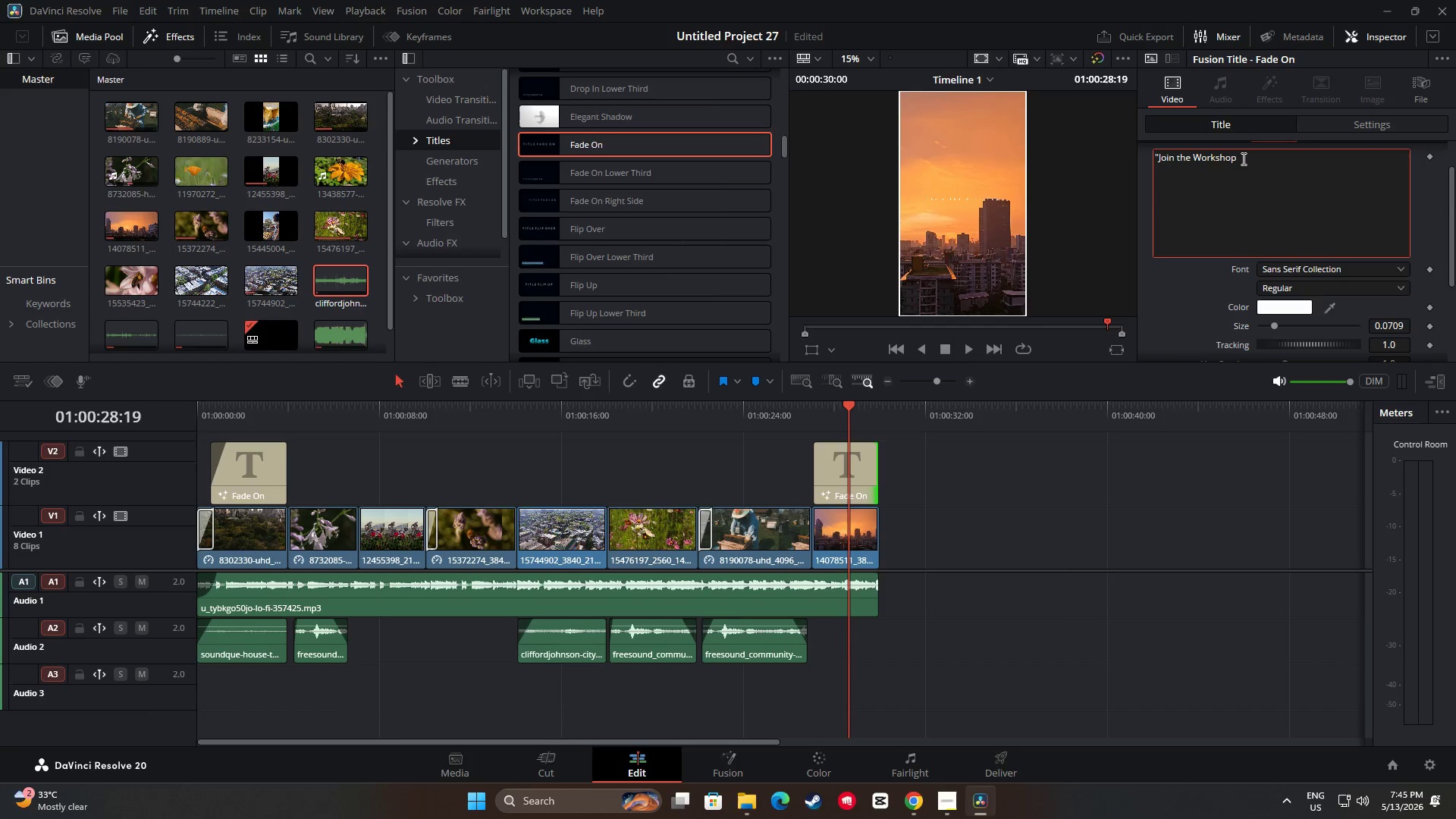 
type(- Link in Bio")
 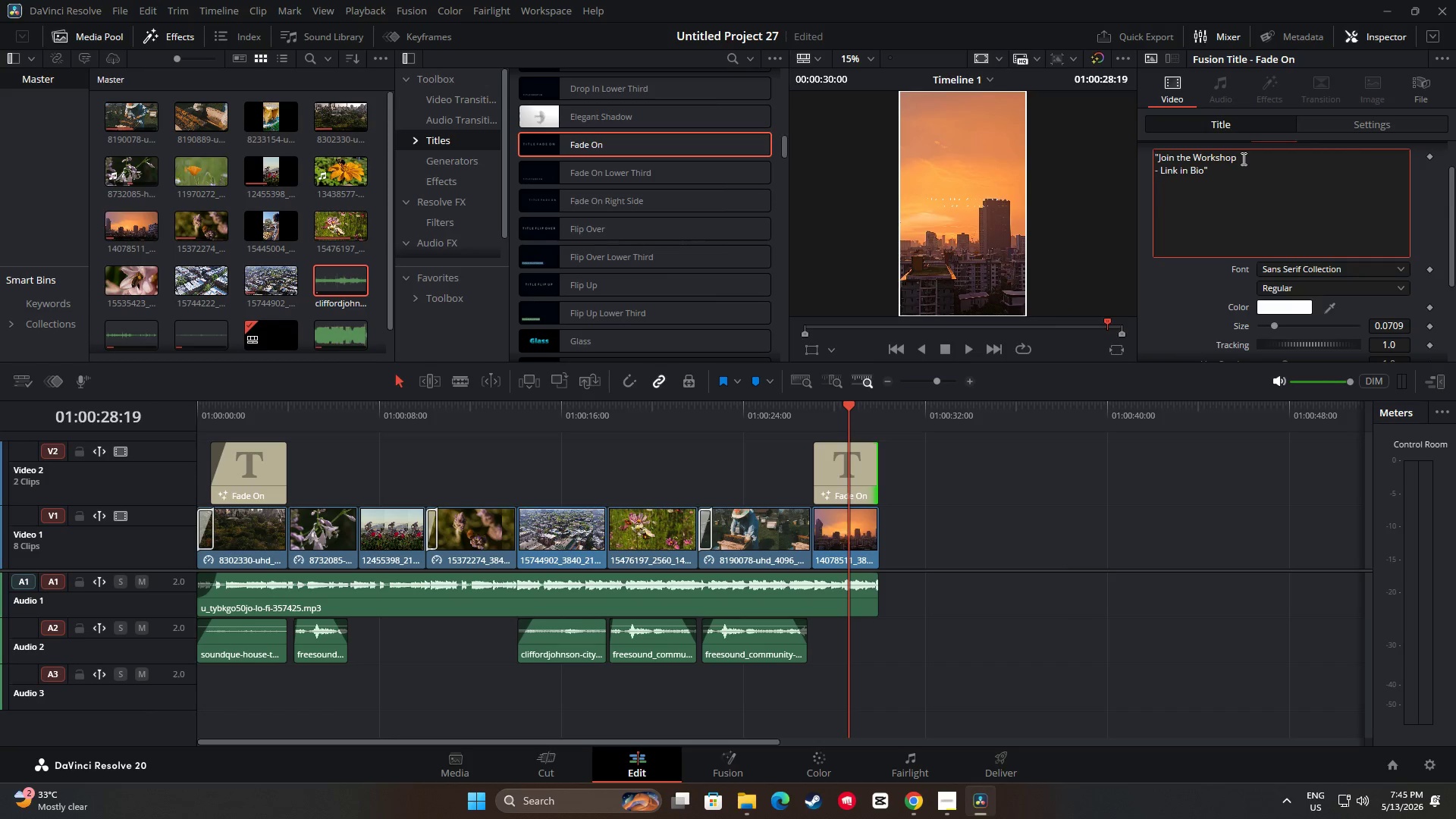 
left_click_drag(start_coordinate=[850, 413], to_coordinate=[843, 420])
 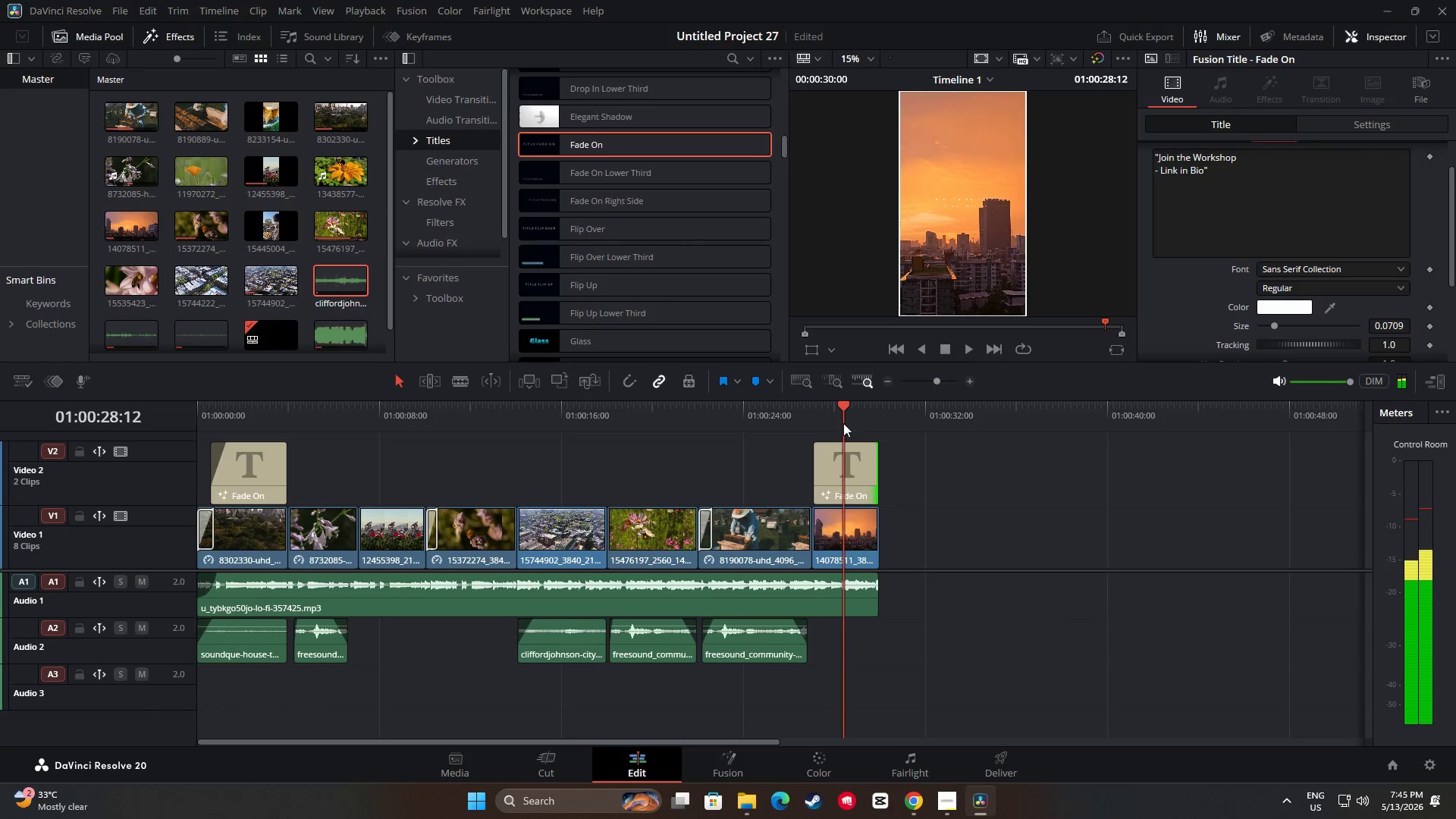 
key(Space)
 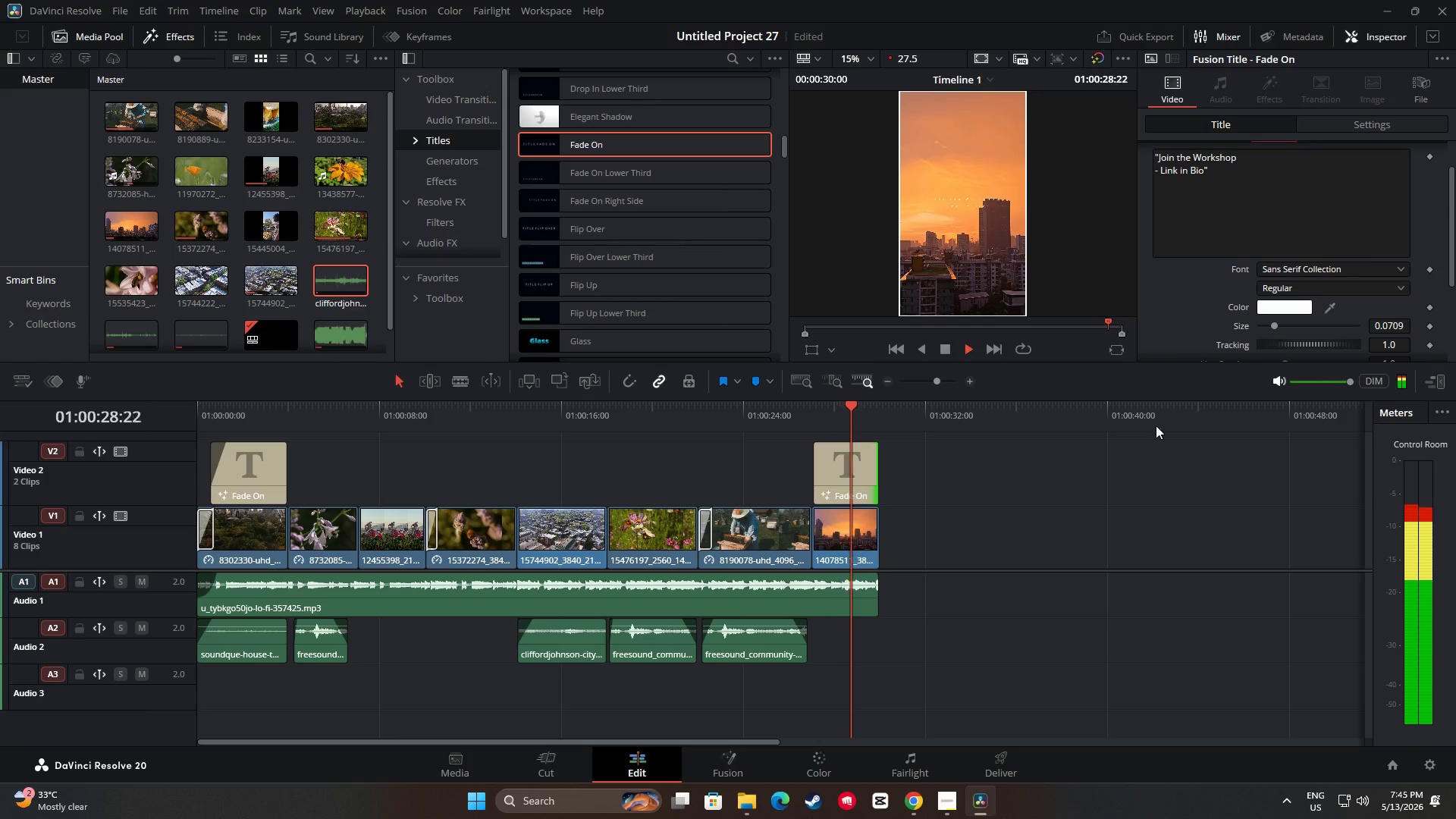 
key(Space)
 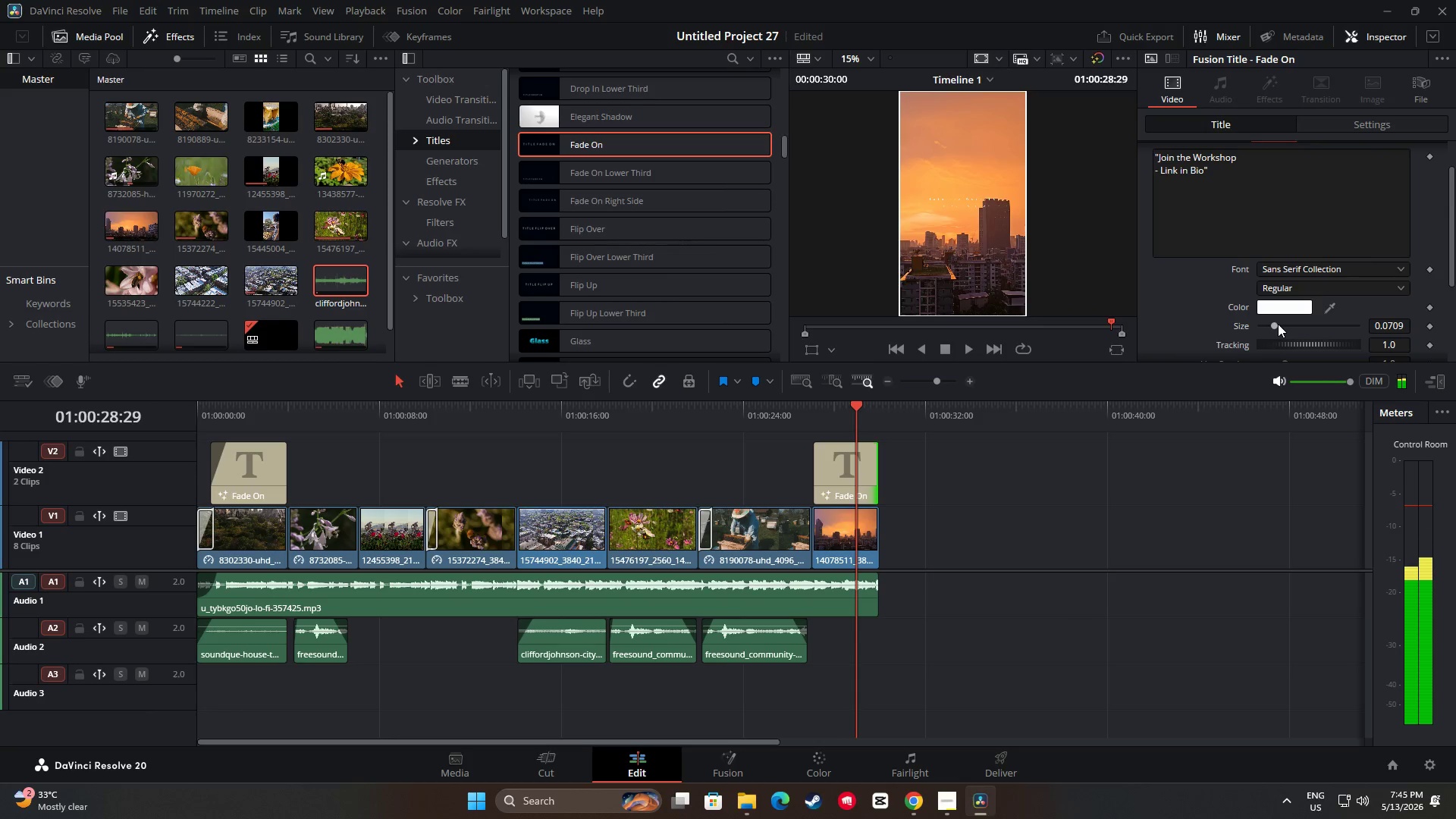 
left_click_drag(start_coordinate=[1276, 325], to_coordinate=[1280, 325])
 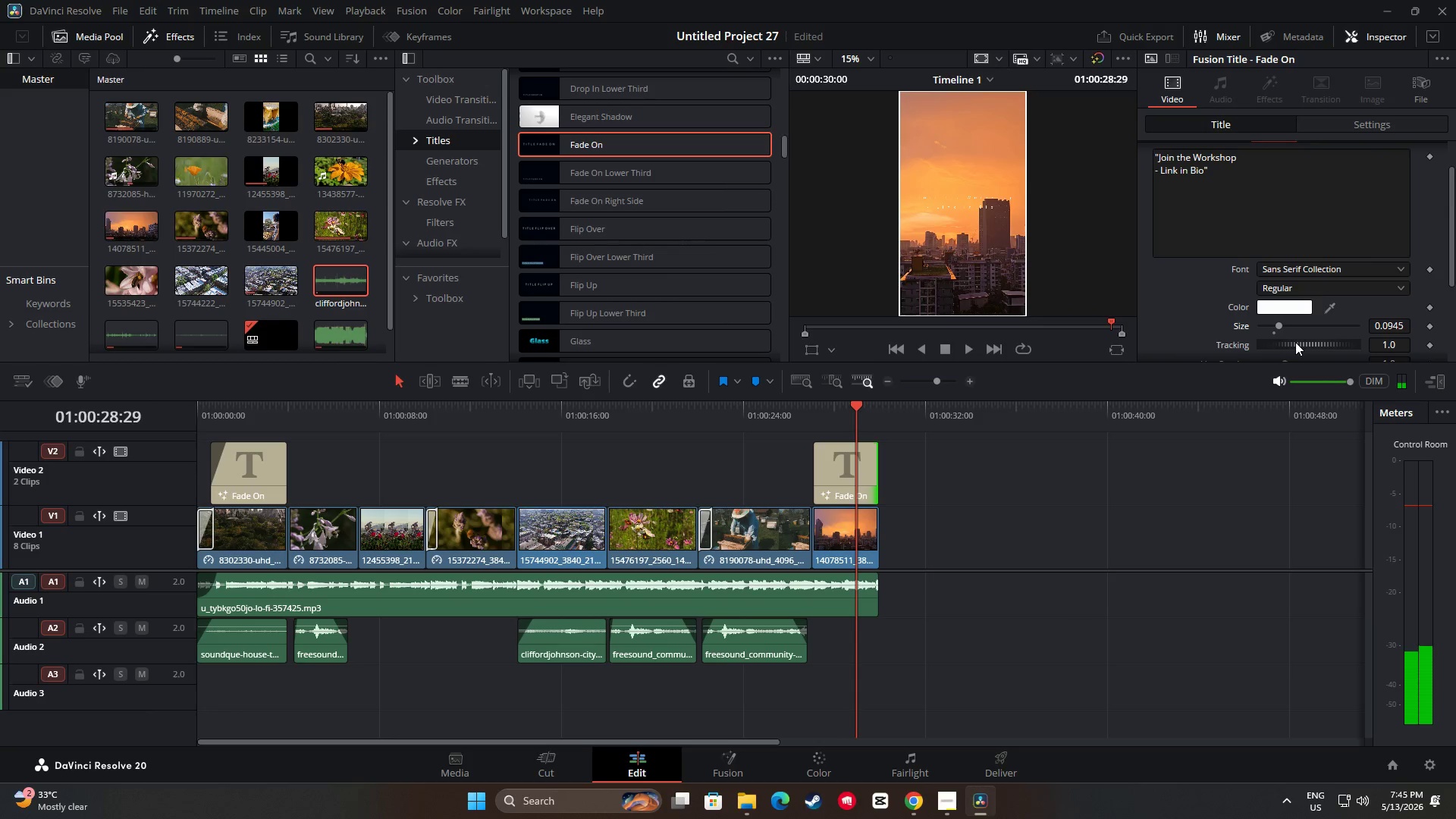 
left_click_drag(start_coordinate=[1295, 342], to_coordinate=[1291, 342])
 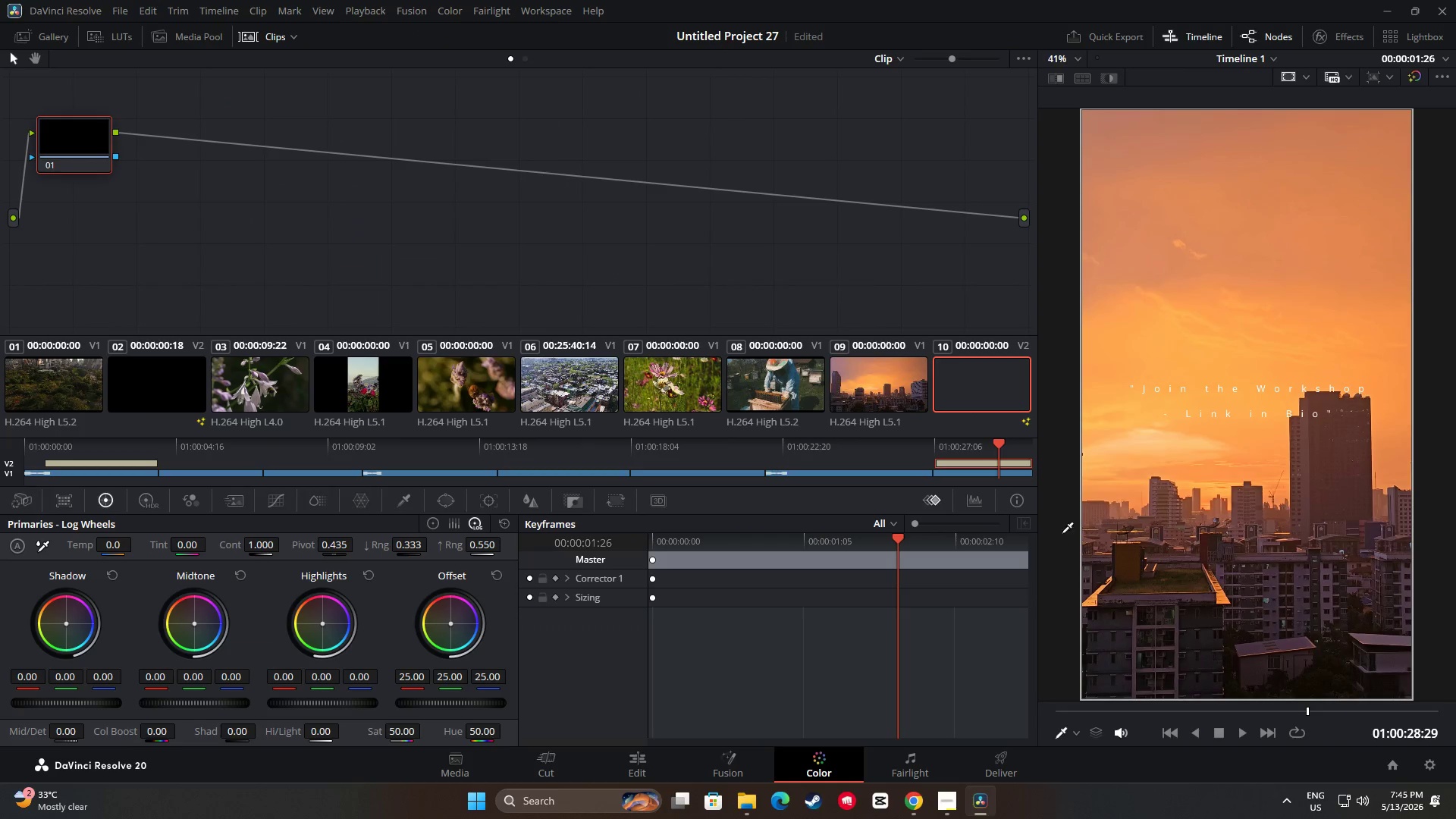 
left_click_drag(start_coordinate=[900, 544], to_coordinate=[637, 554])
 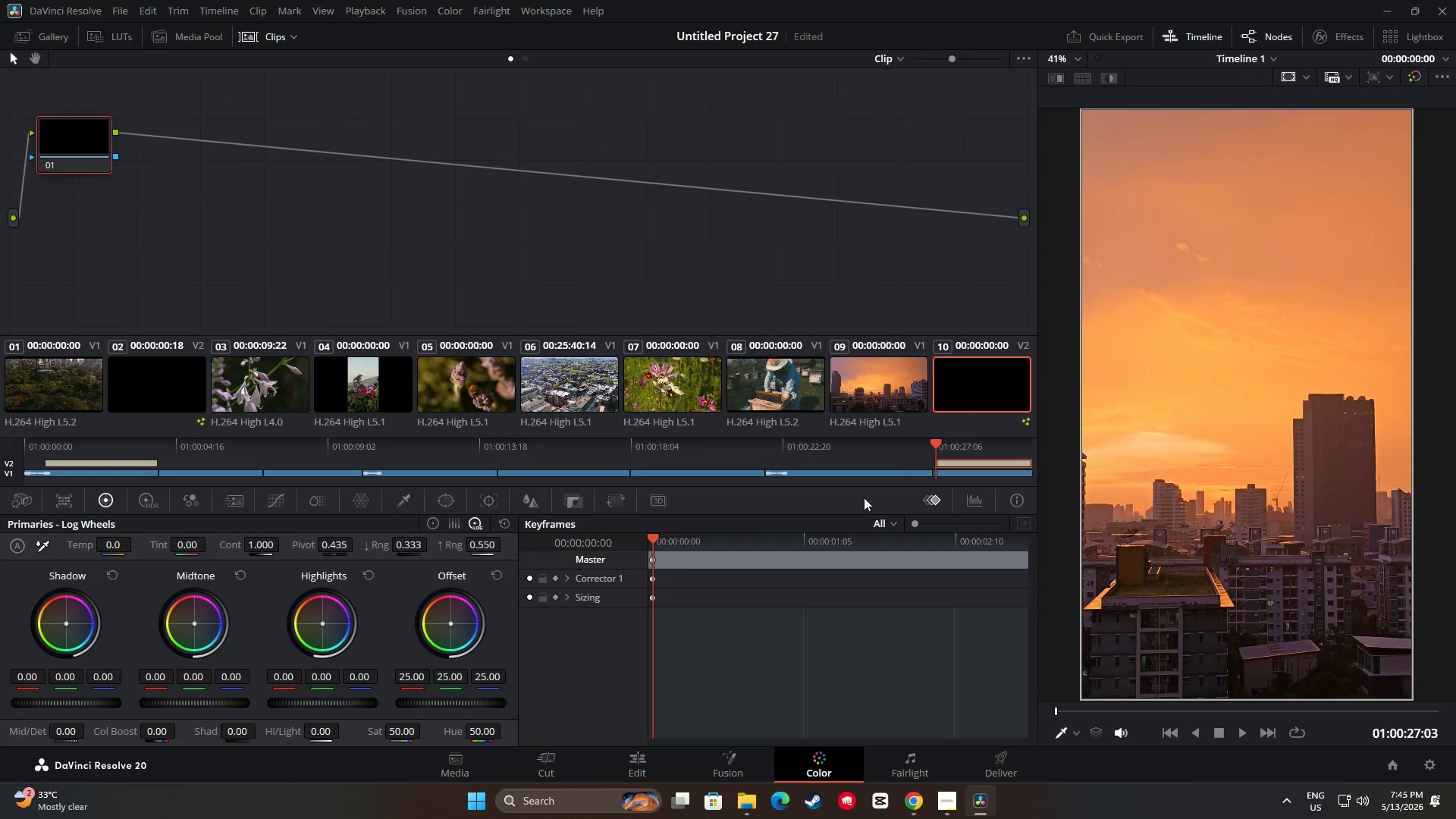 
key(Space)
 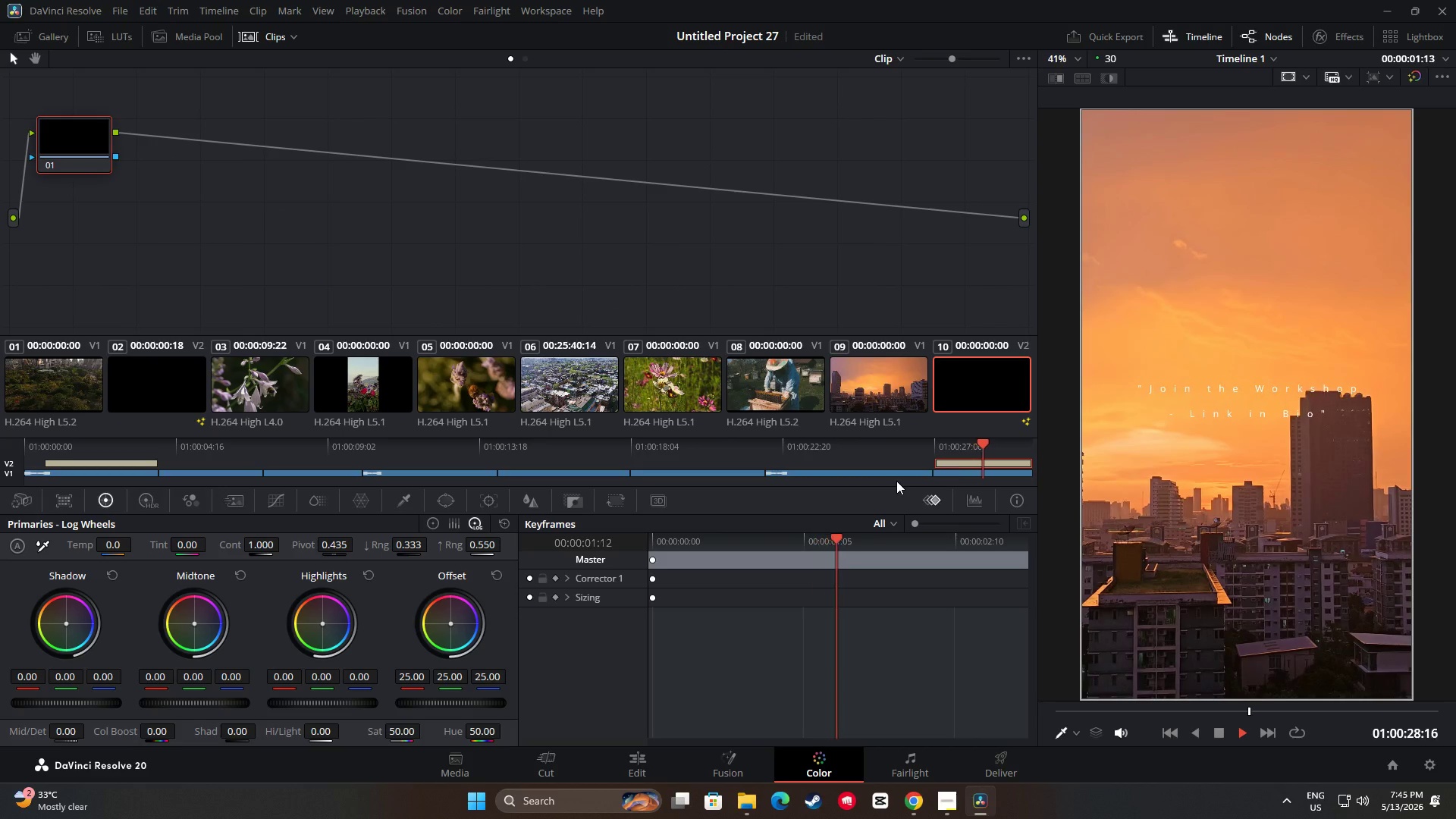 
key(Space)
 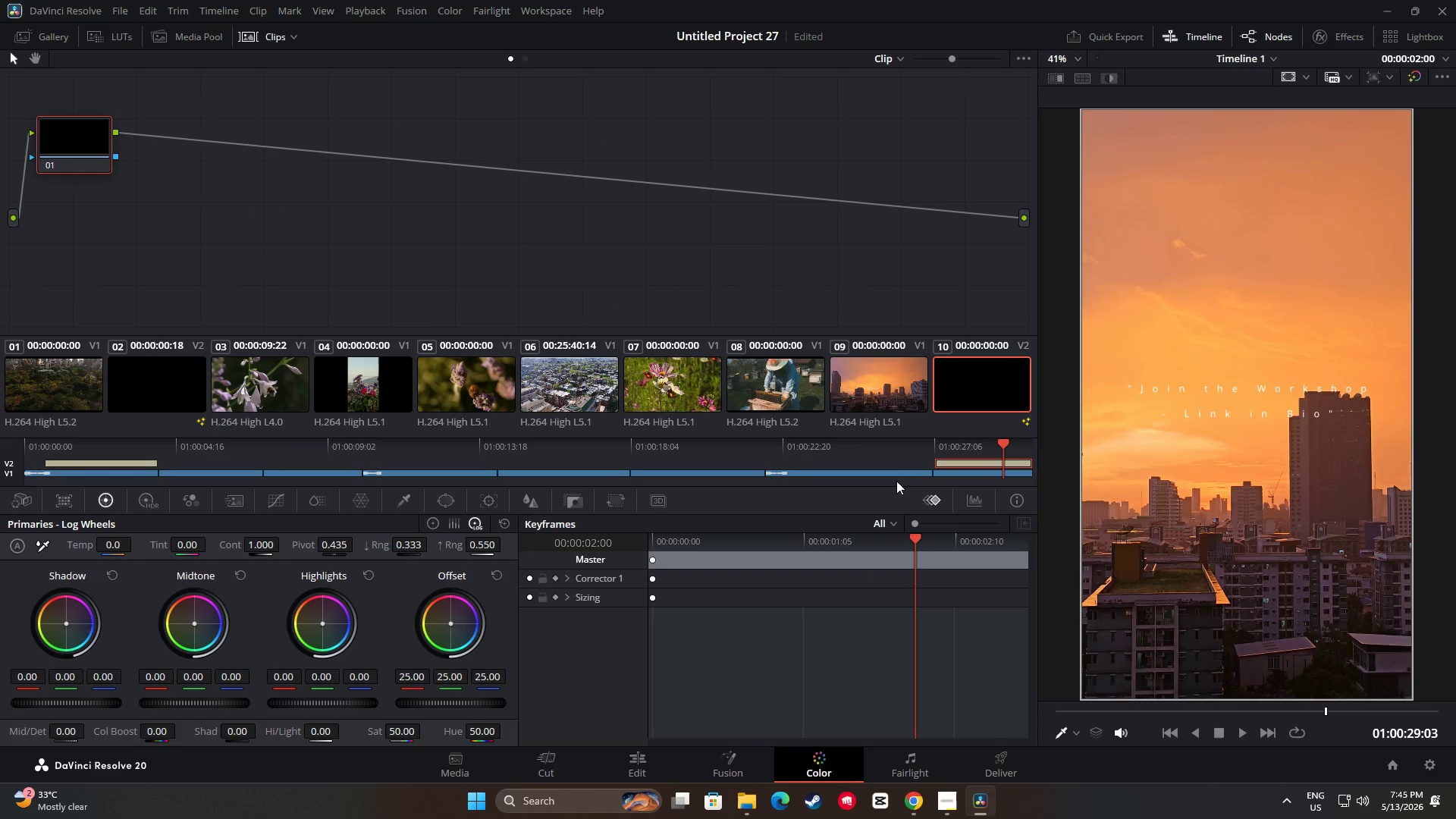 
key(Space)
 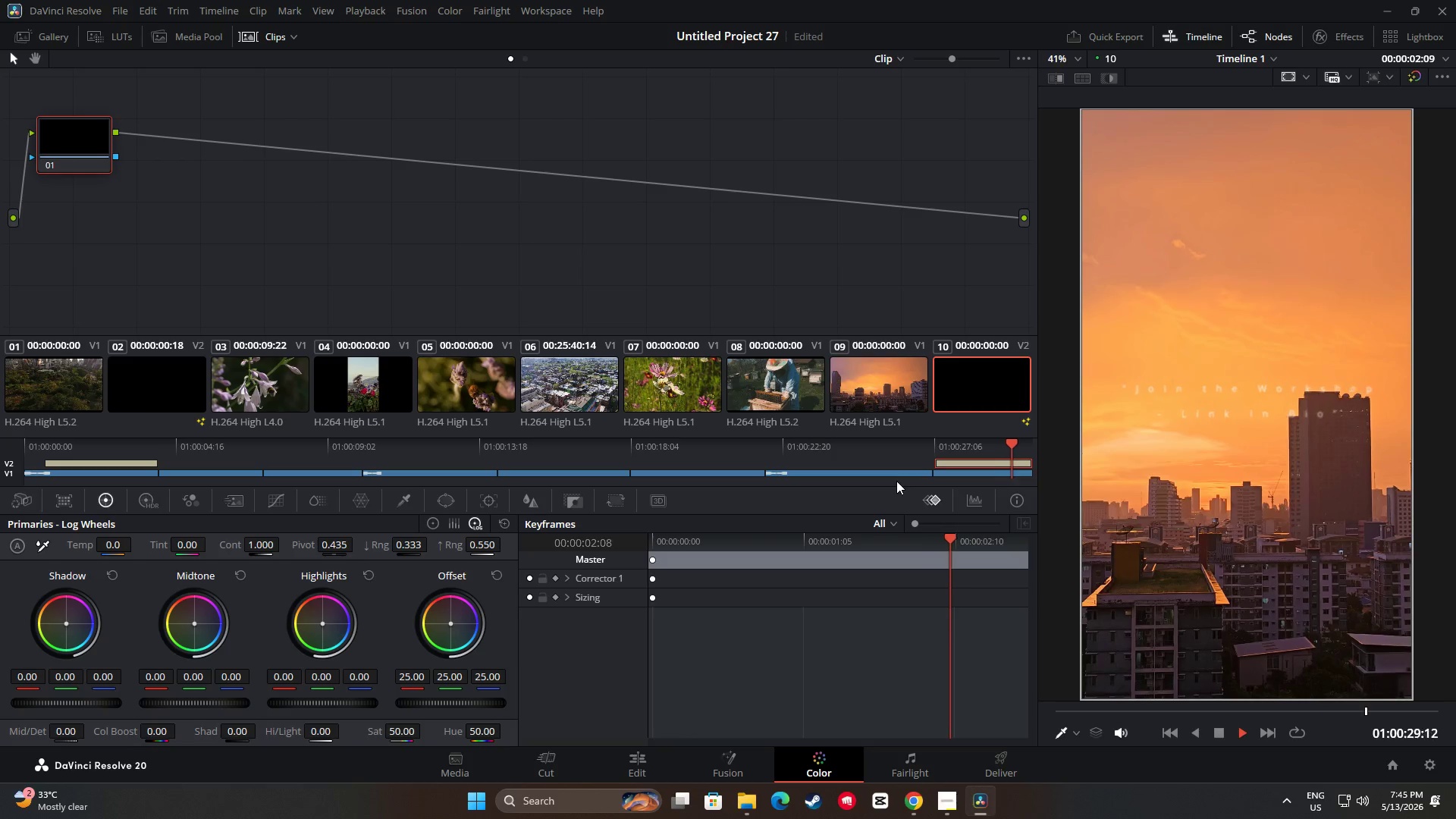 
key(Space)
 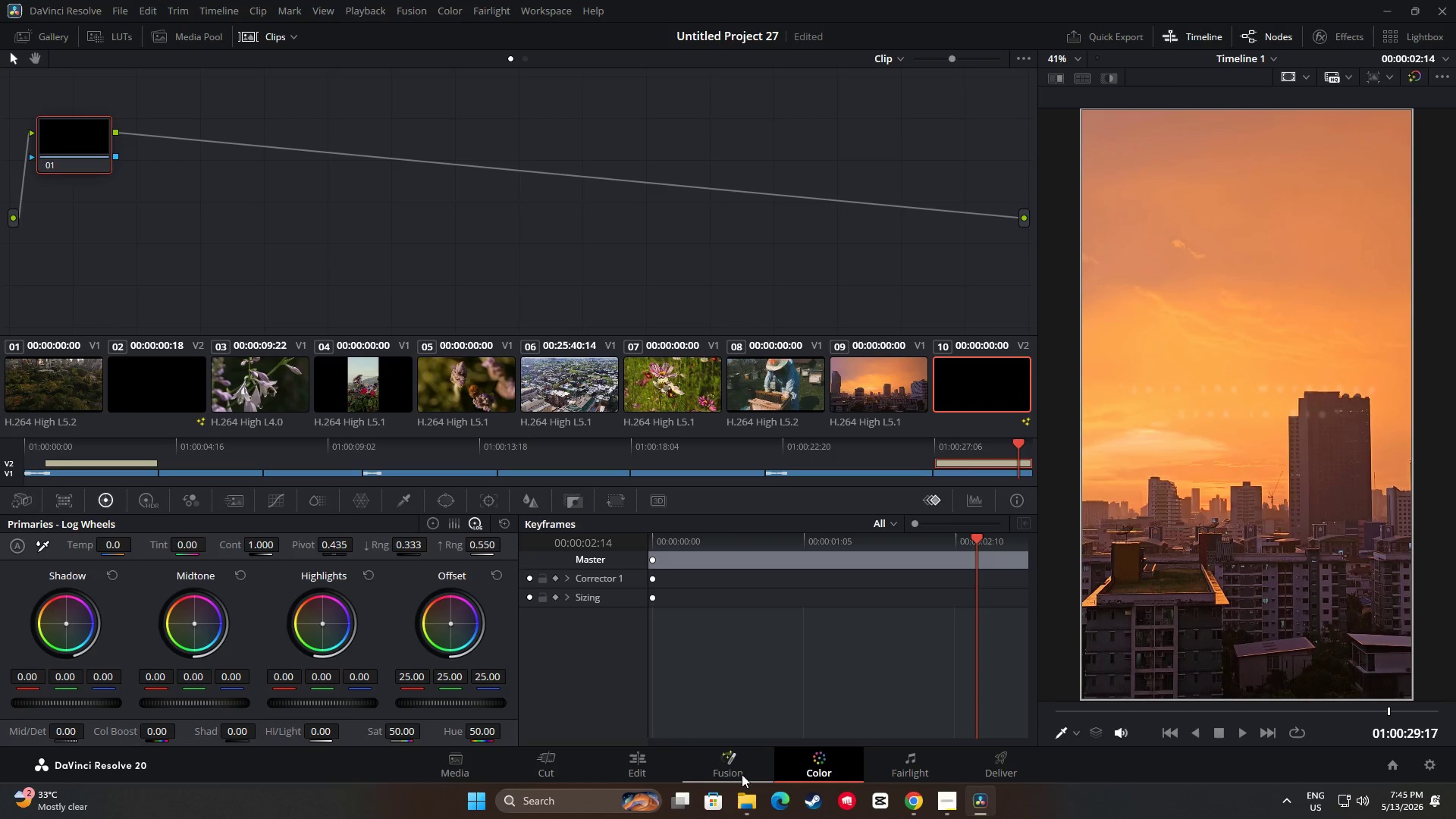 
left_click([635, 770])
 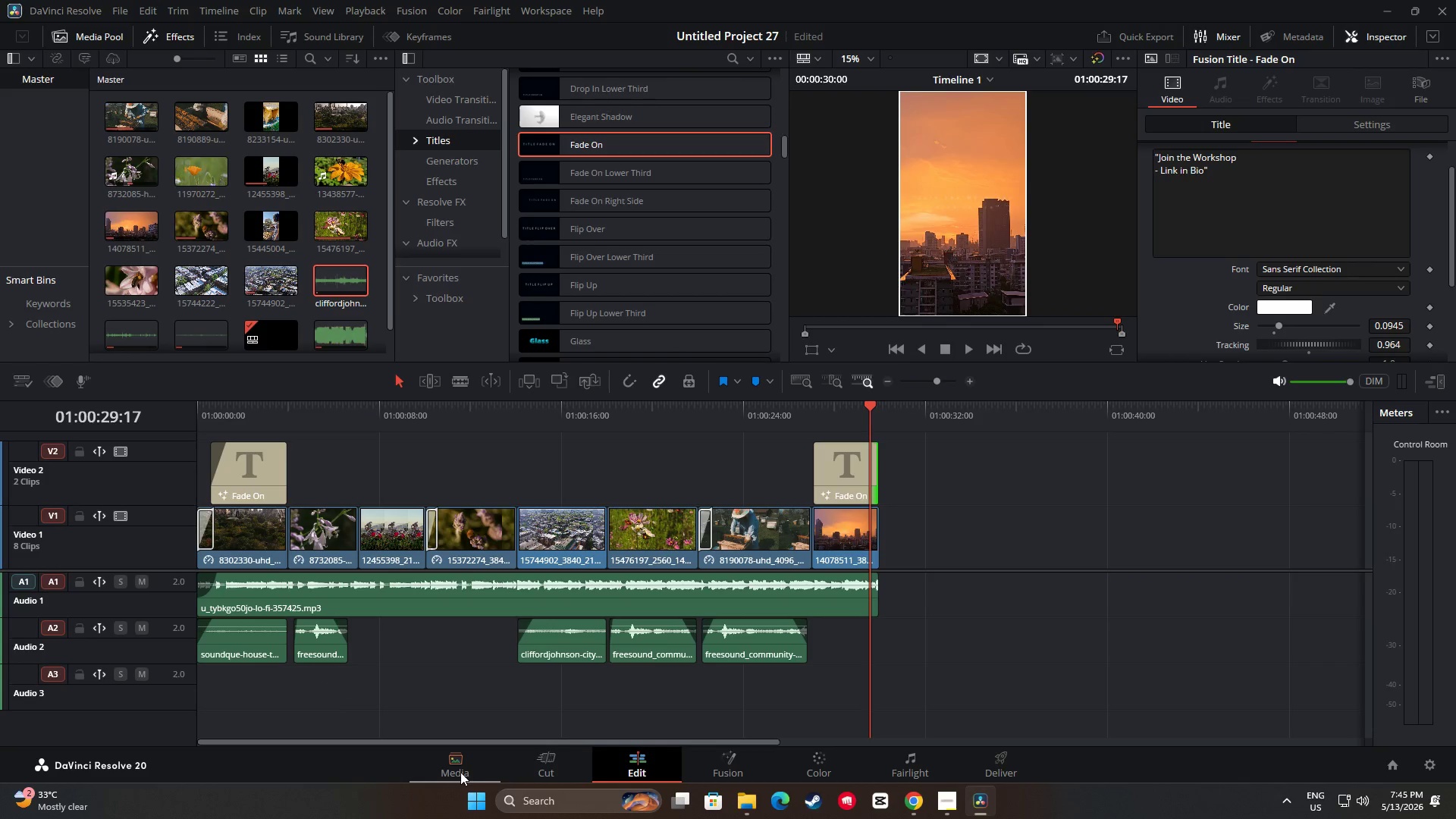 
left_click([996, 763])
 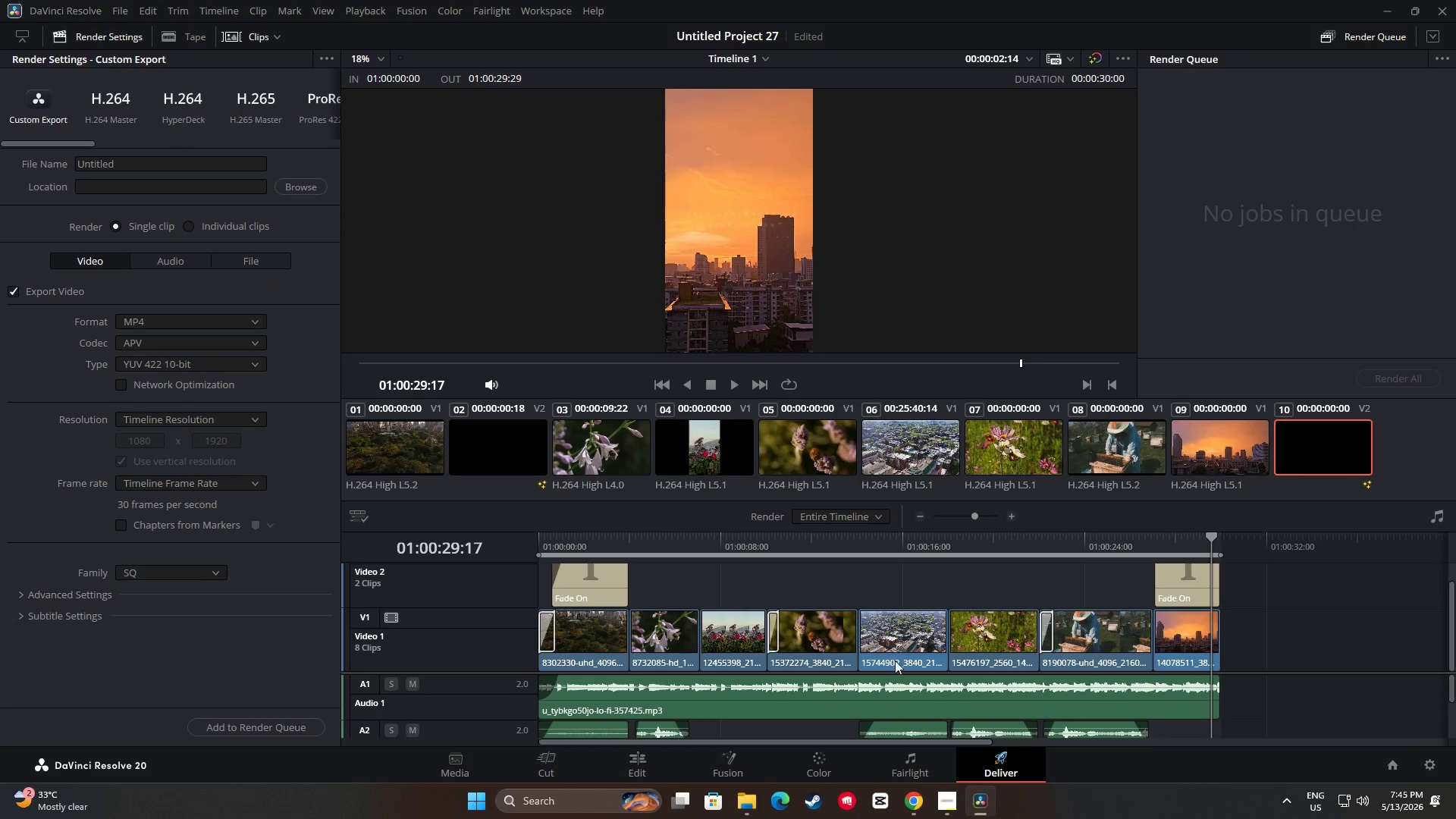 
left_click_drag(start_coordinate=[1206, 533], to_coordinate=[1145, 544])
 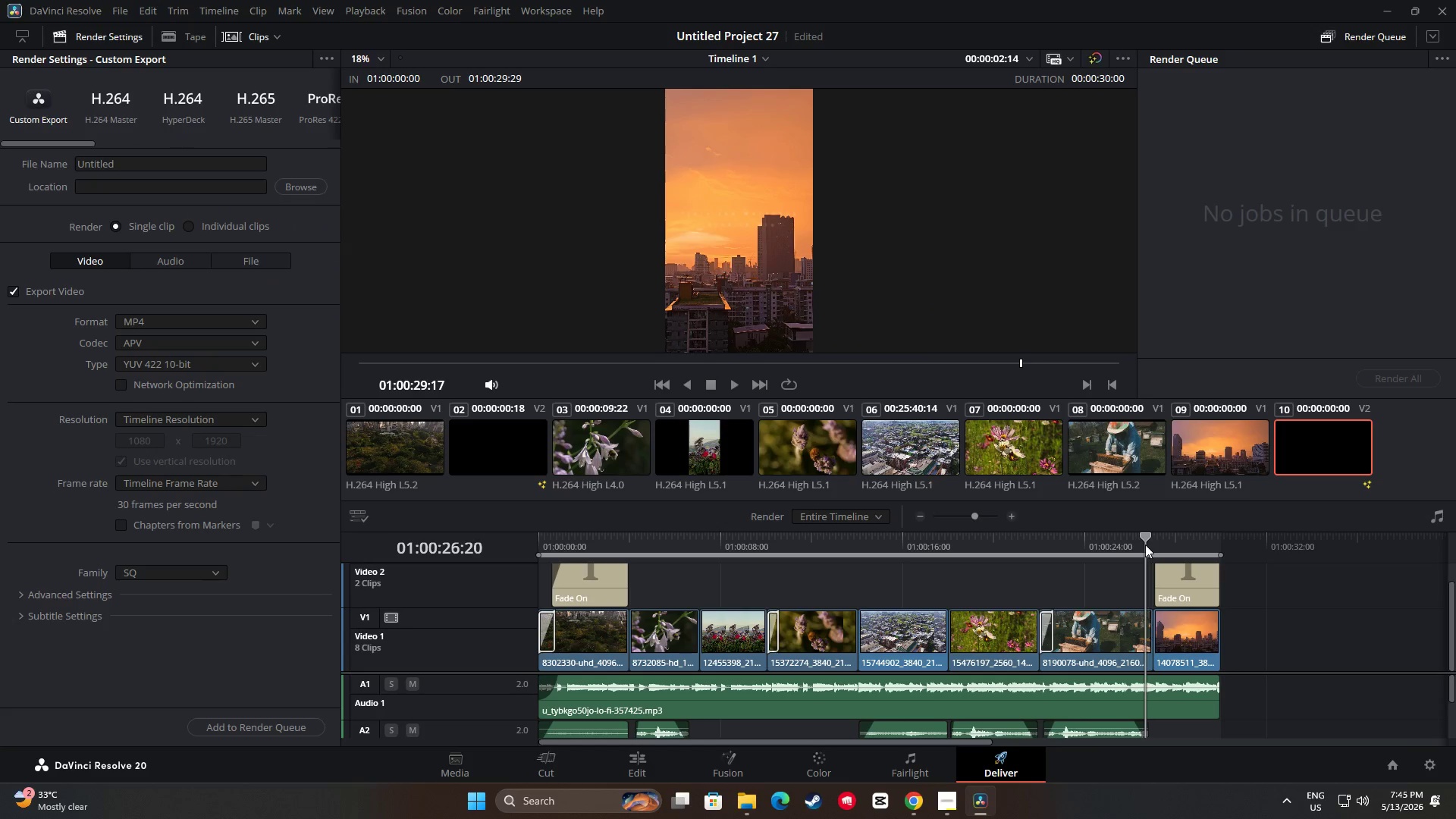 
key(Space)
 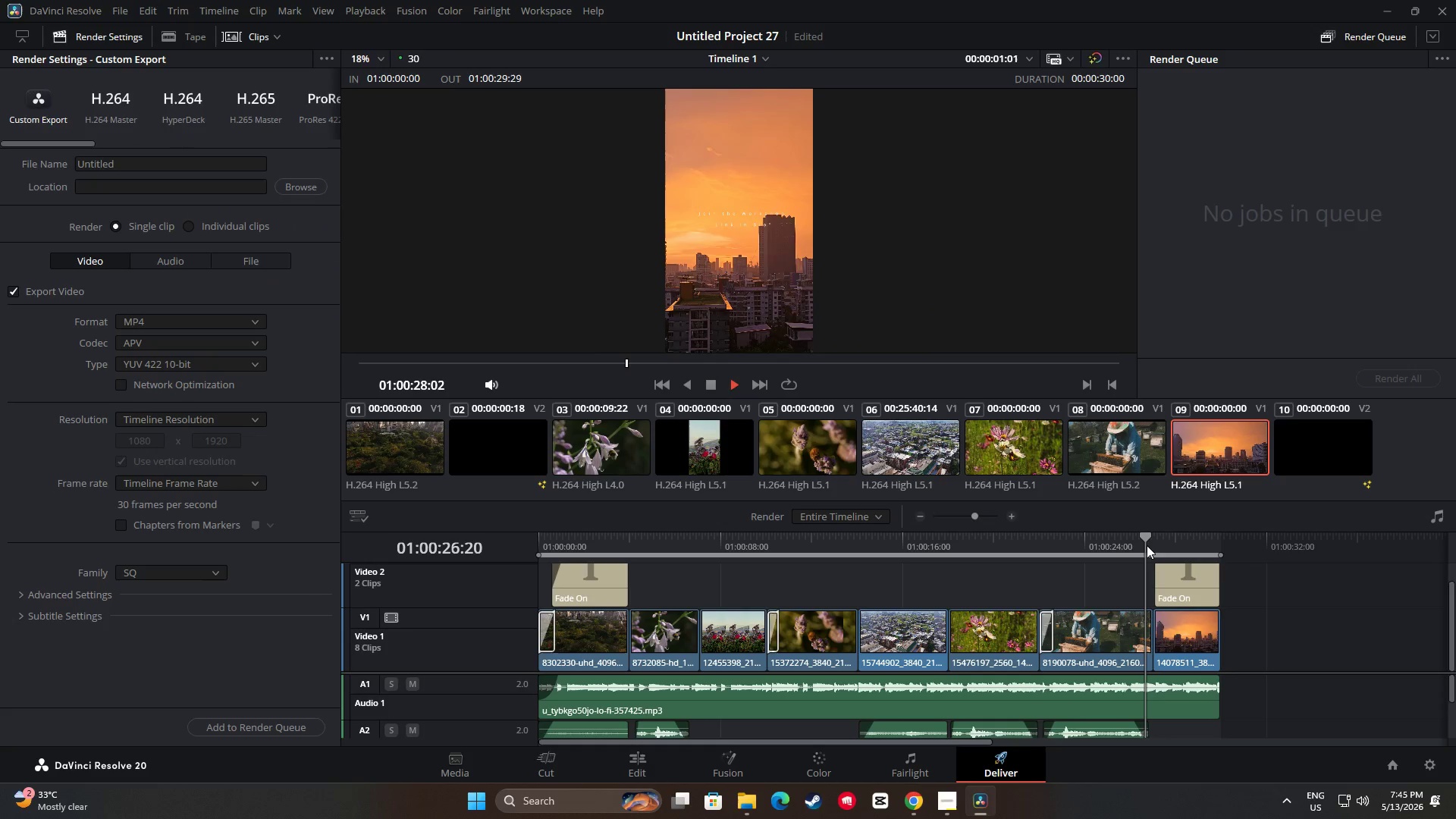 
key(Space)
 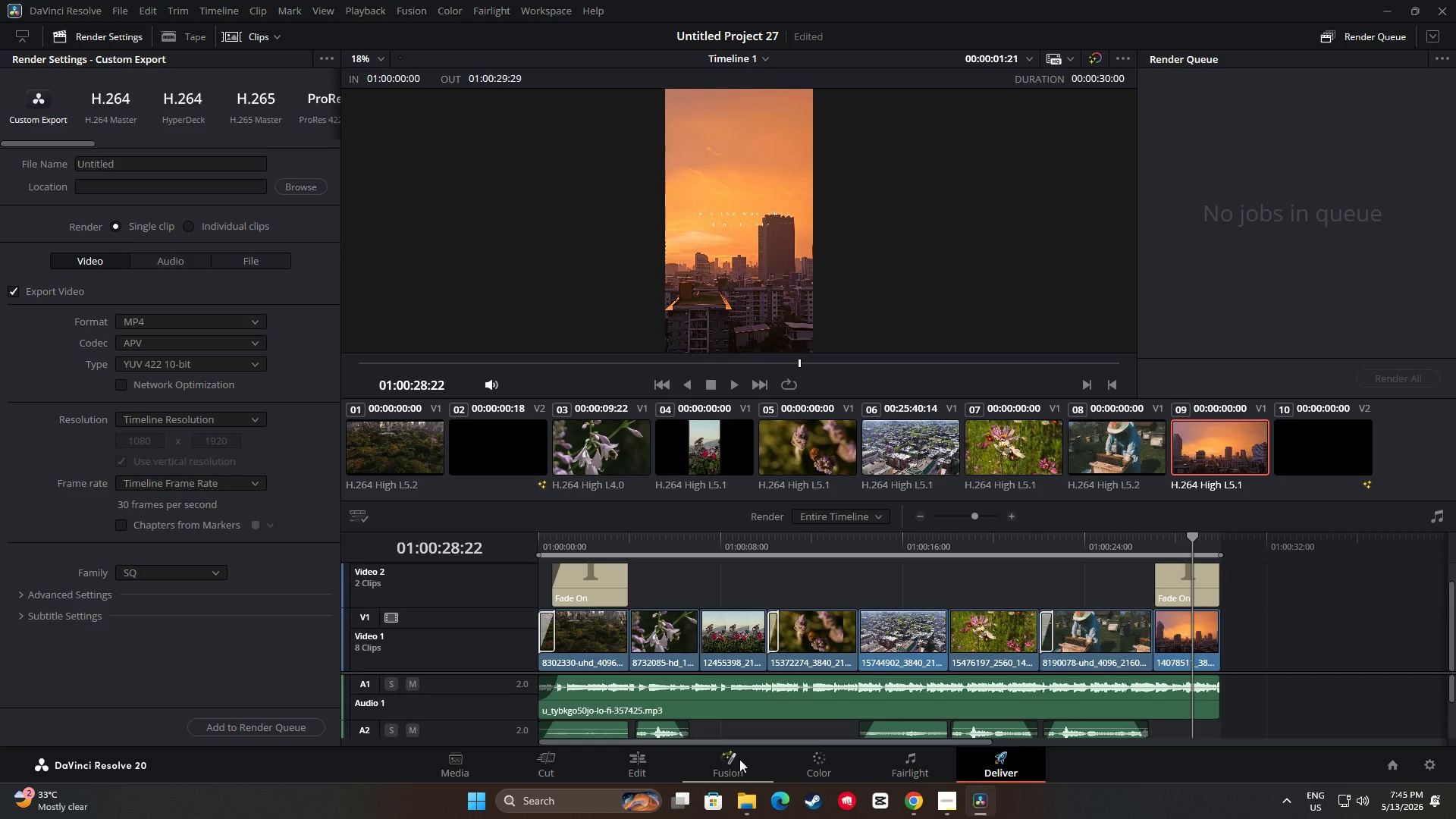 
left_click([654, 761])
 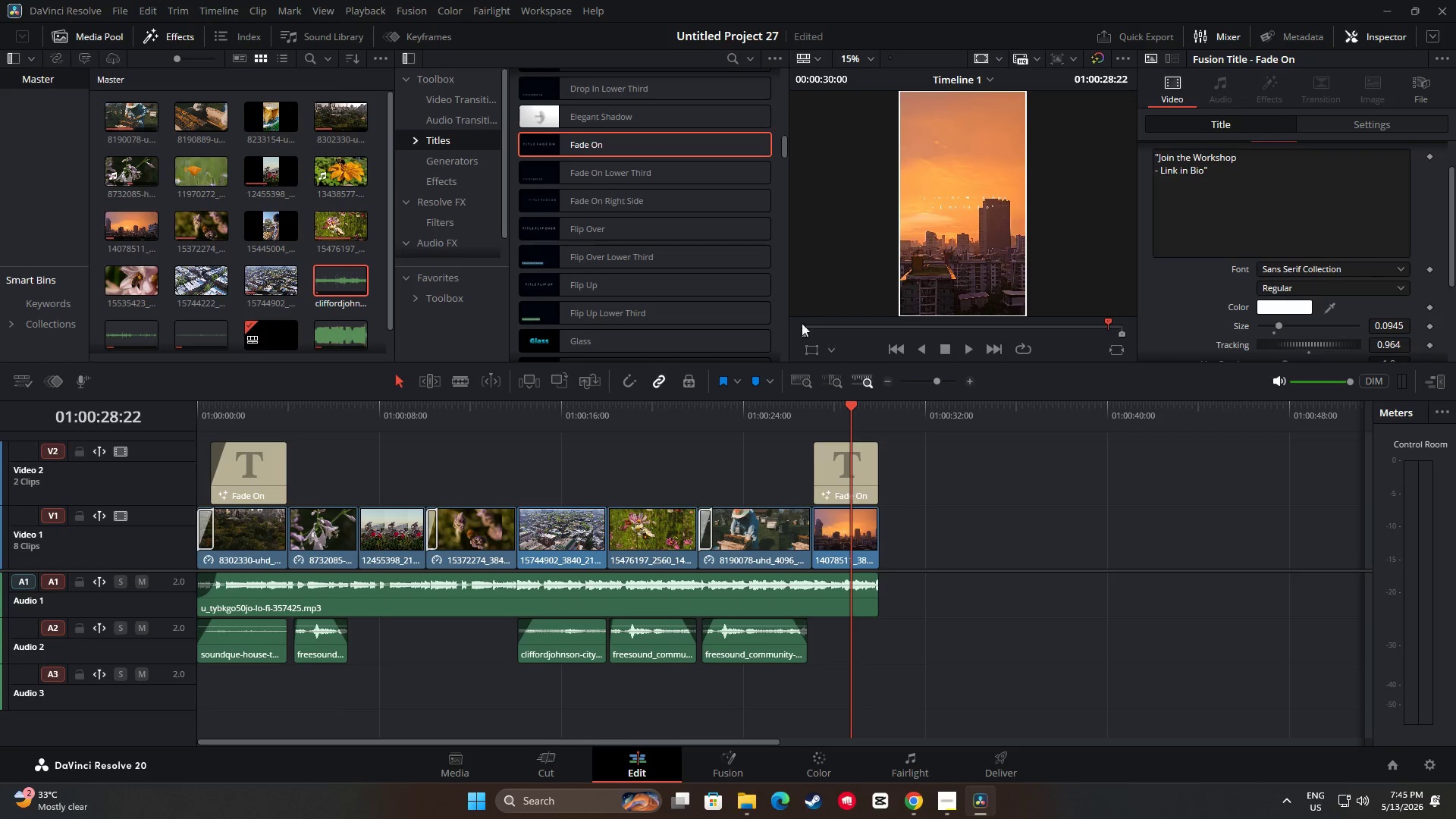 
left_click_drag(start_coordinate=[789, 298], to_coordinate=[695, 309])
 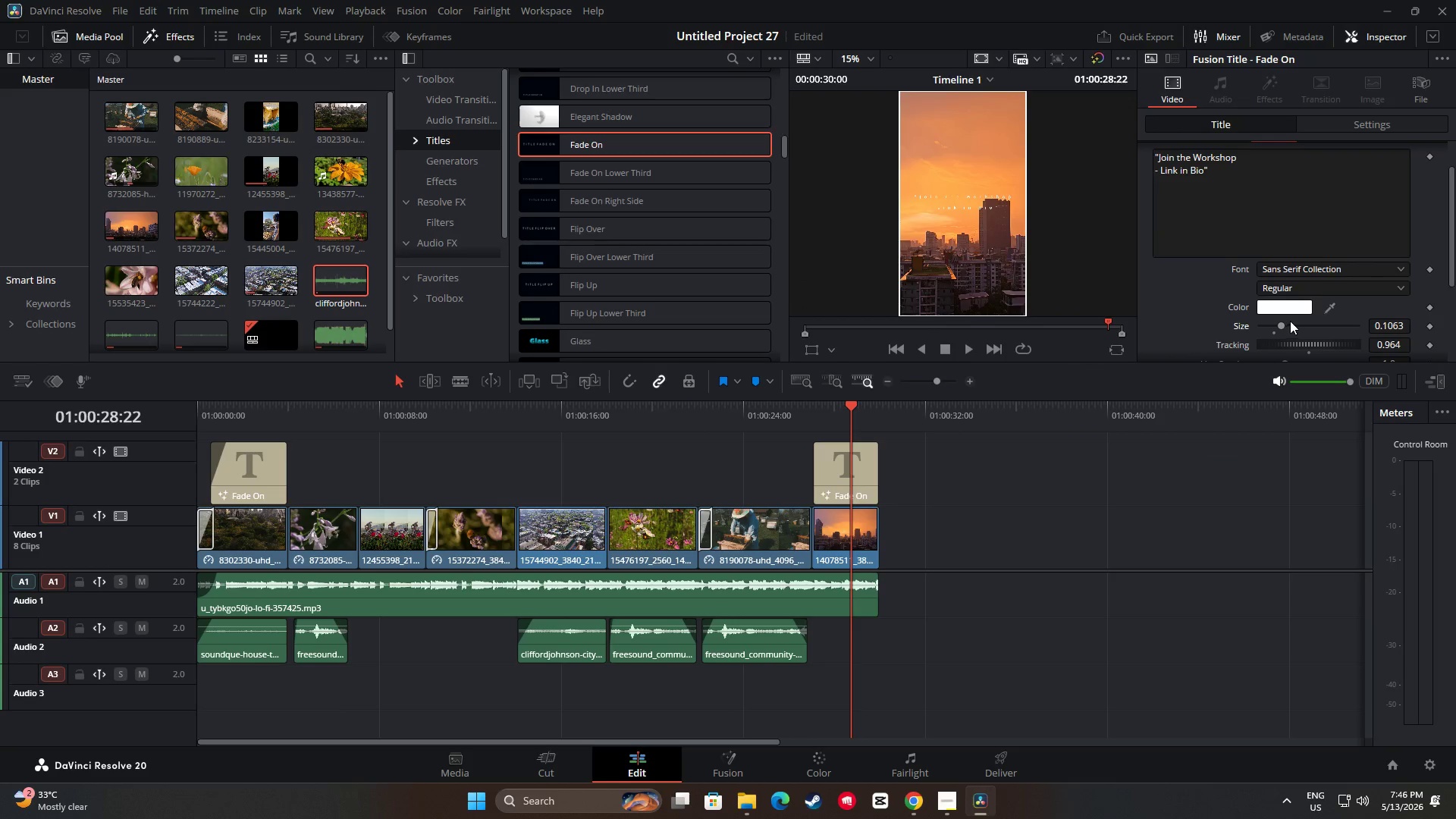 
wait(9.49)
 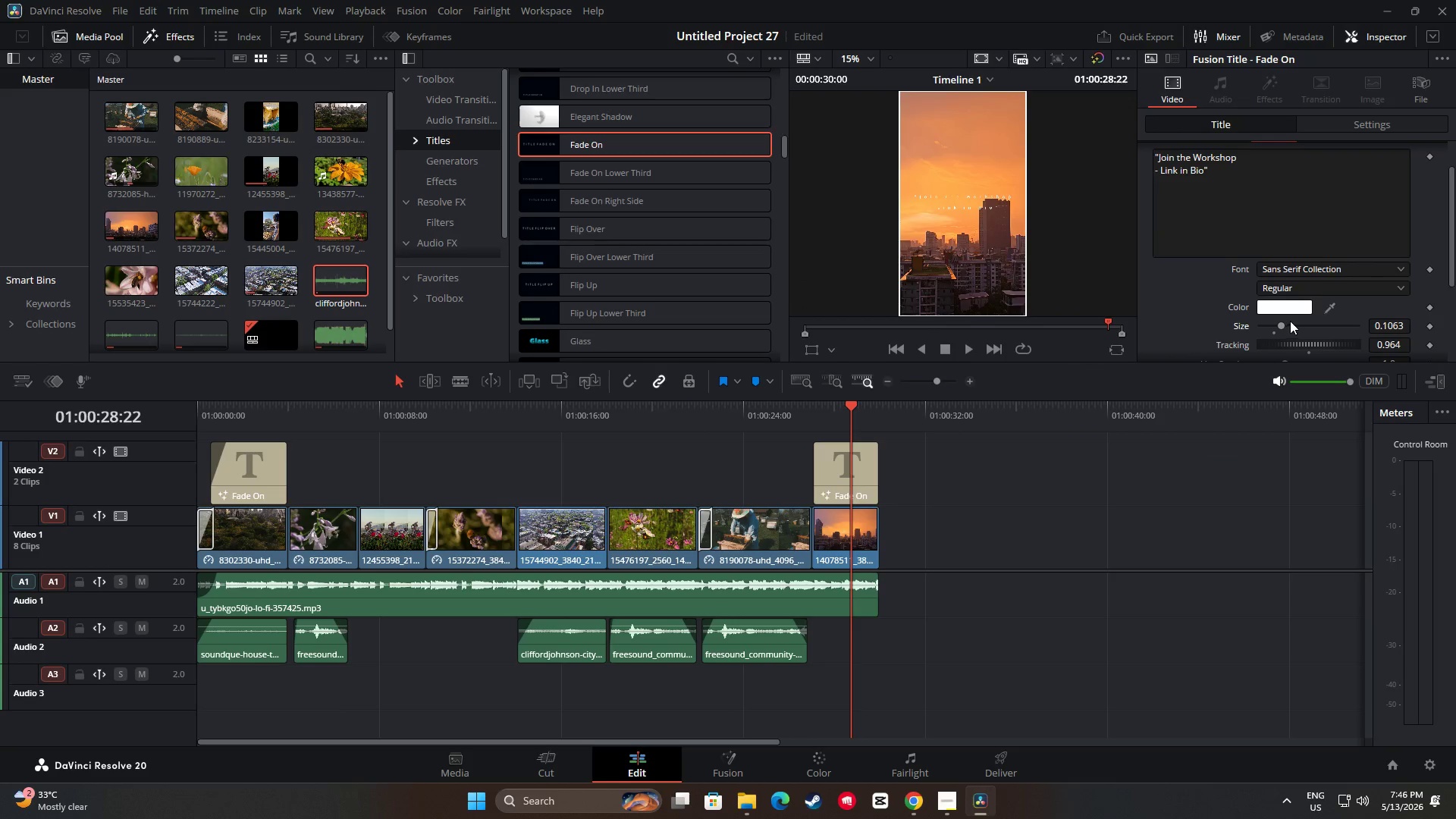 
left_click([1316, 342])
 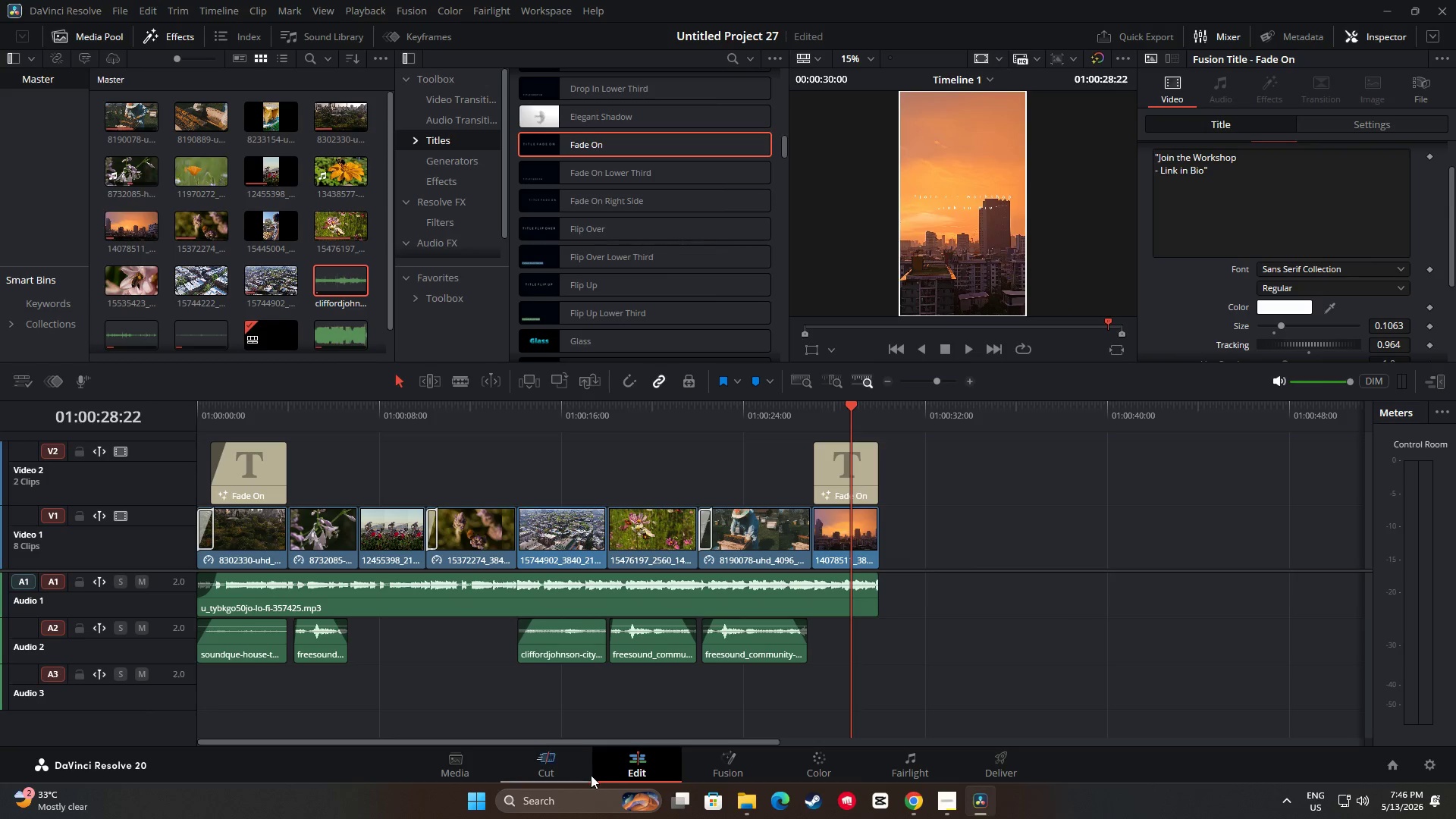 
left_click([984, 766])
 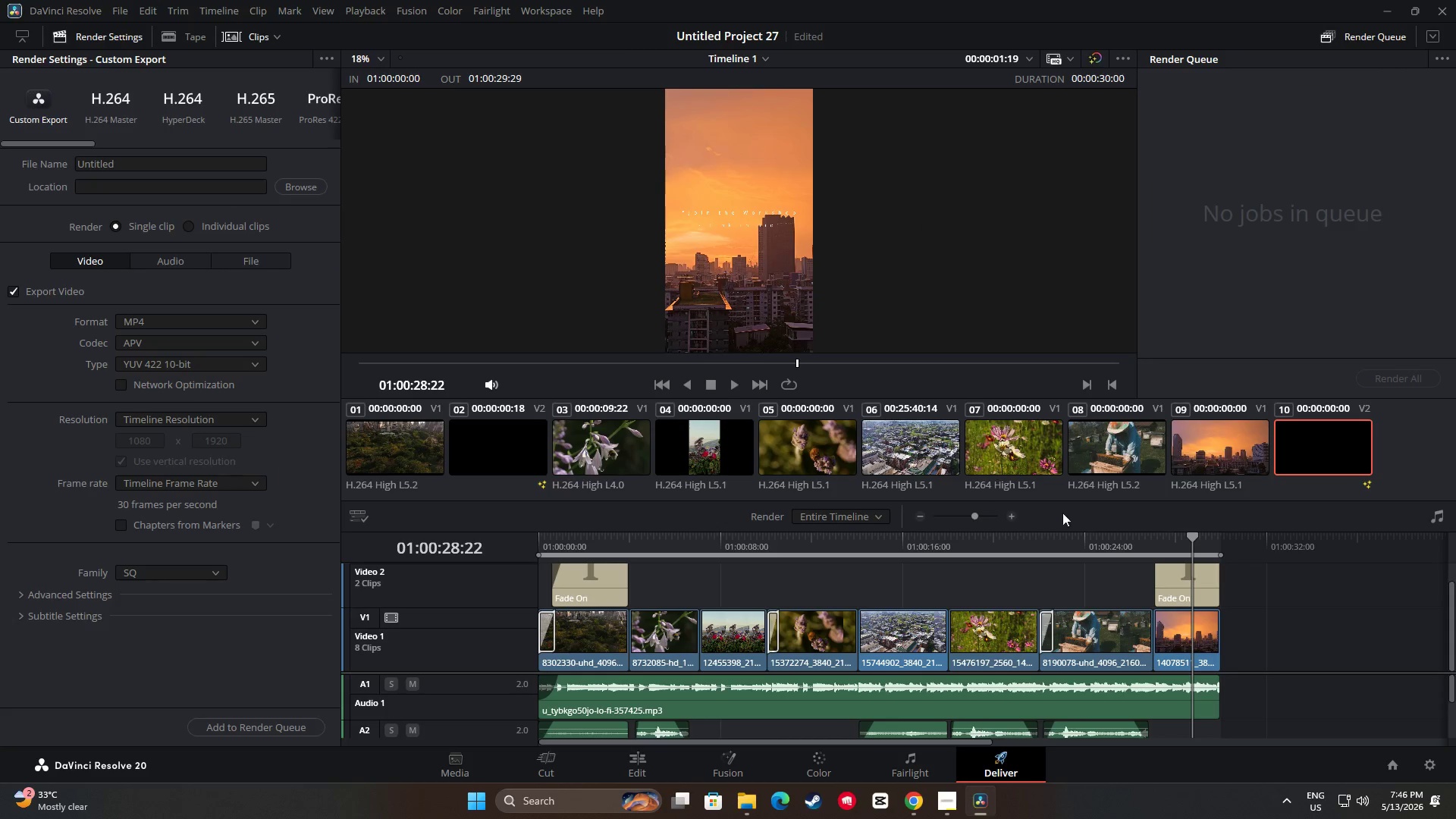 
left_click_drag(start_coordinate=[1181, 541], to_coordinate=[1151, 558])
 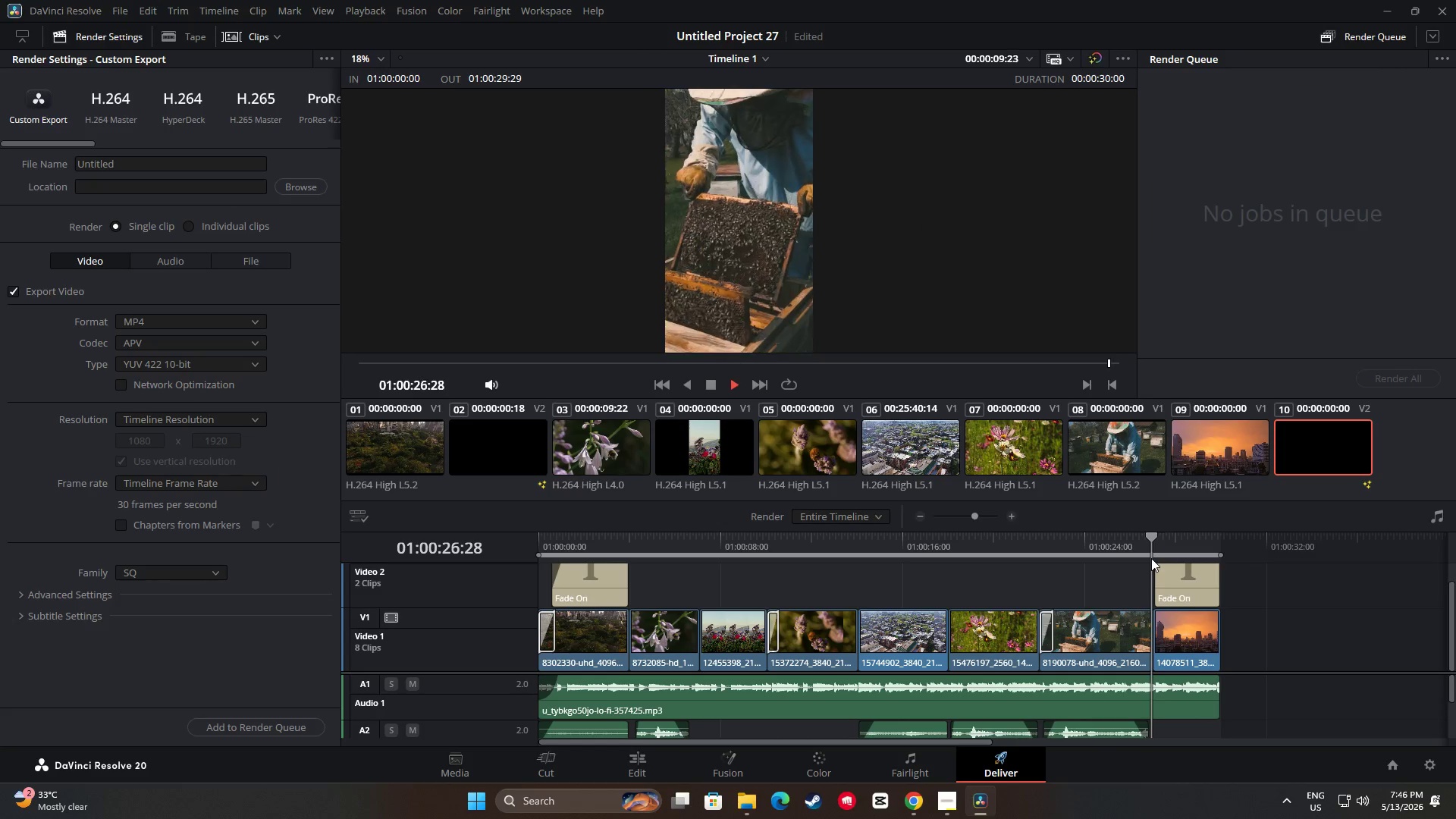 
key(Space)
 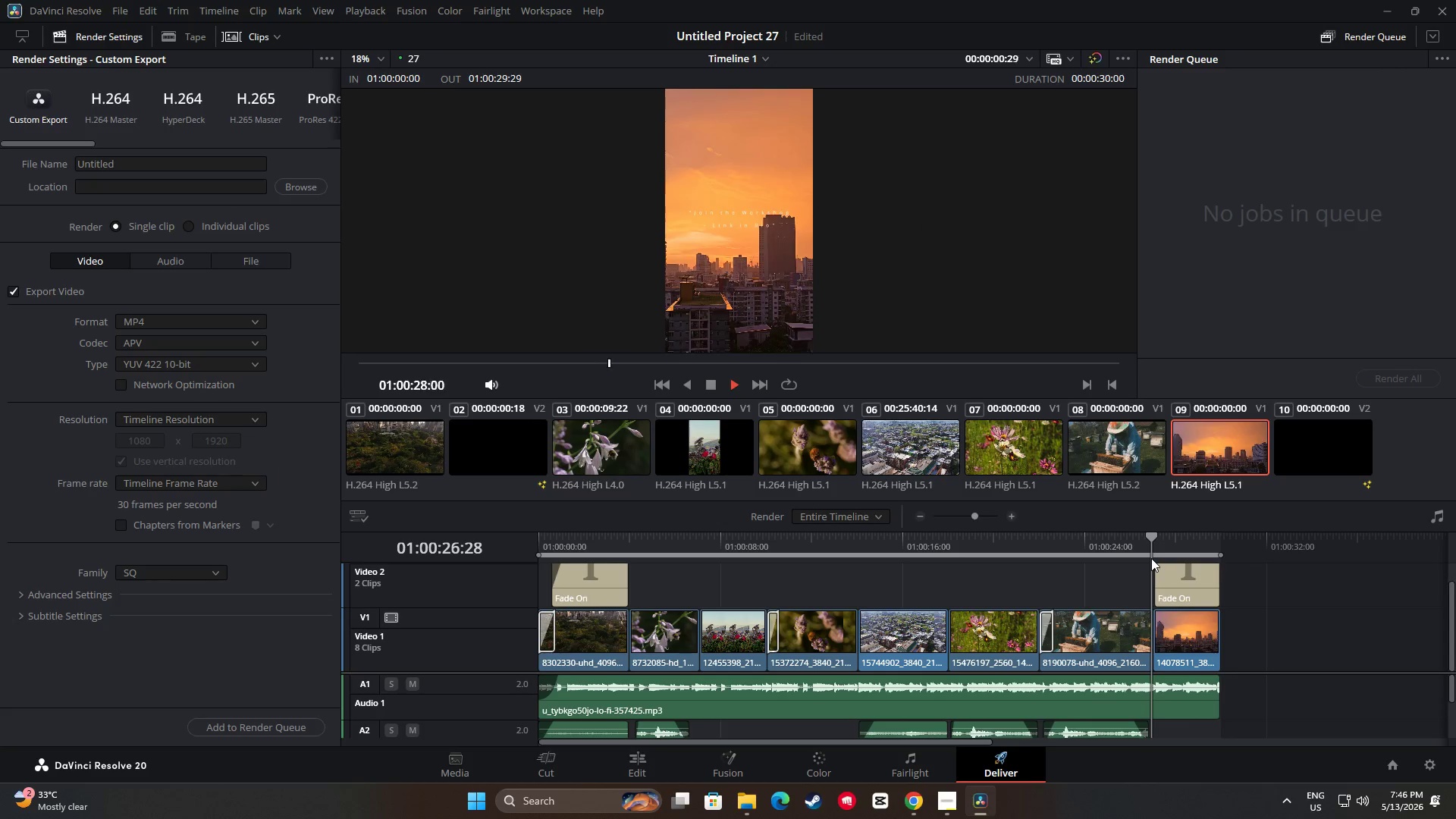 
key(Space)
 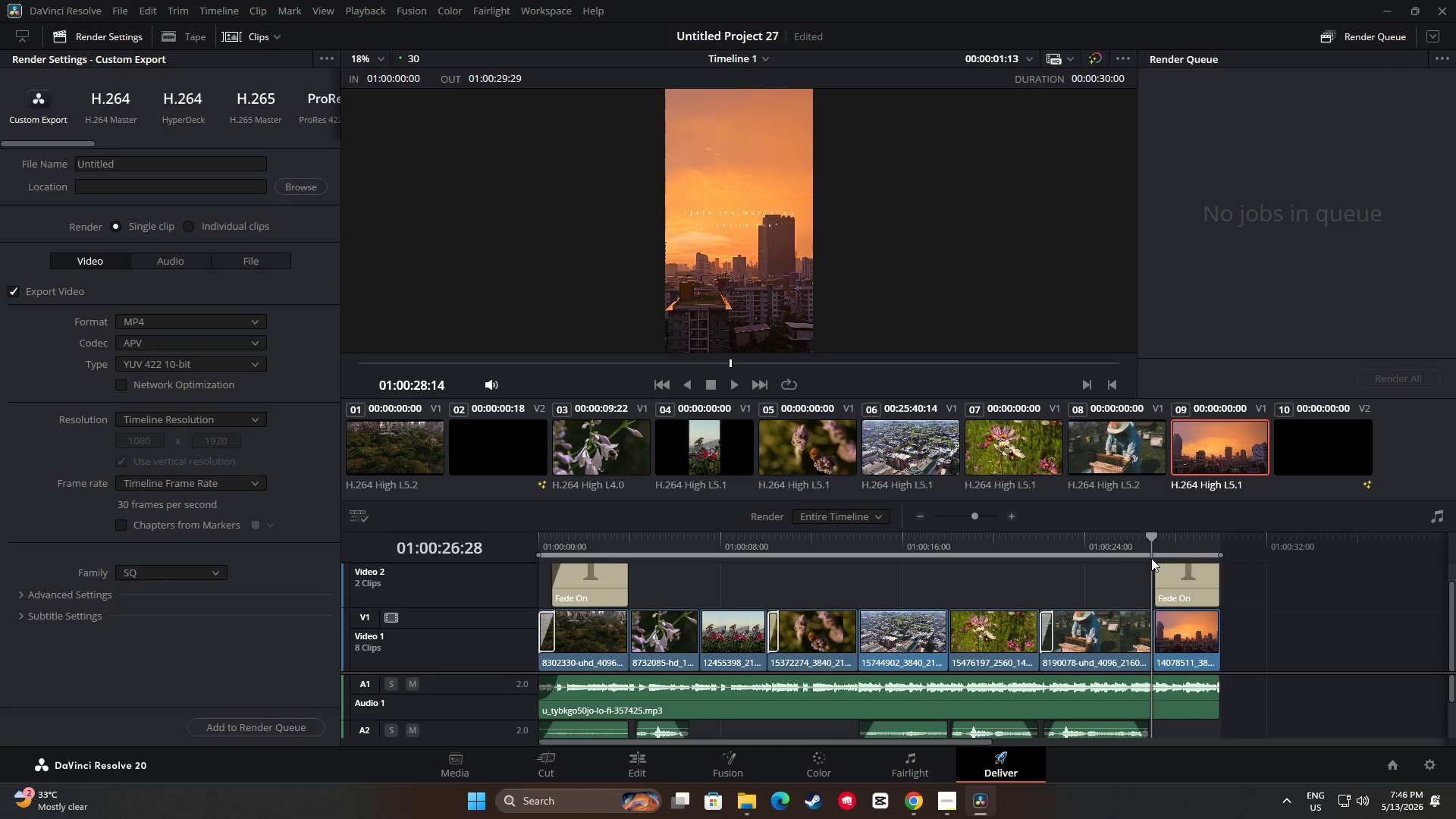 
key(Space)
 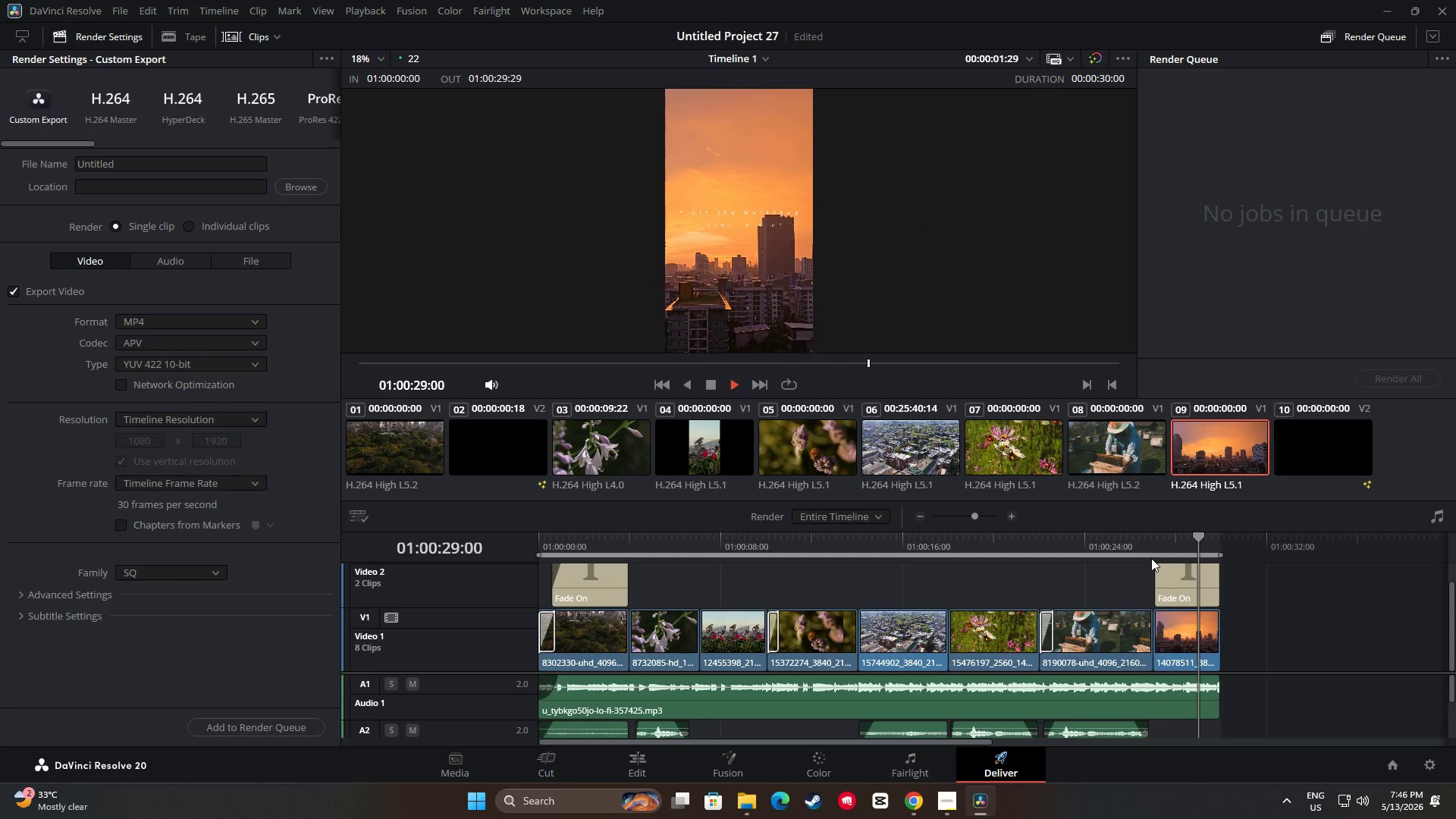 
key(Space)
 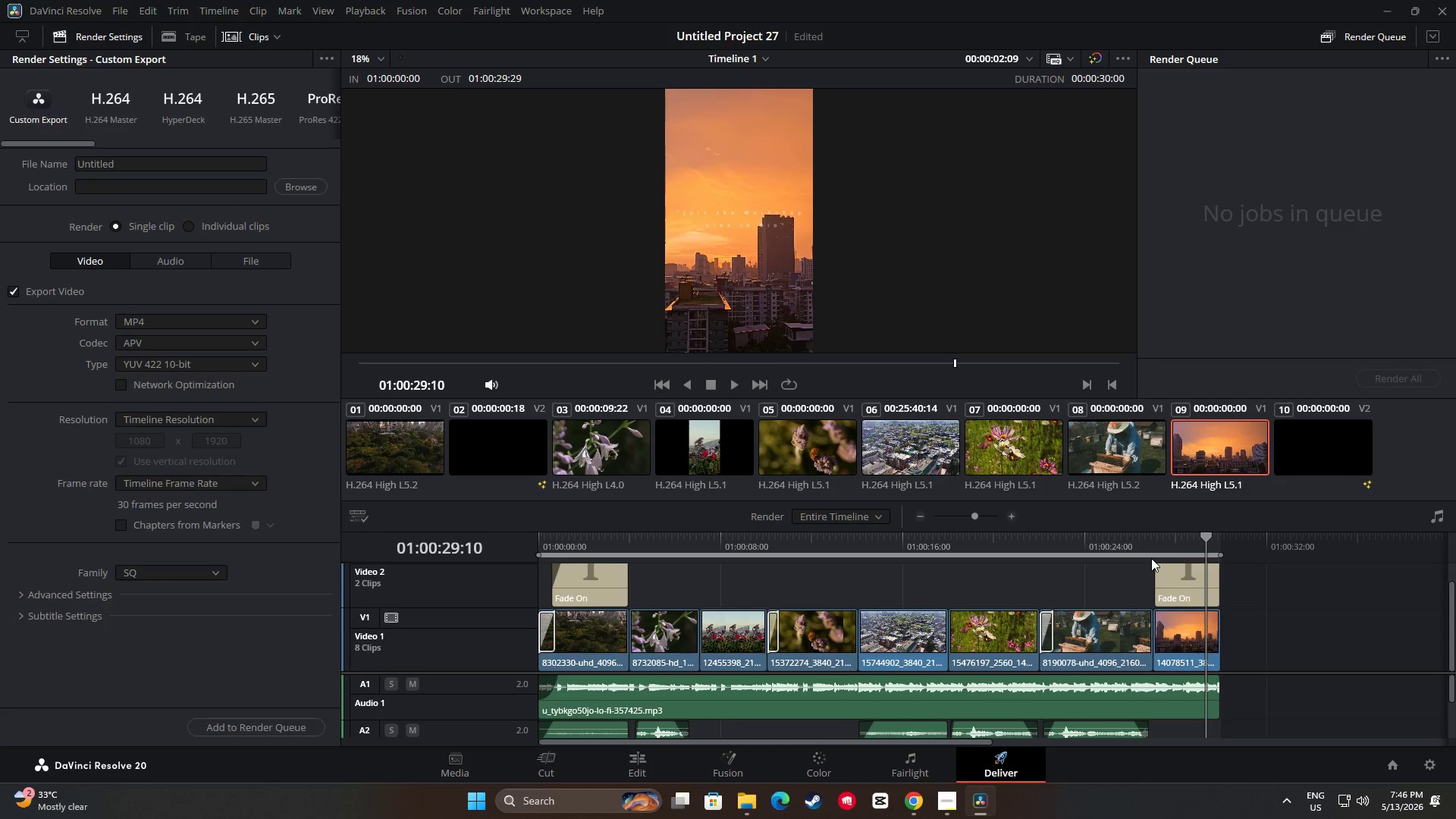 
key(Space)
 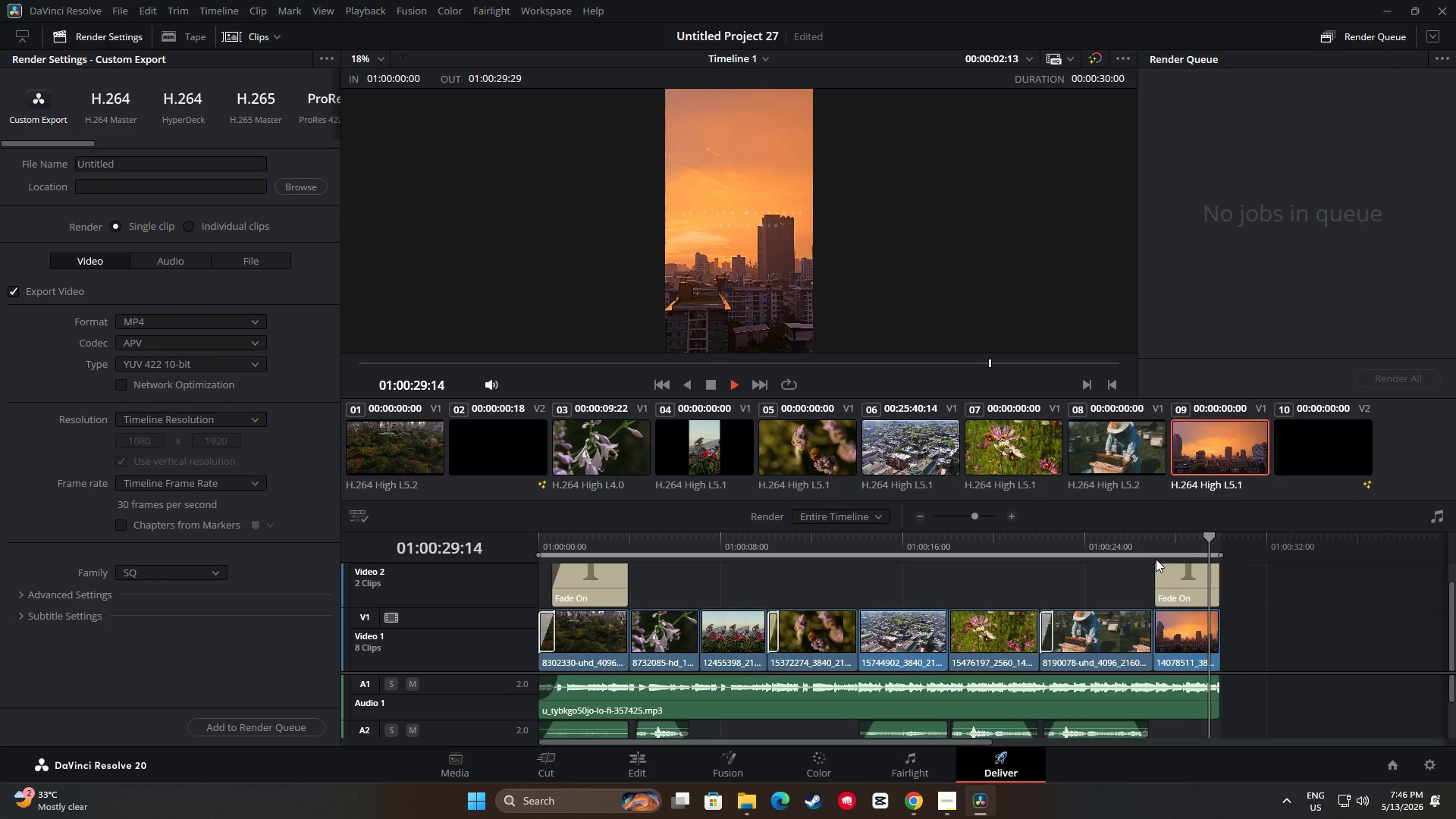 
key(Space)
 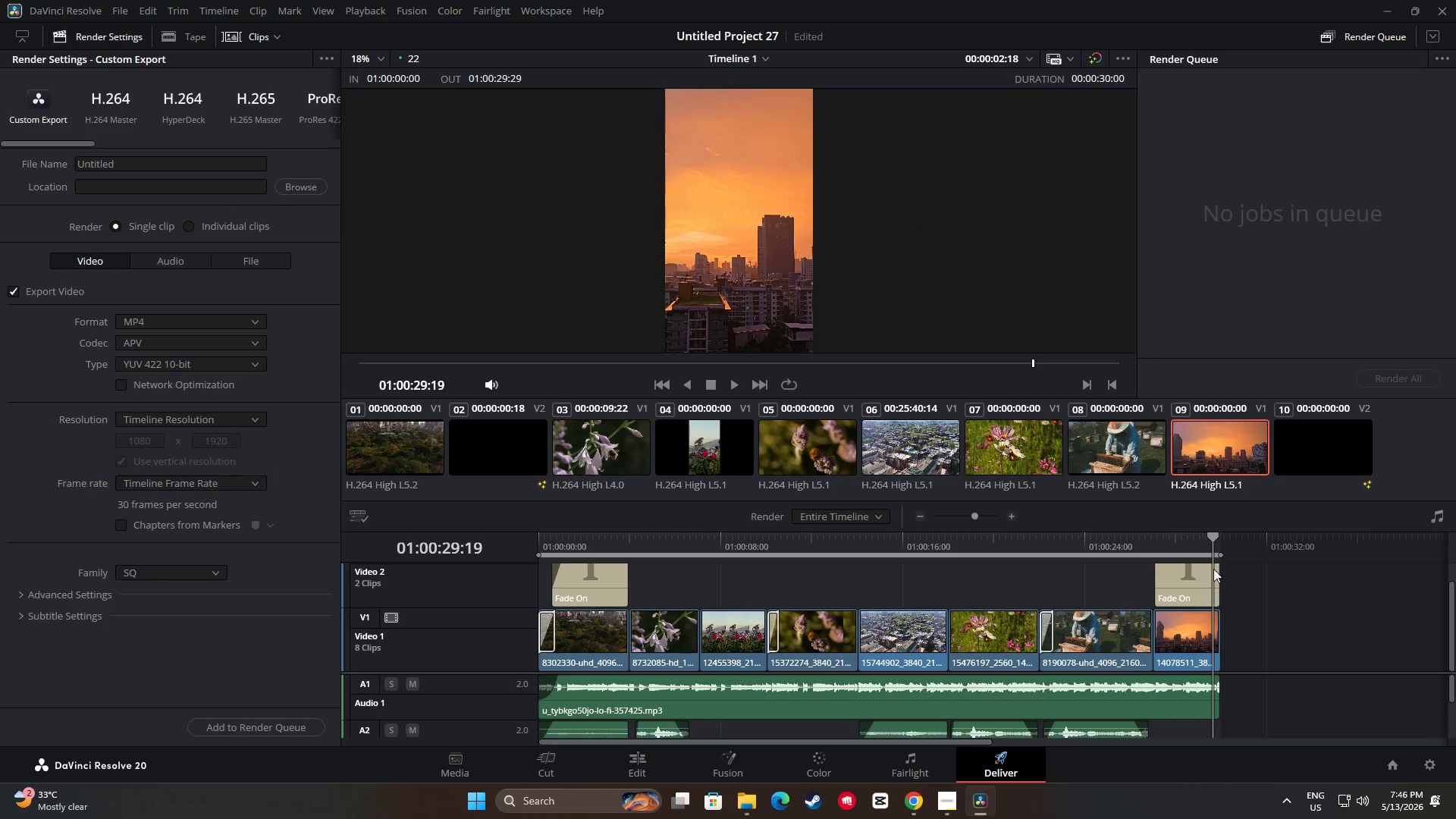 
left_click_drag(start_coordinate=[1213, 540], to_coordinate=[423, 563])
 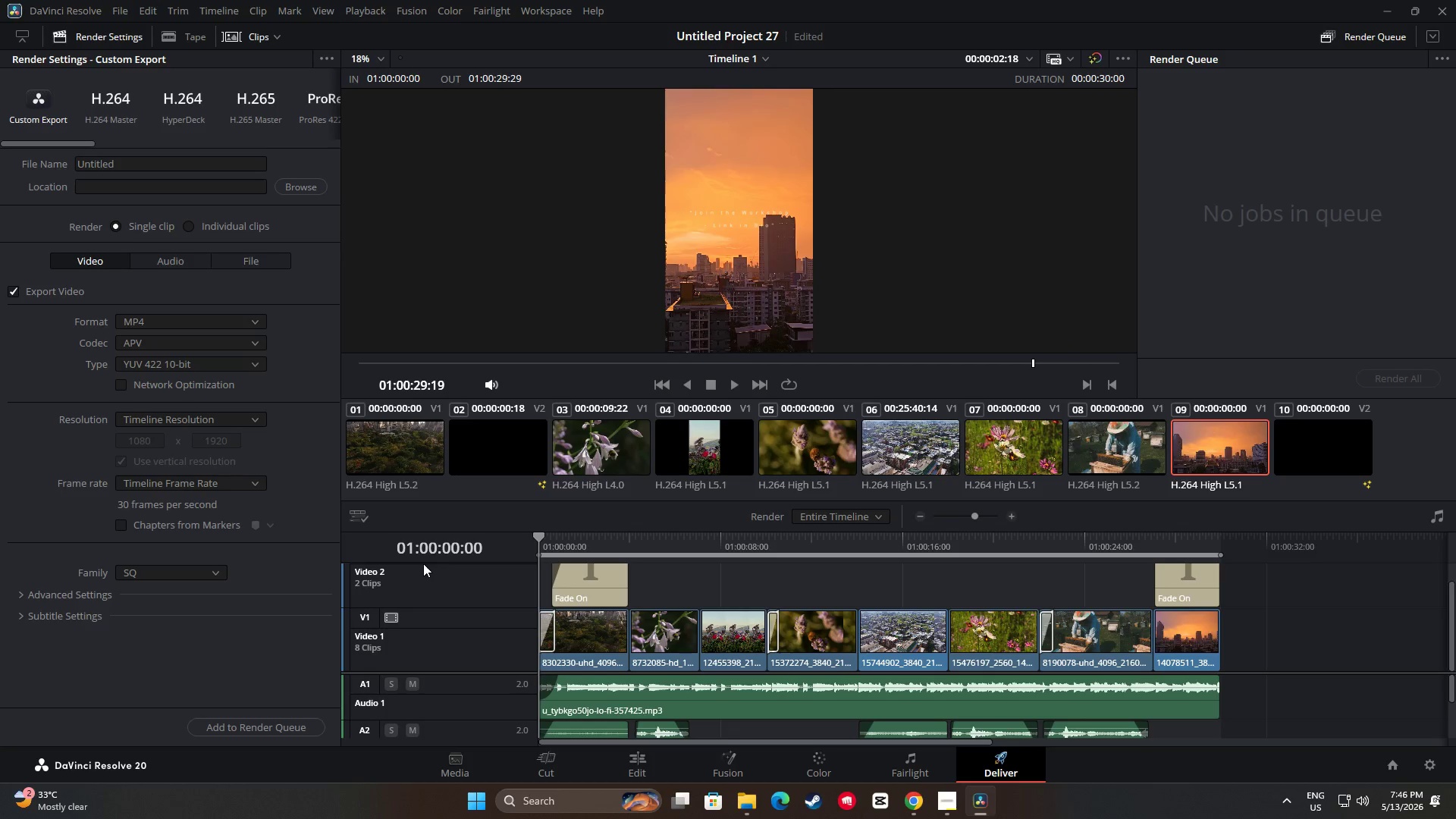 
key(Space)
 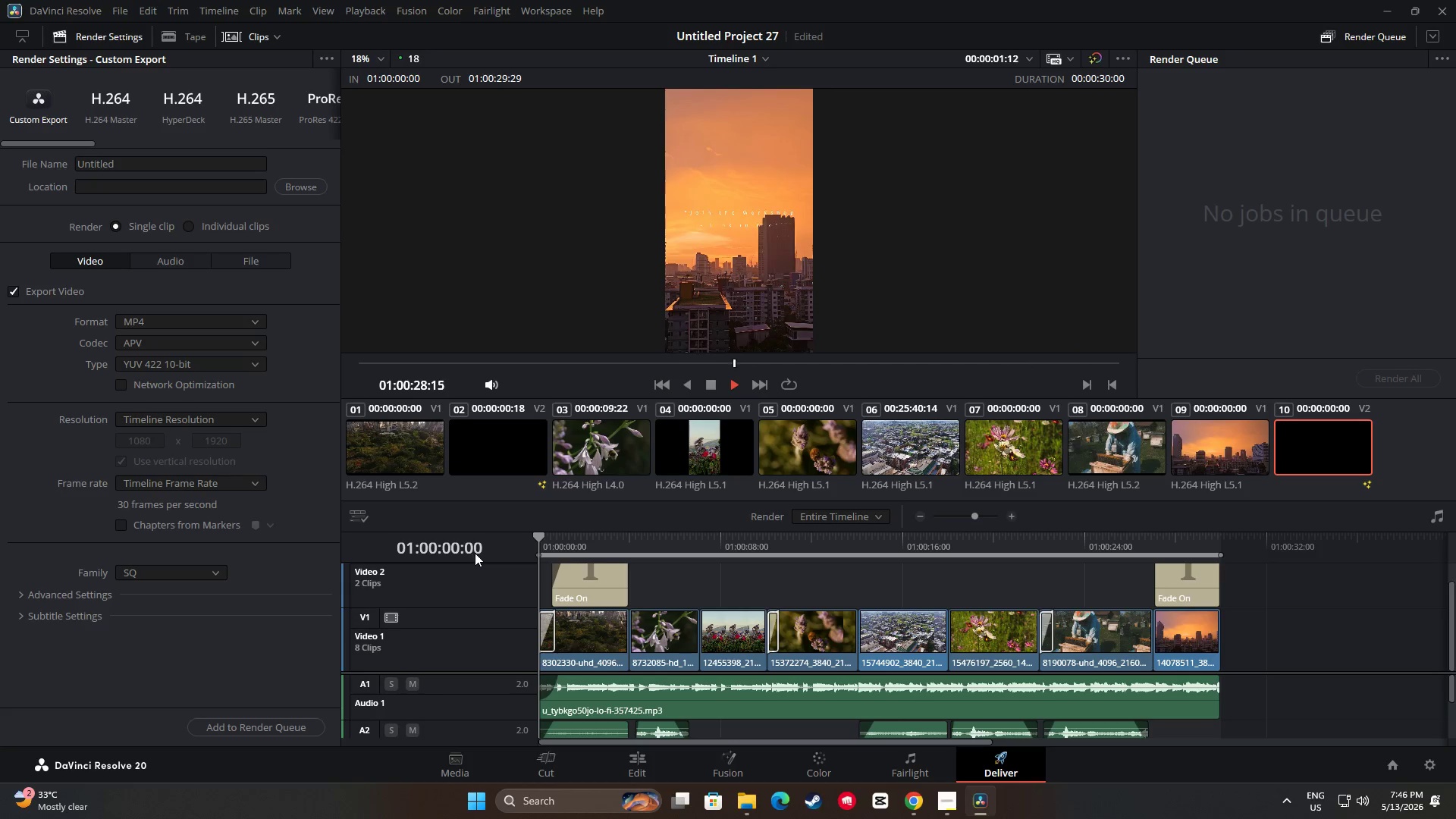 
key(Space)
 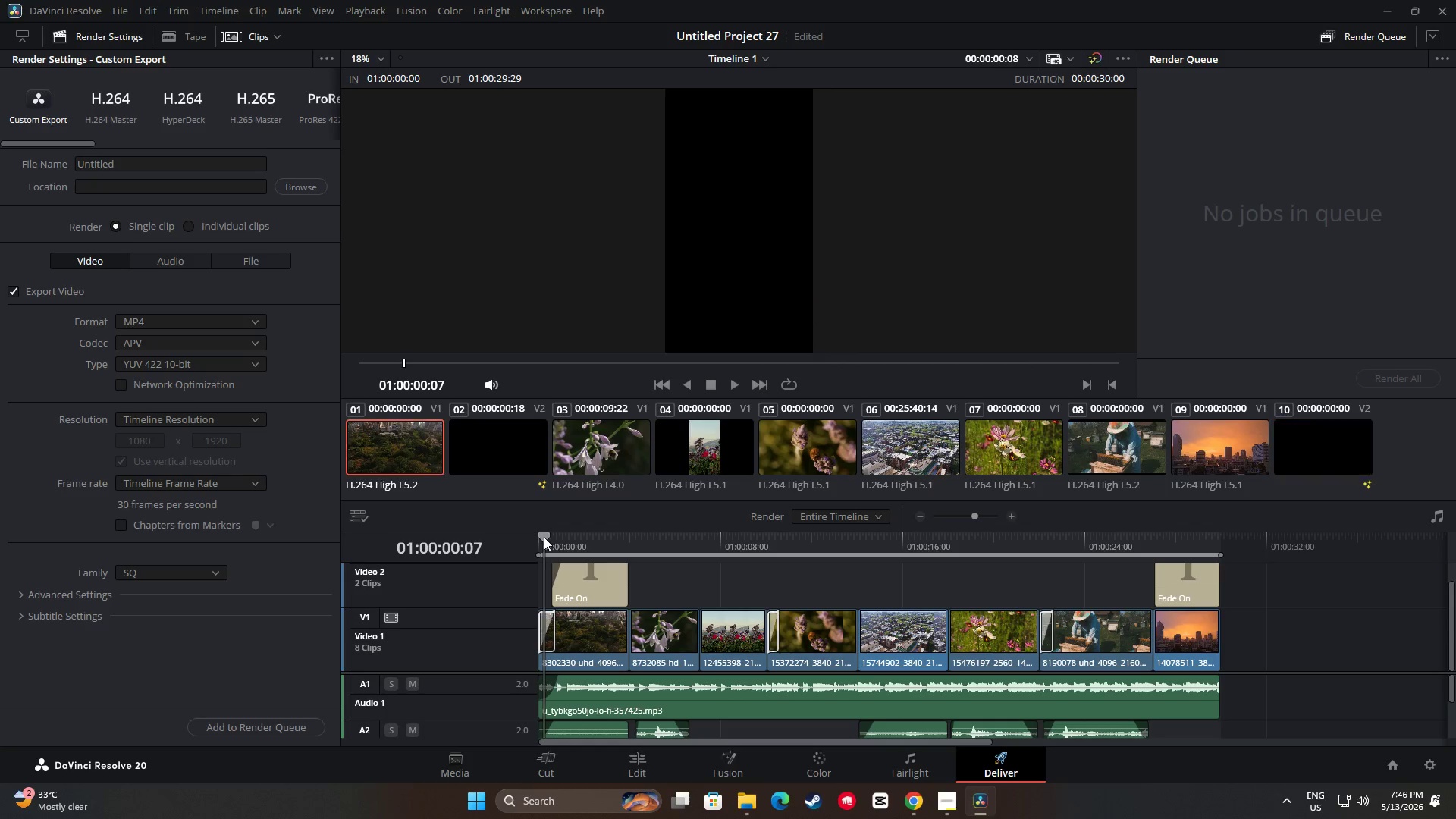 
key(Space)
 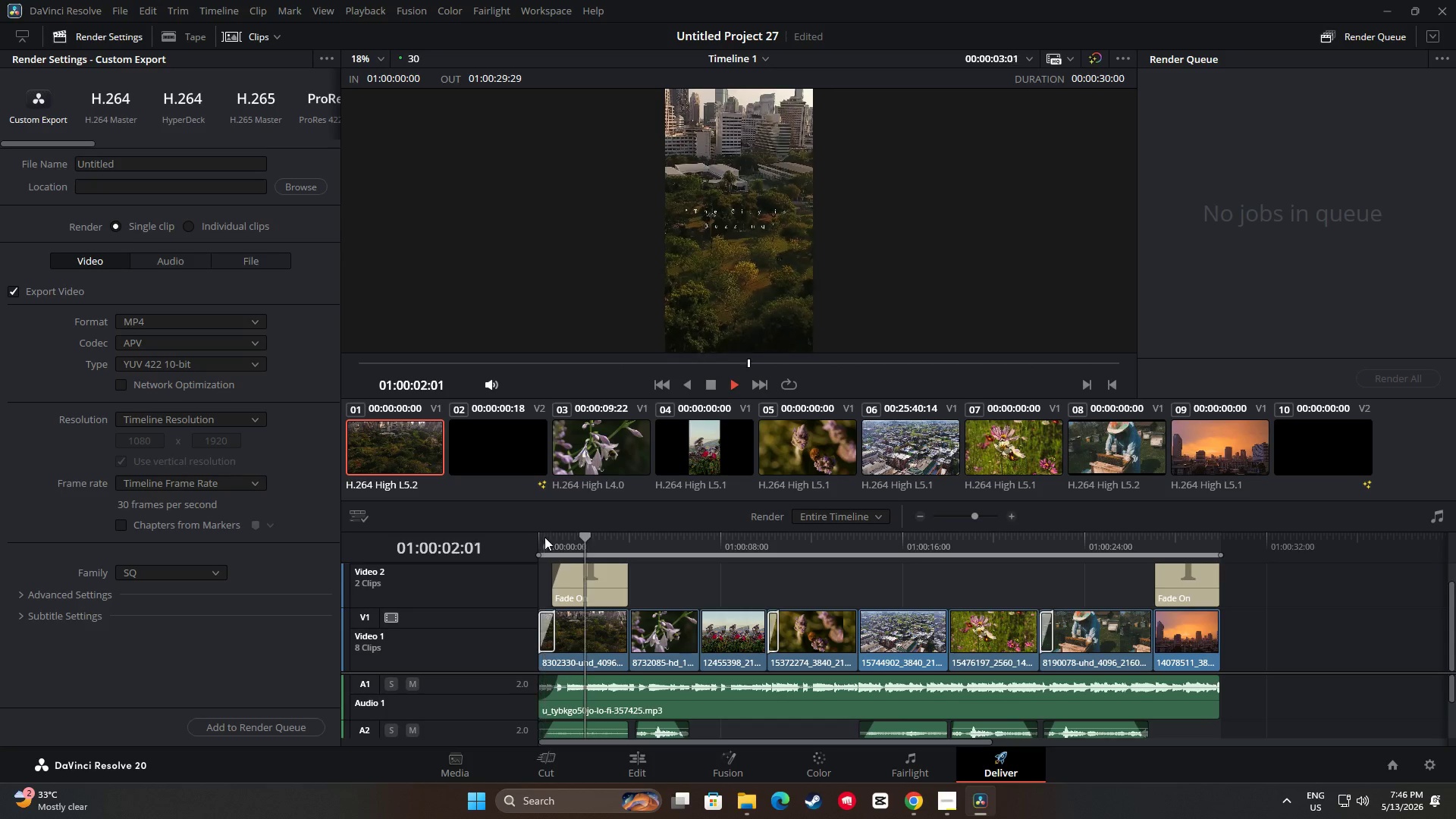 
key(Space)
 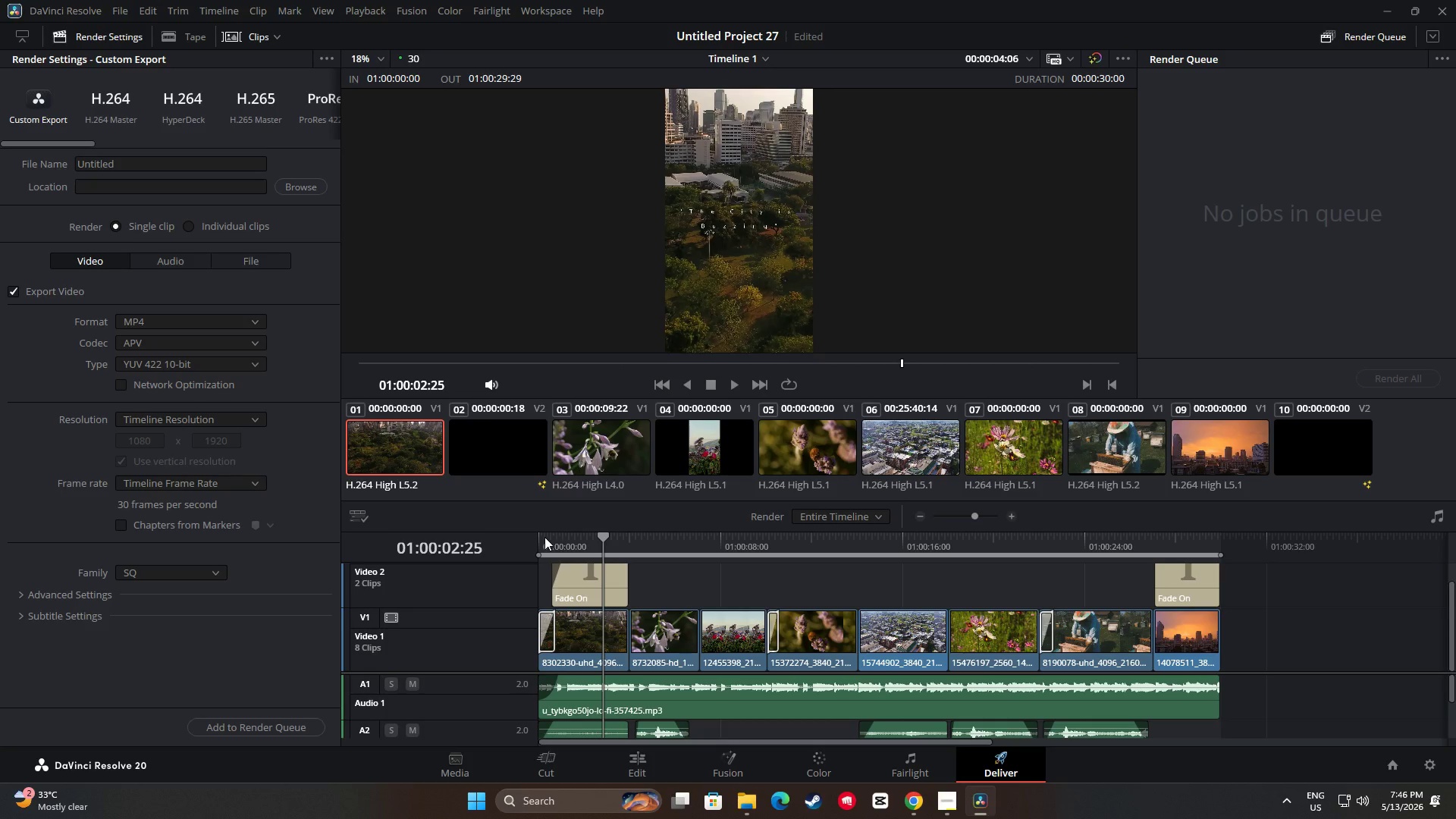 
key(Space)
 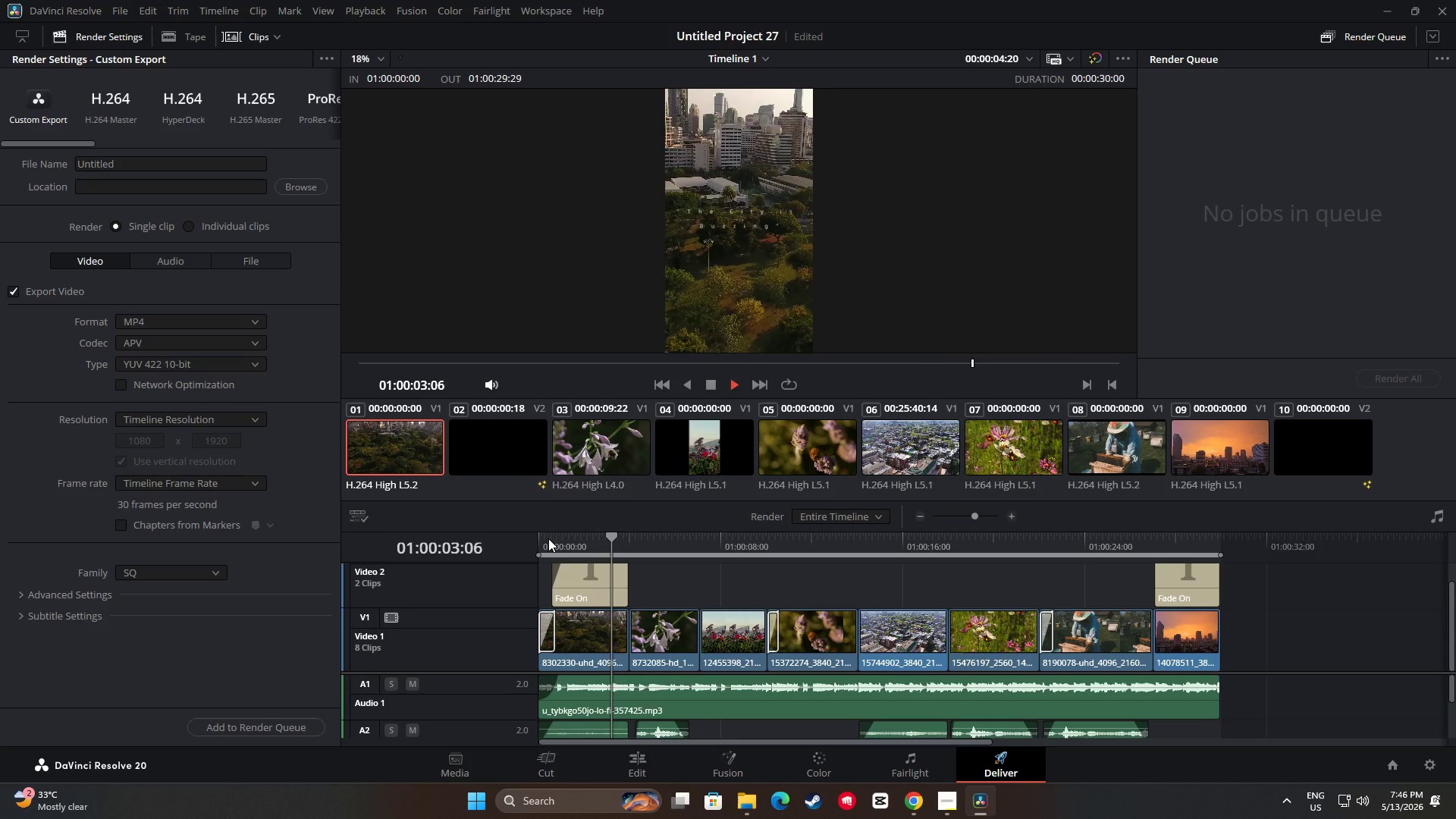 
key(Space)
 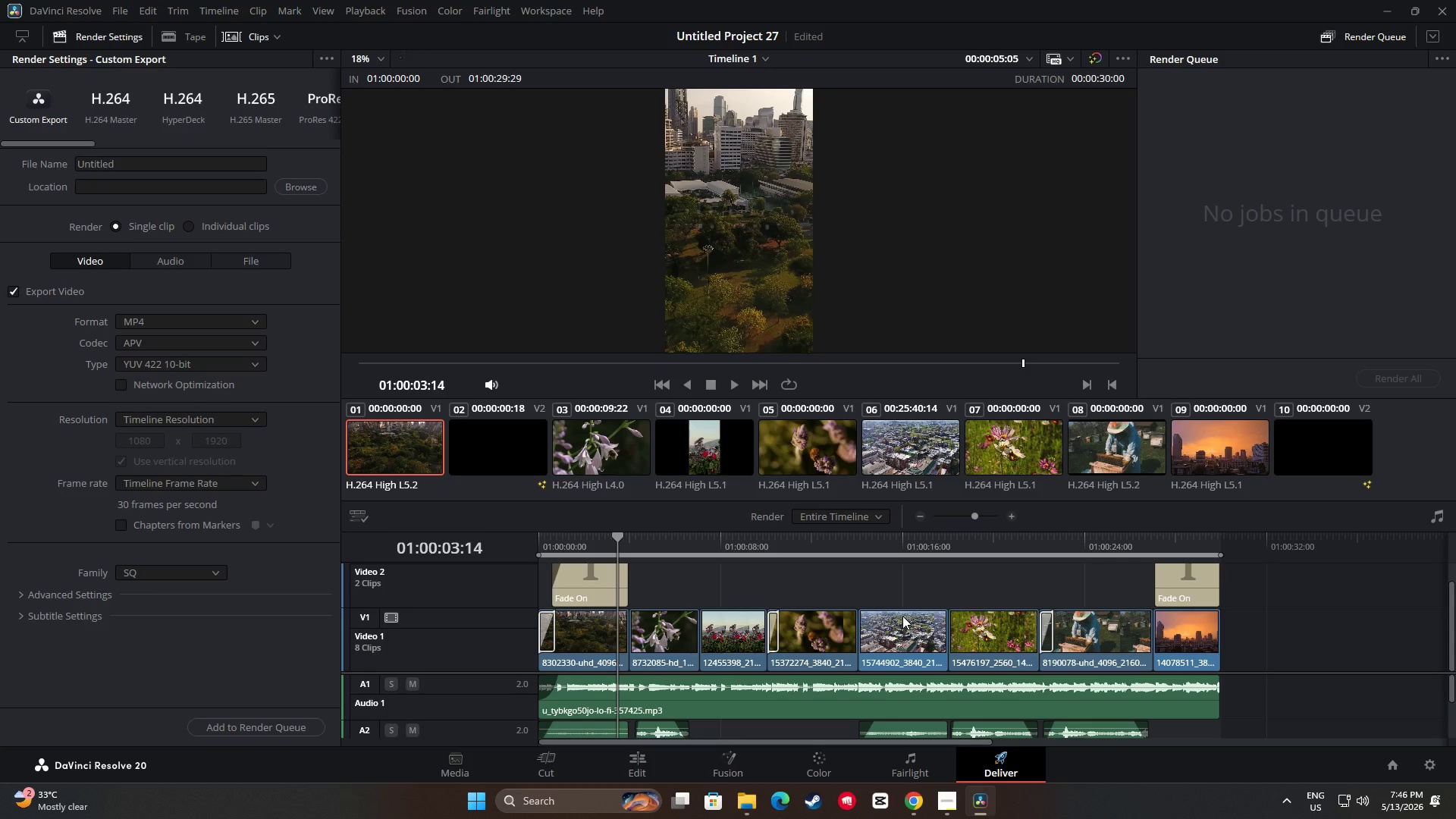 
key(Space)
 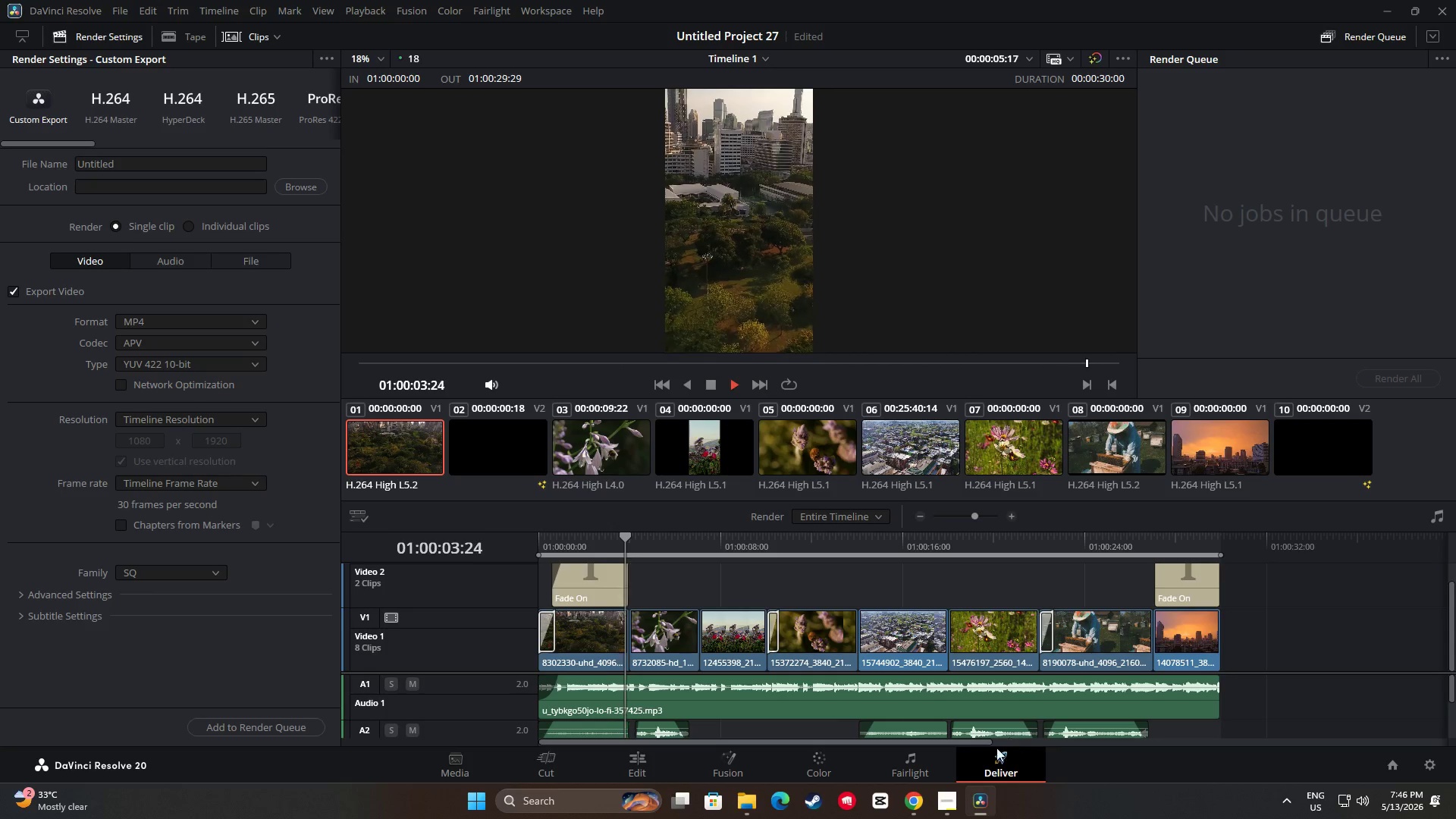 
key(Space)
 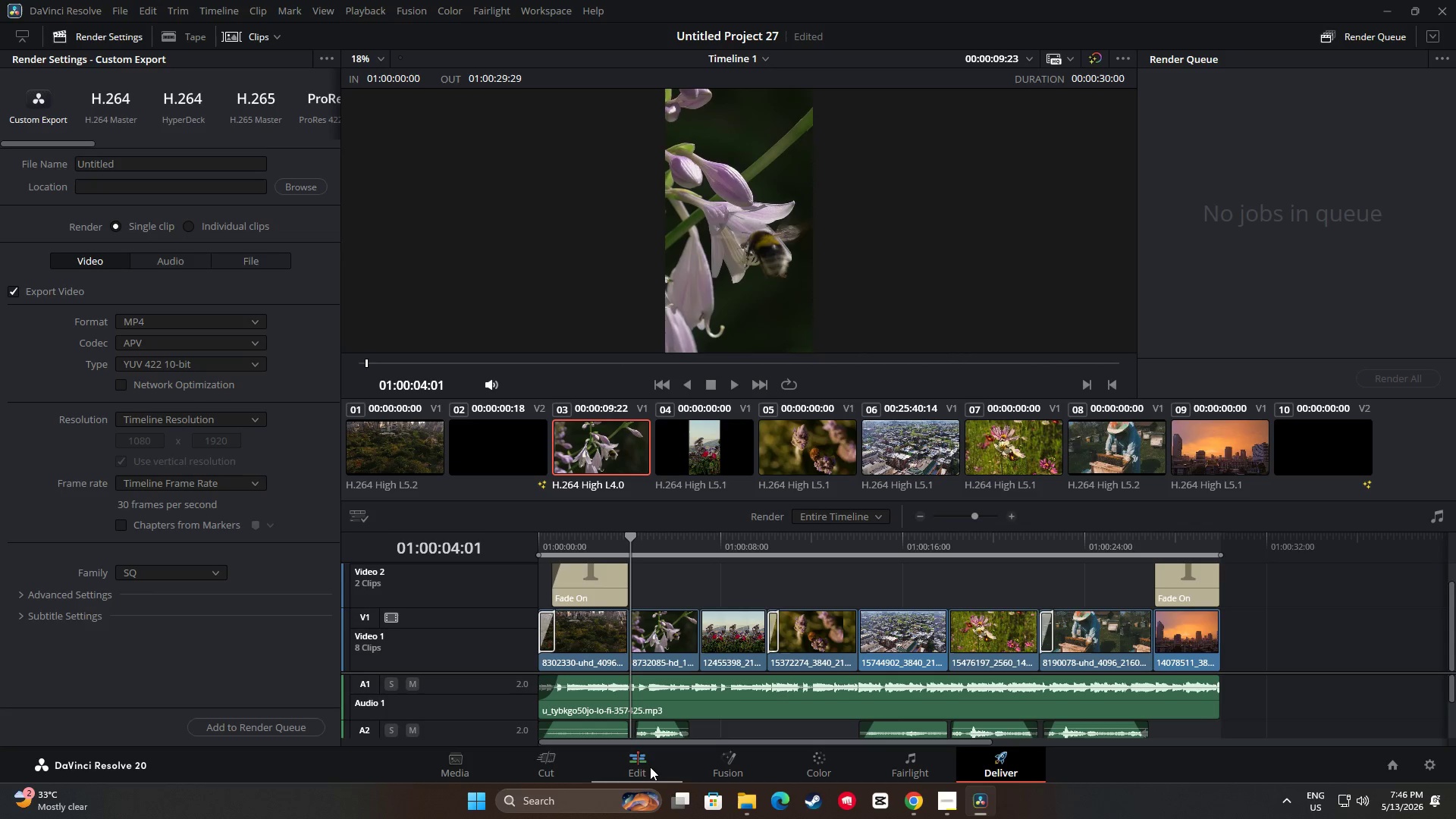 
left_click([650, 767])
 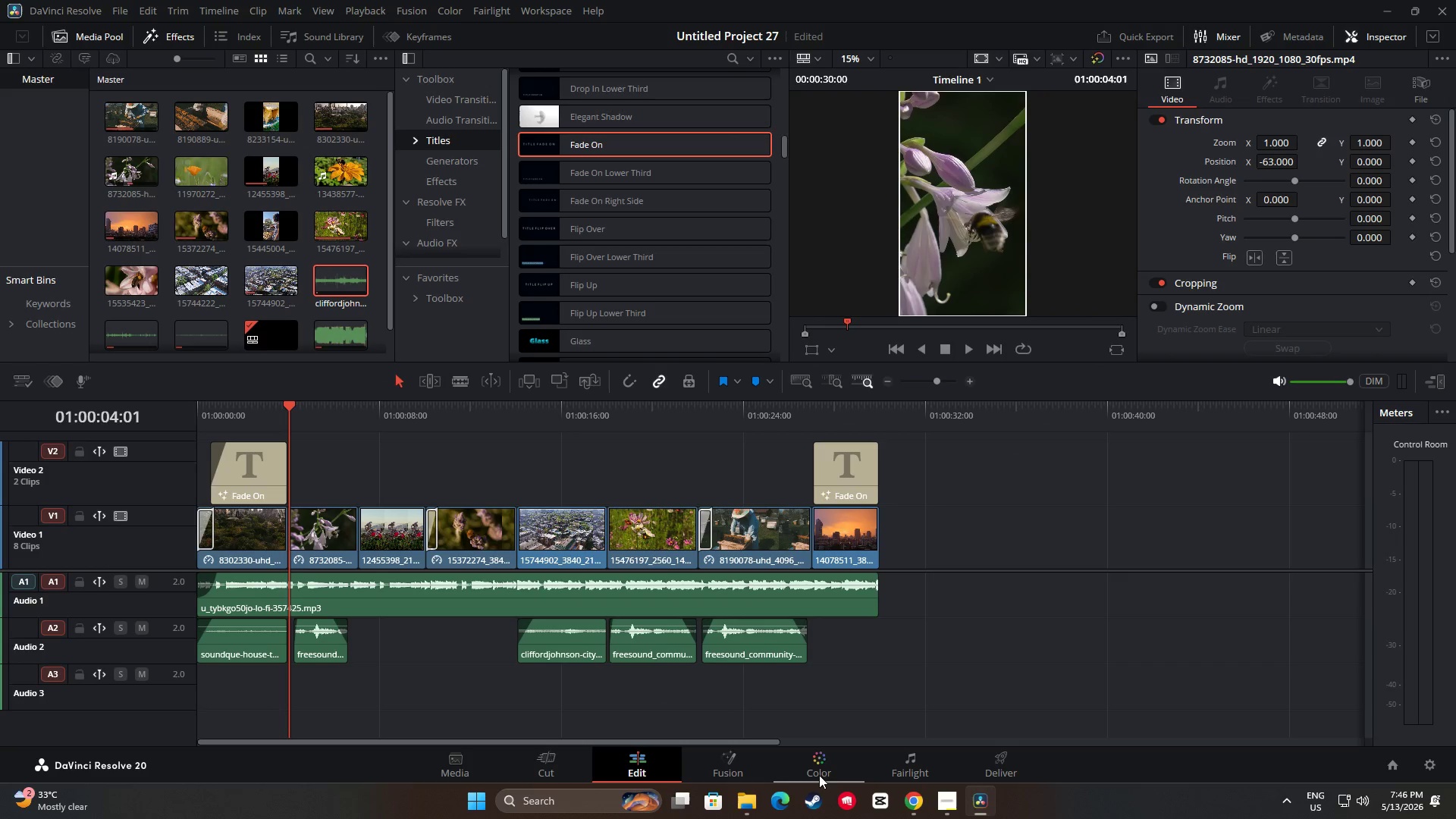 
left_click([839, 773])
 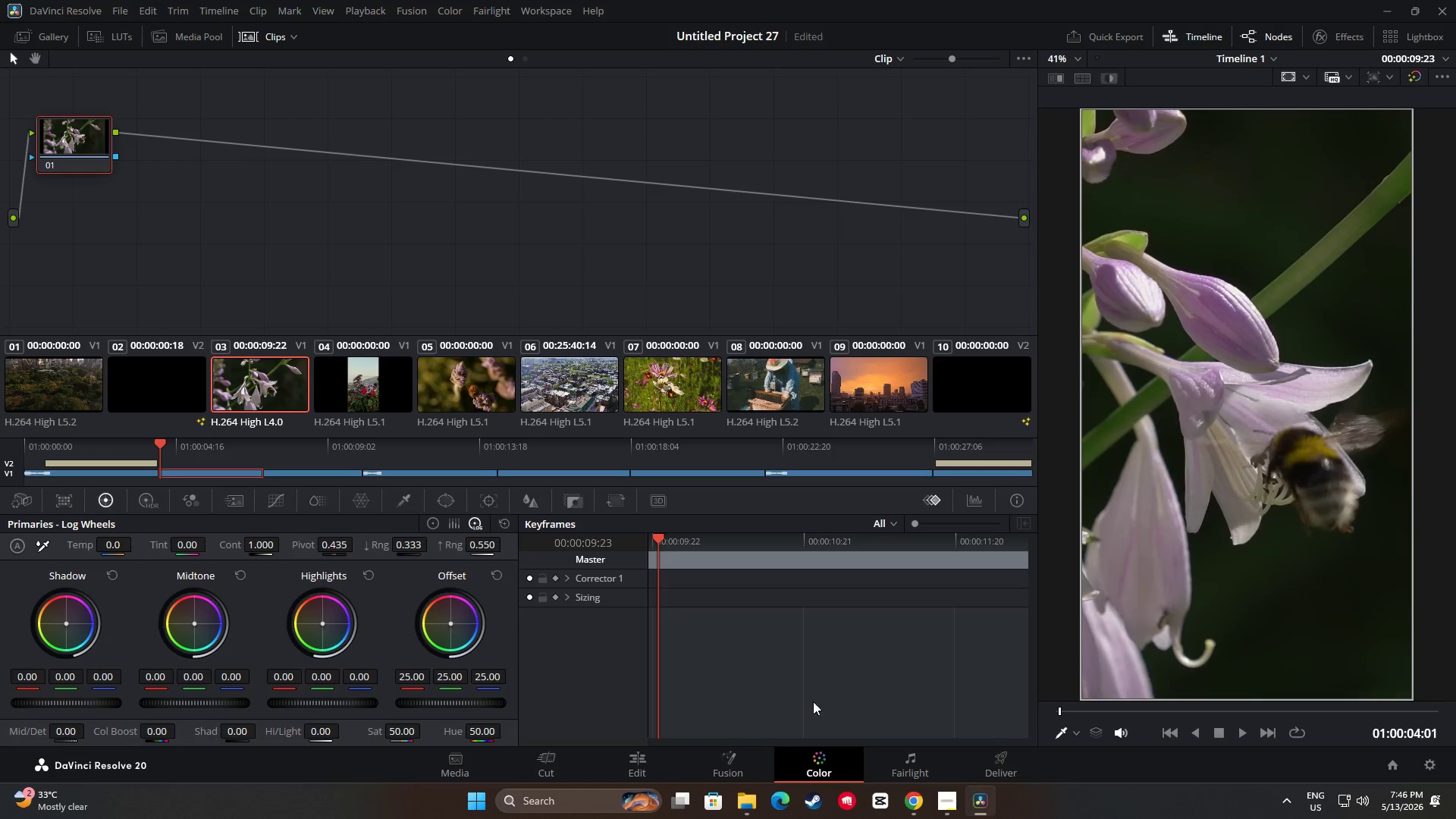 
key(Space)
 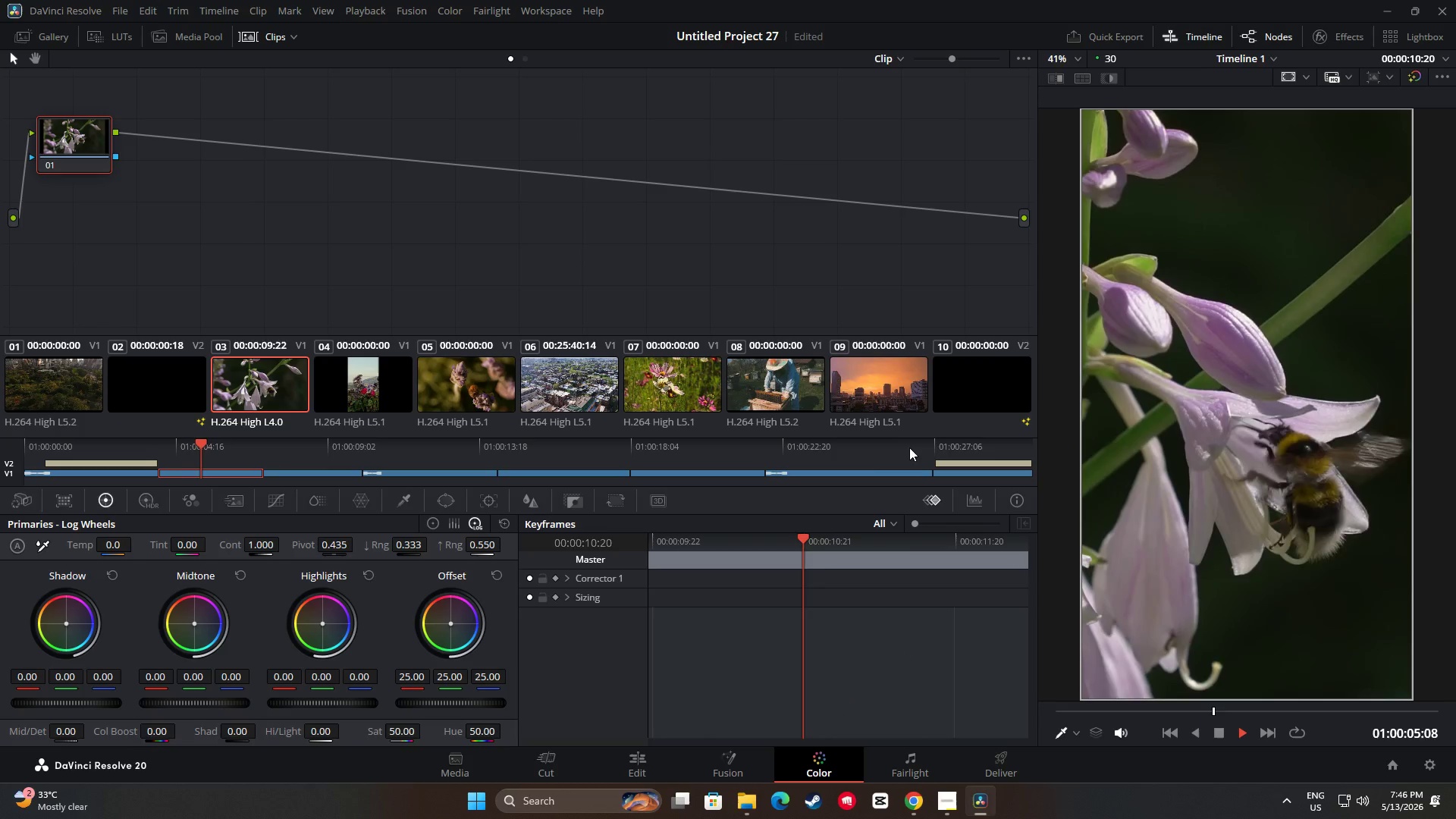 
left_click([850, 447])
 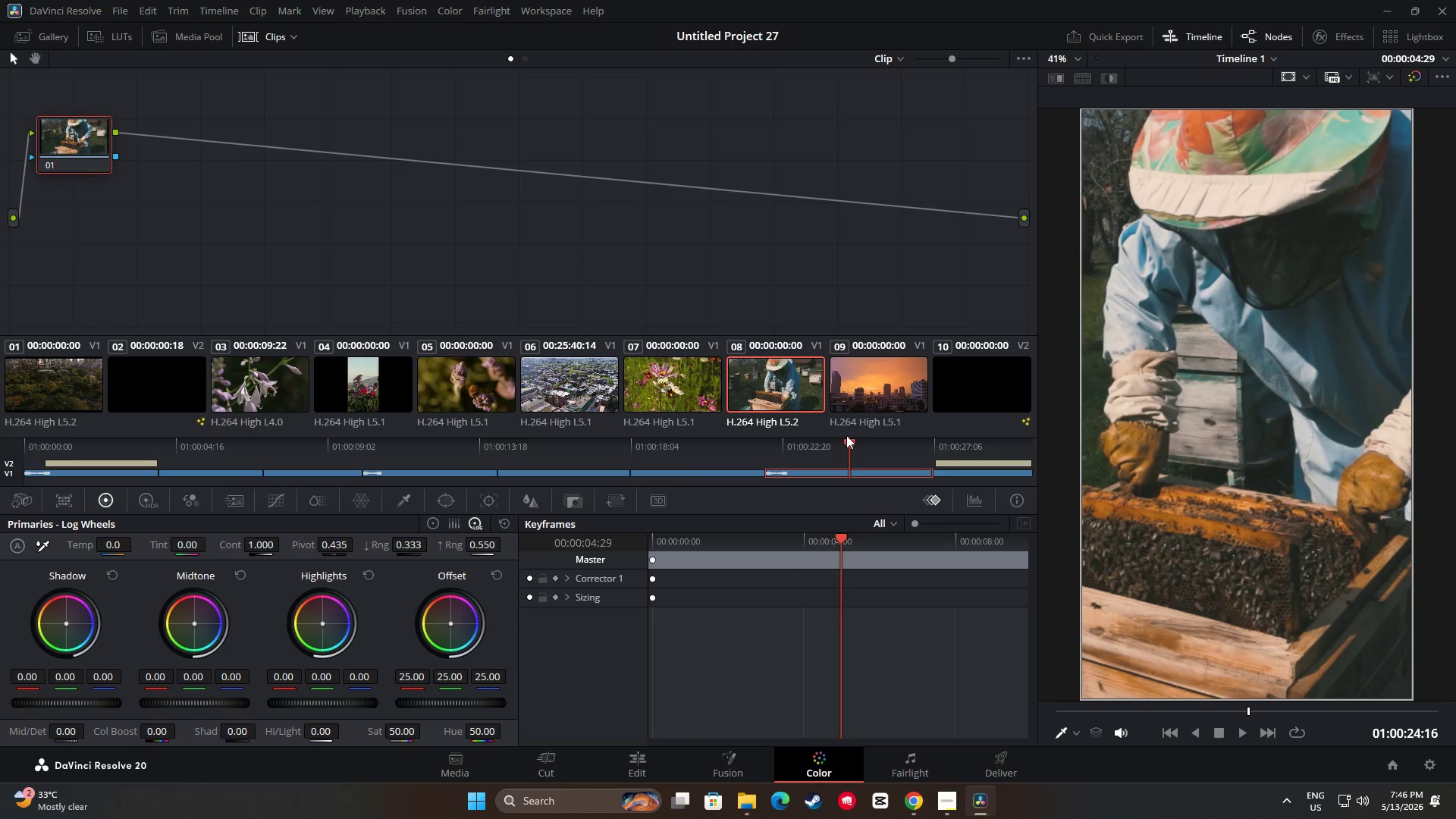 
left_click_drag(start_coordinate=[849, 439], to_coordinate=[927, 443])
 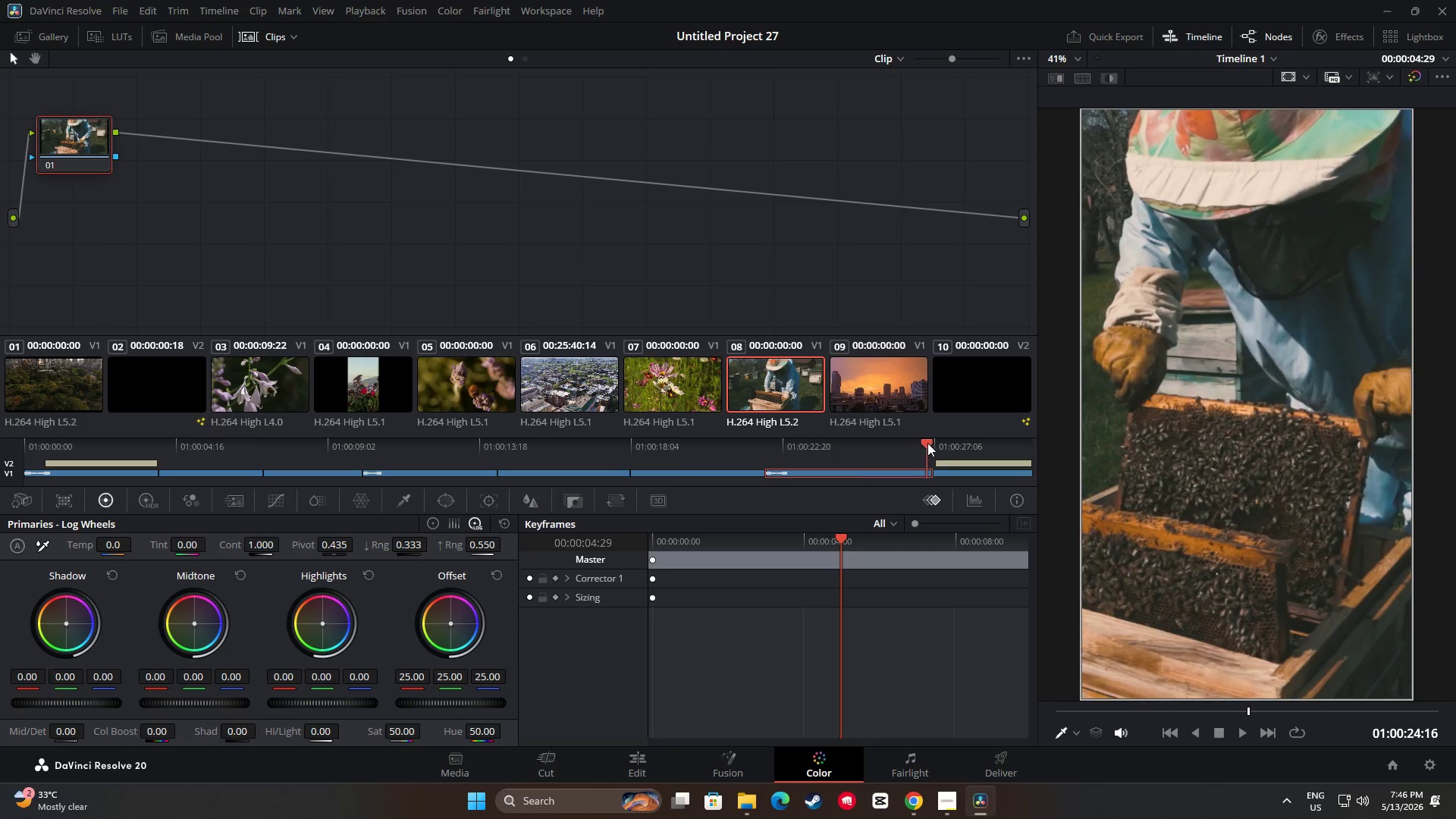 
key(Space)
 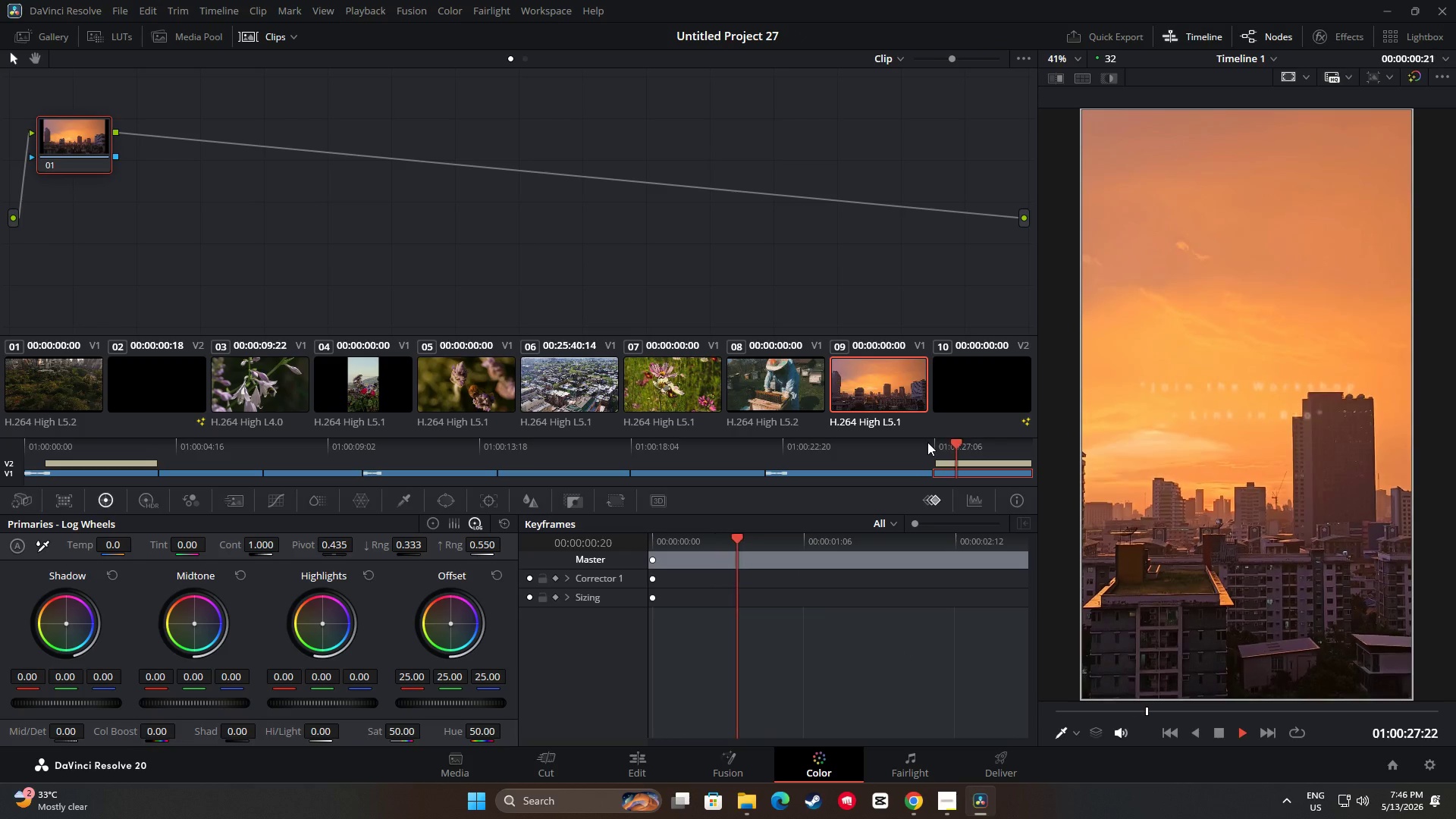 
key(Space)
 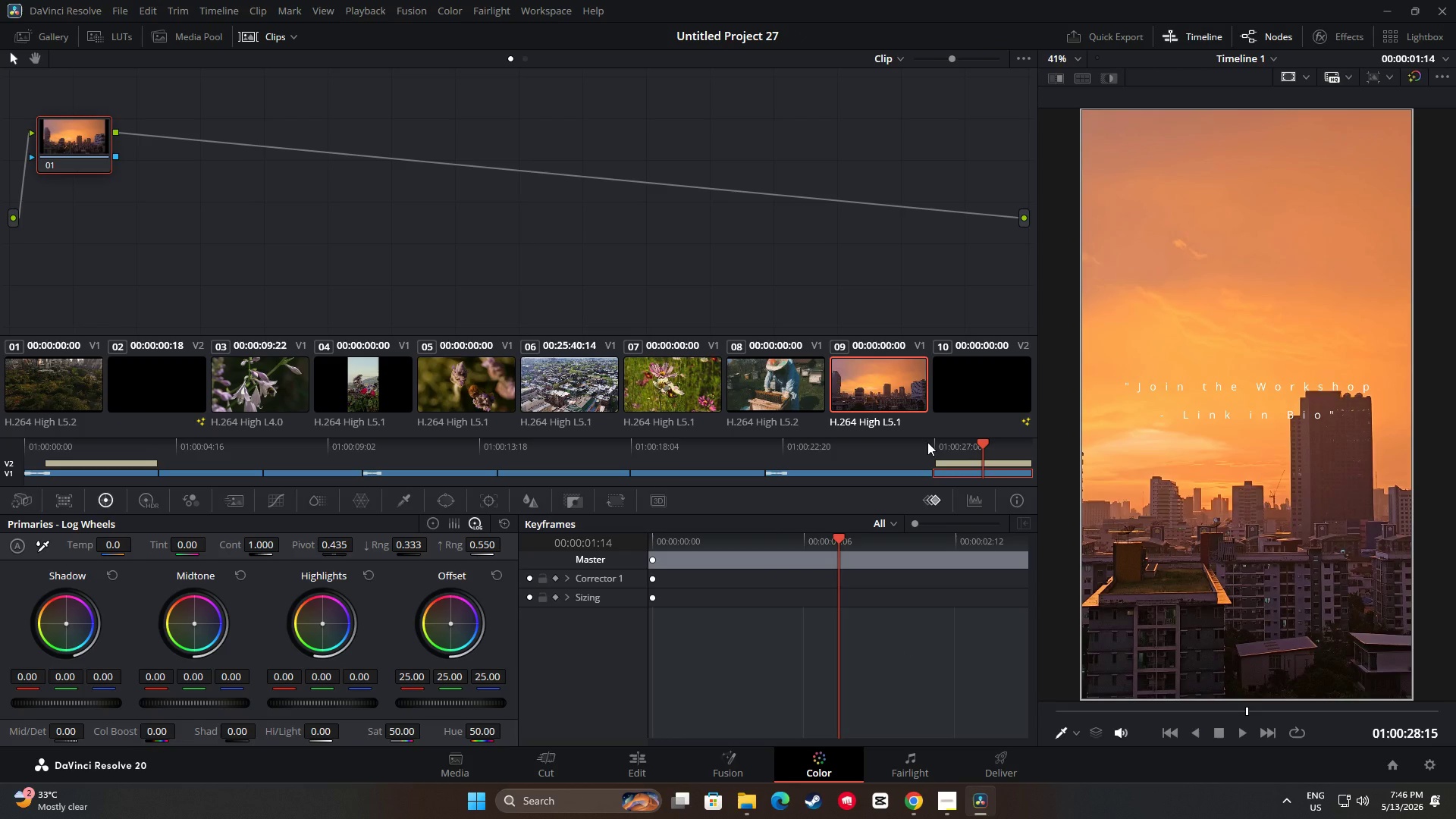 
key(Space)
 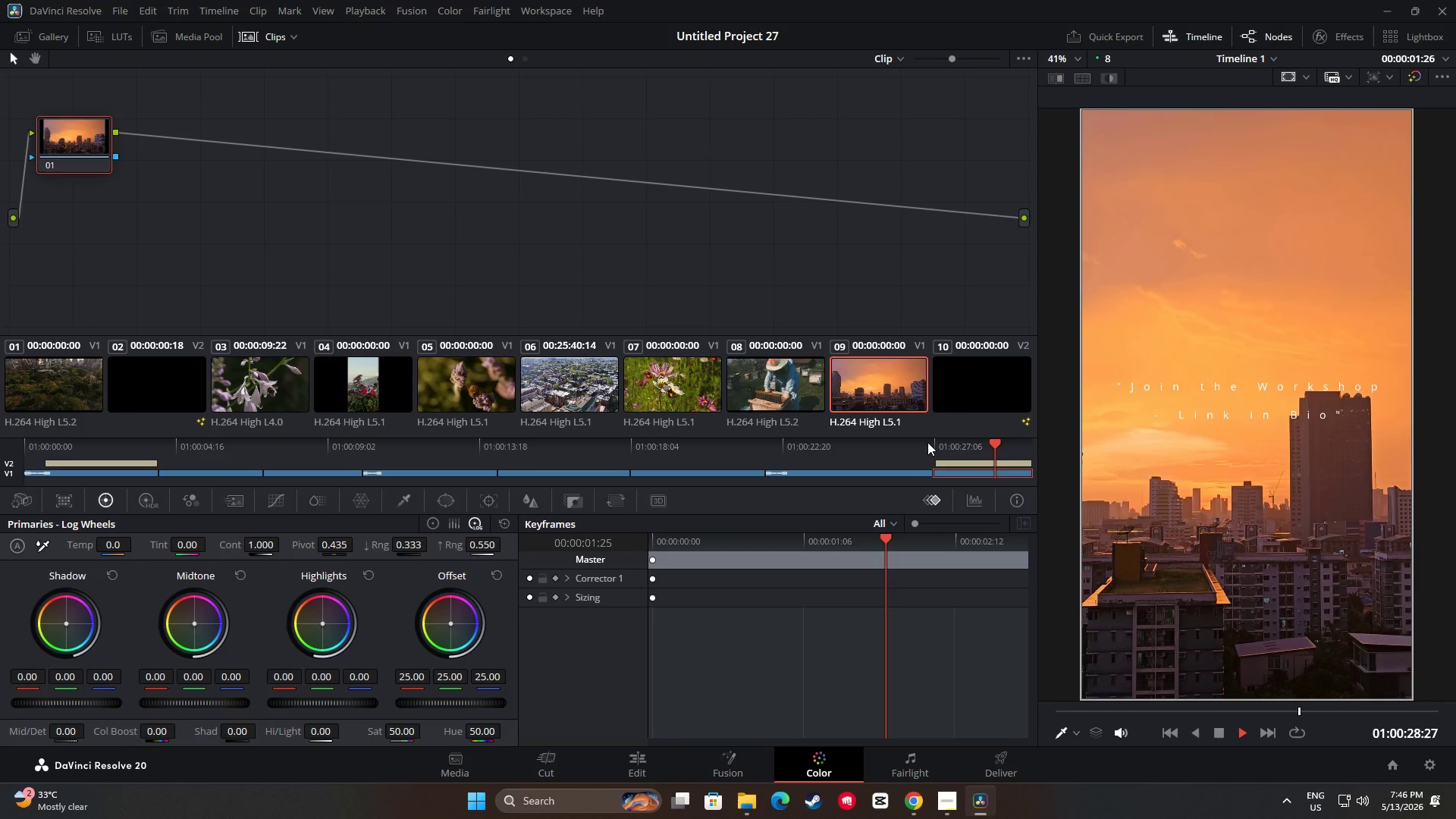 
key(Space)
 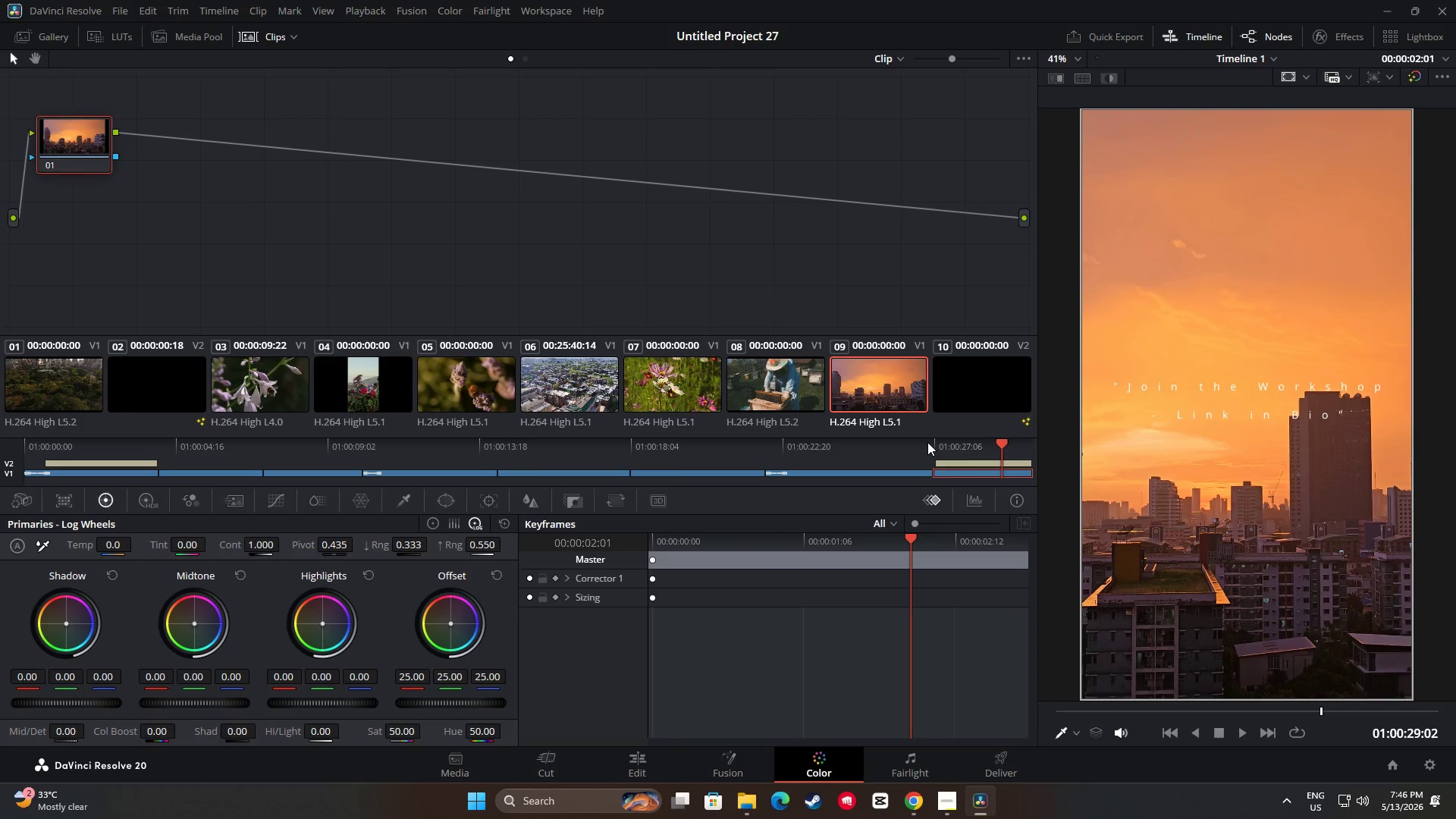 
key(Space)
 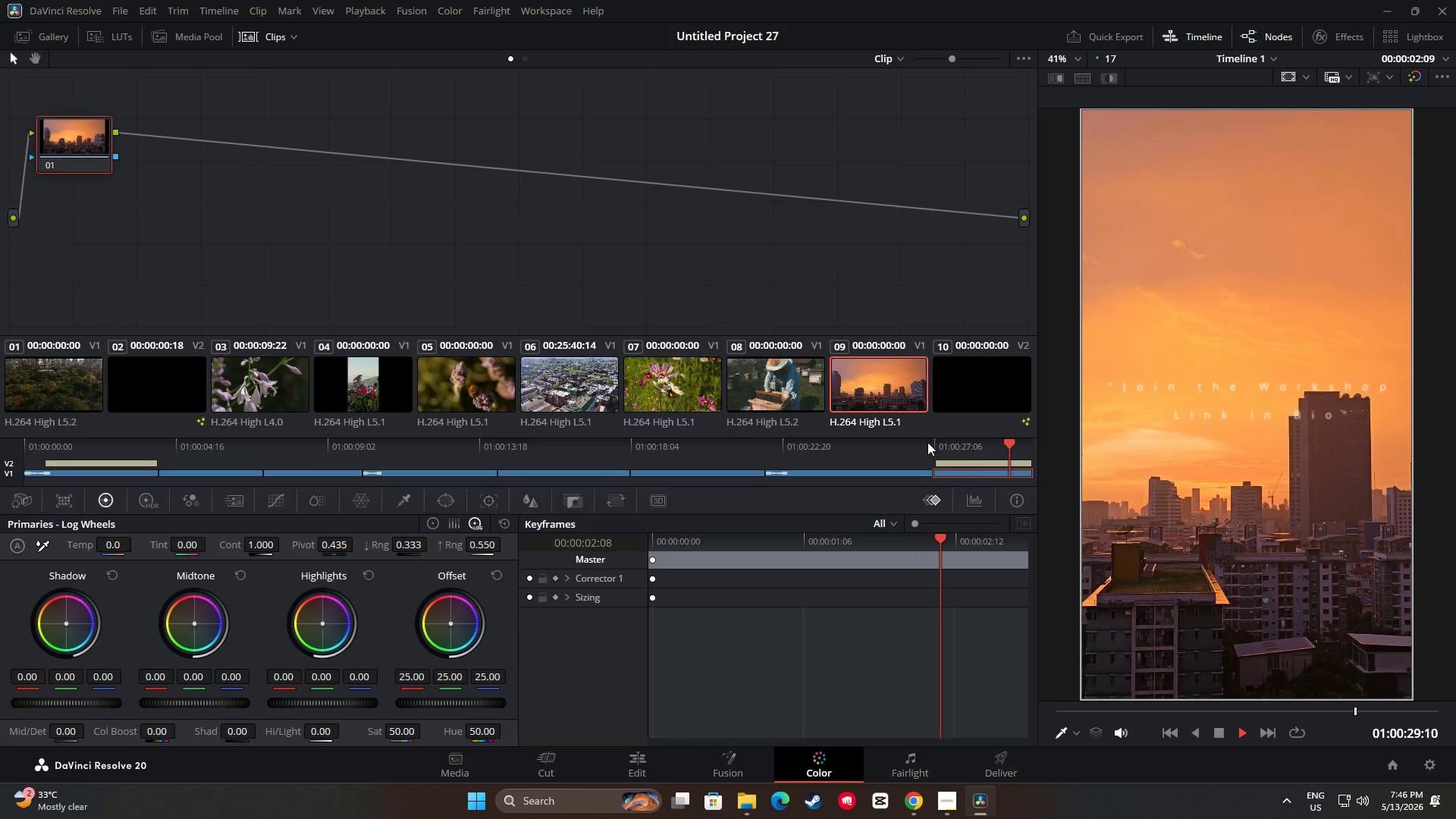 
key(Space)
 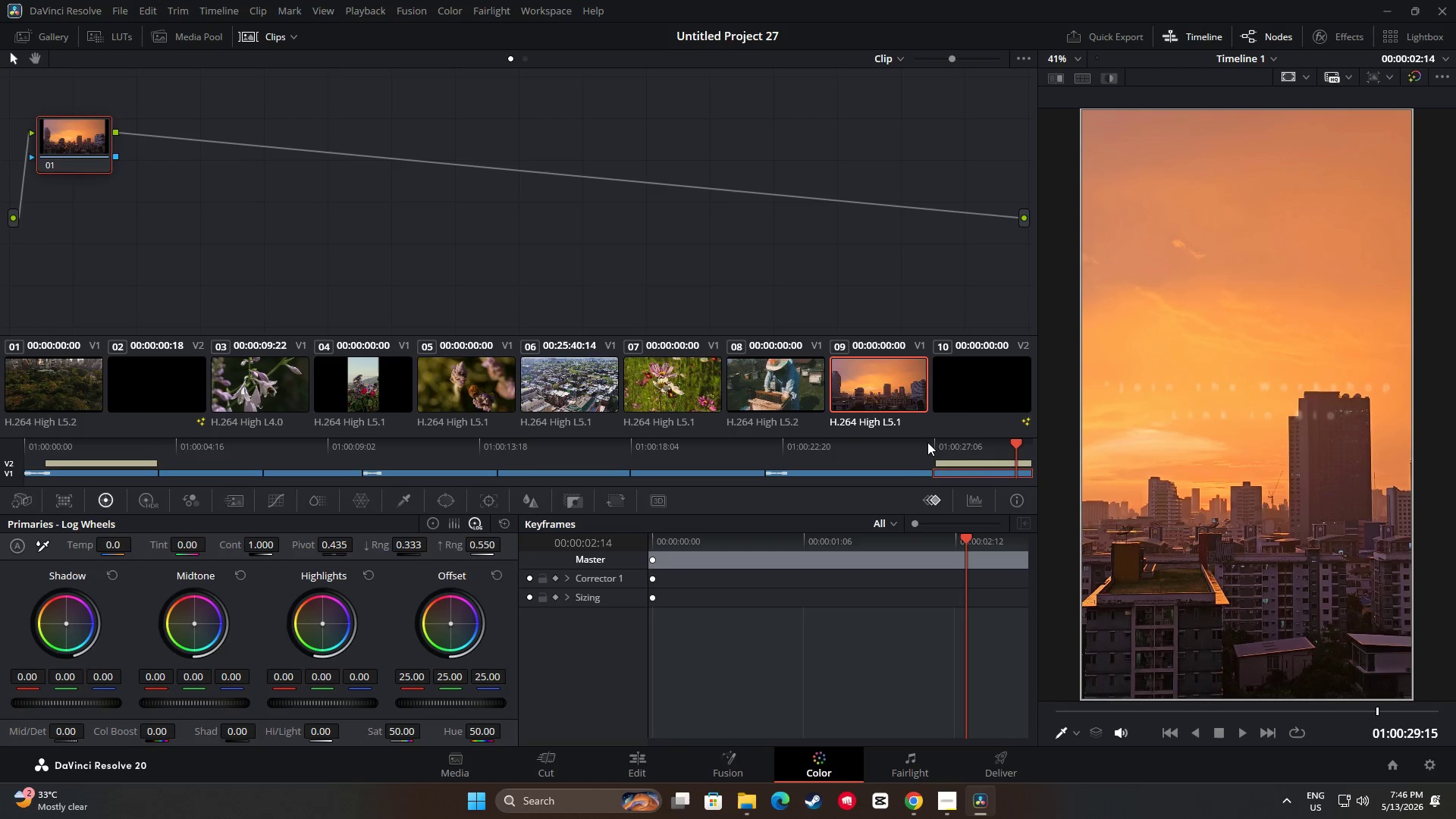 
key(Space)
 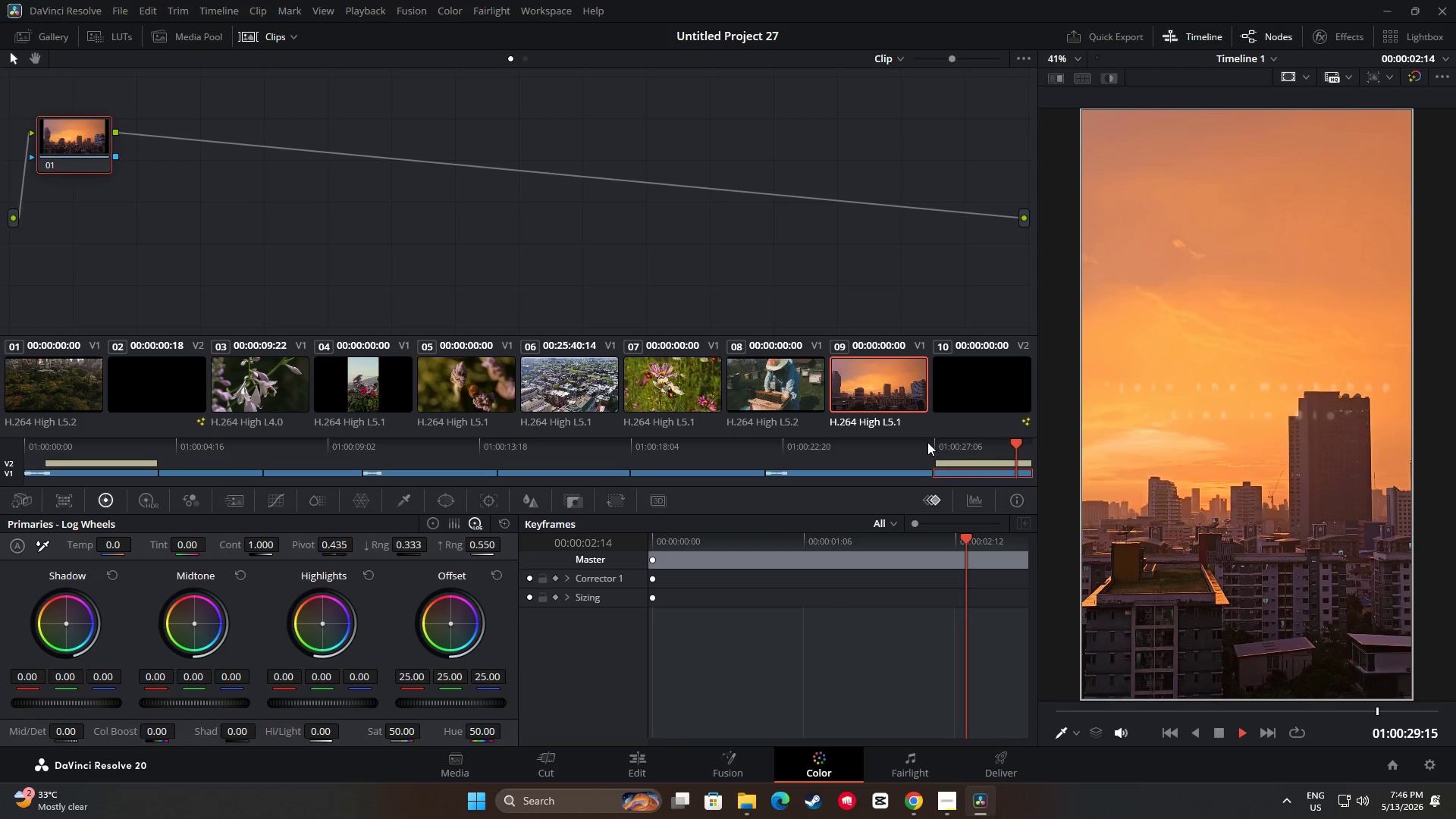 
right_click([927, 442])
 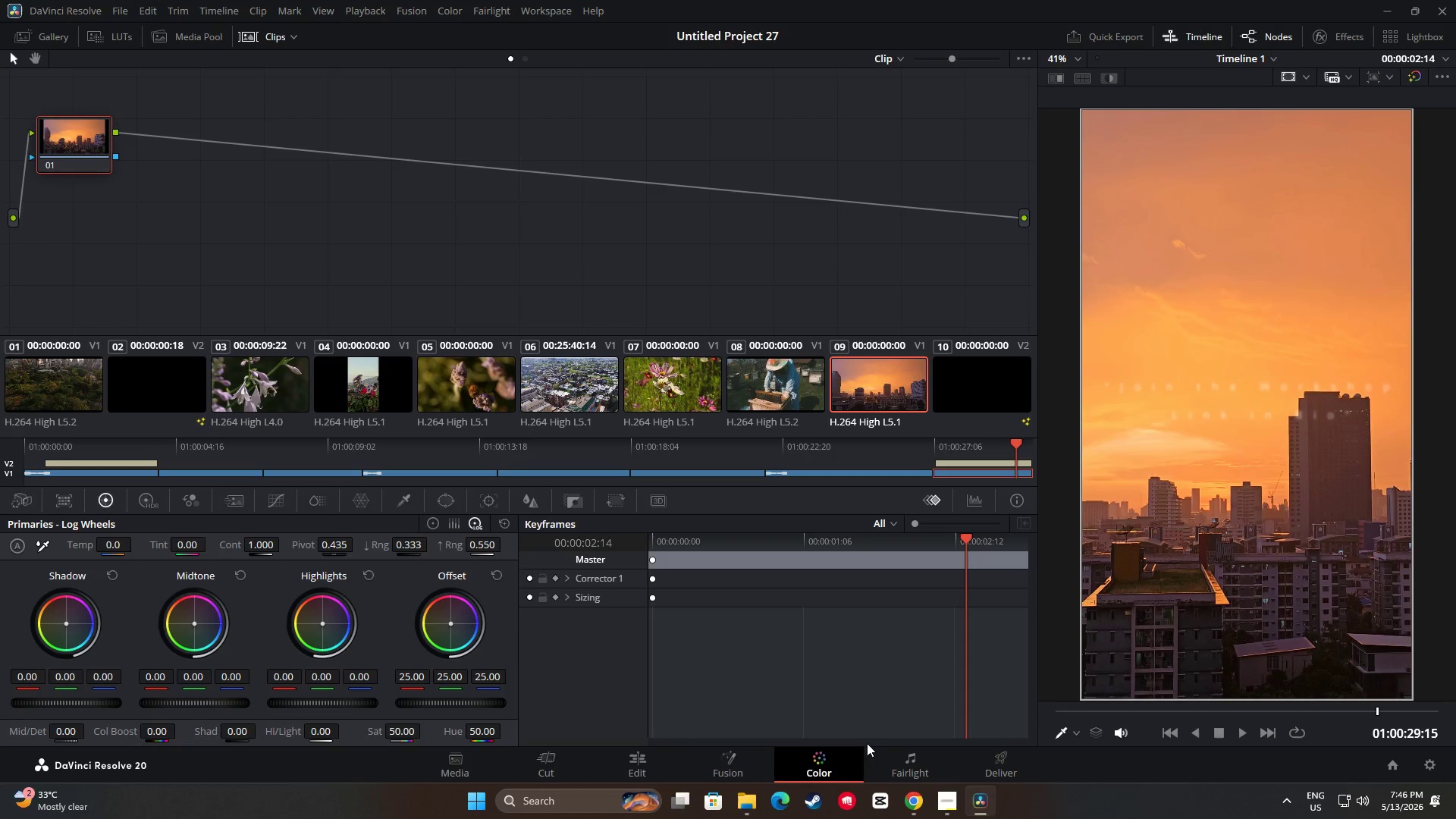 
left_click([657, 761])
 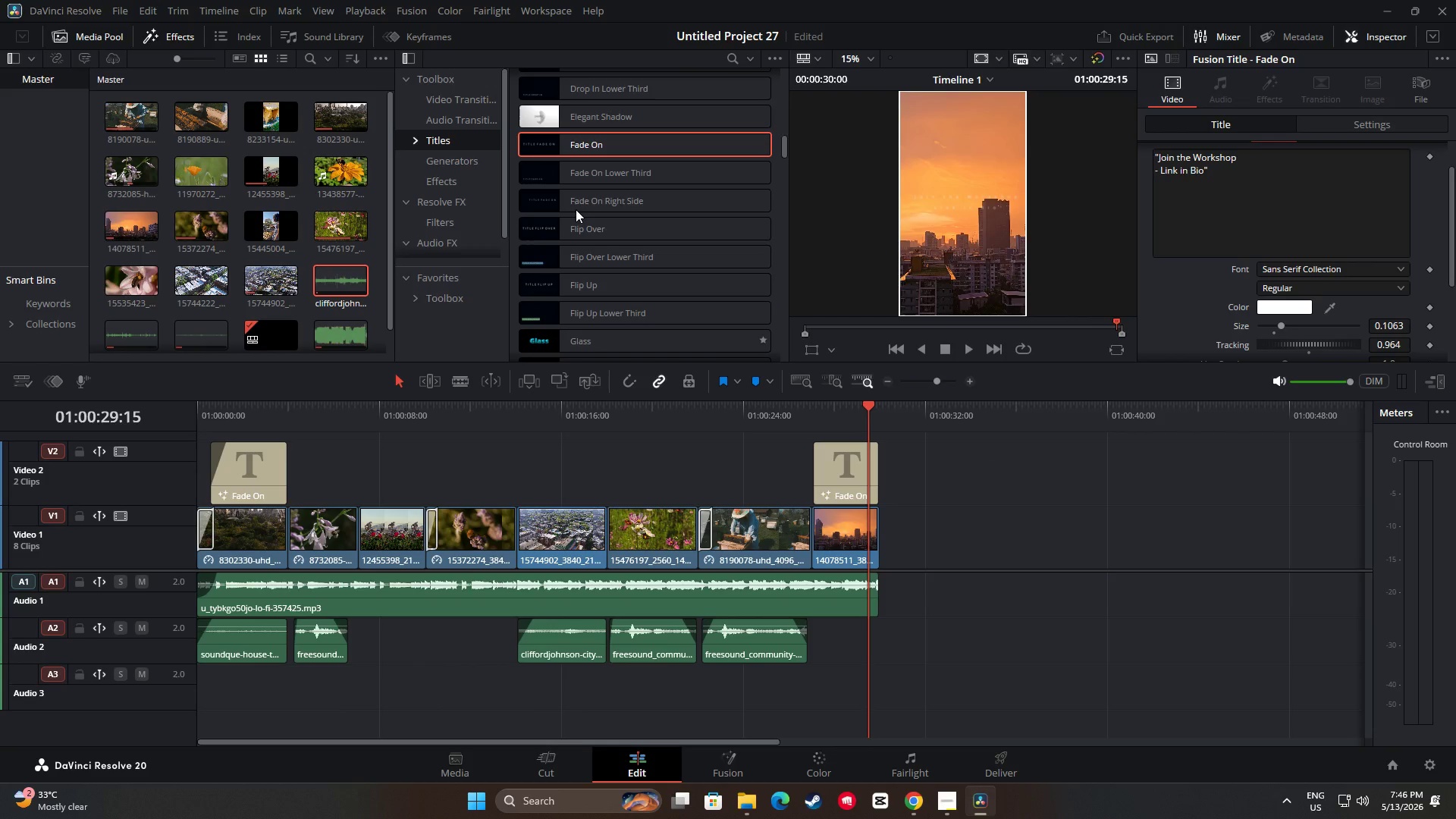 
left_click([181, 37])
 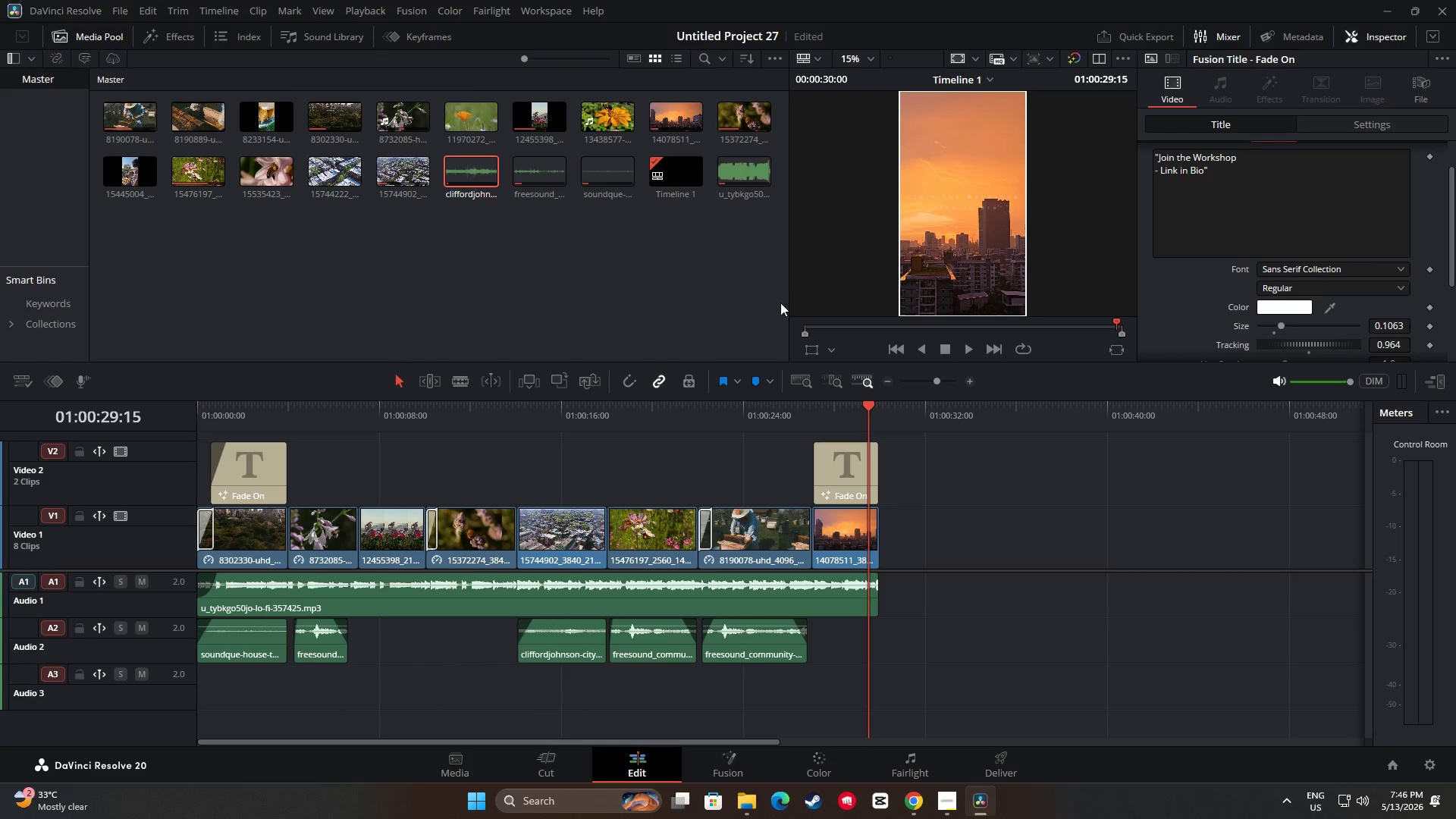 
left_click_drag(start_coordinate=[786, 306], to_coordinate=[579, 331])
 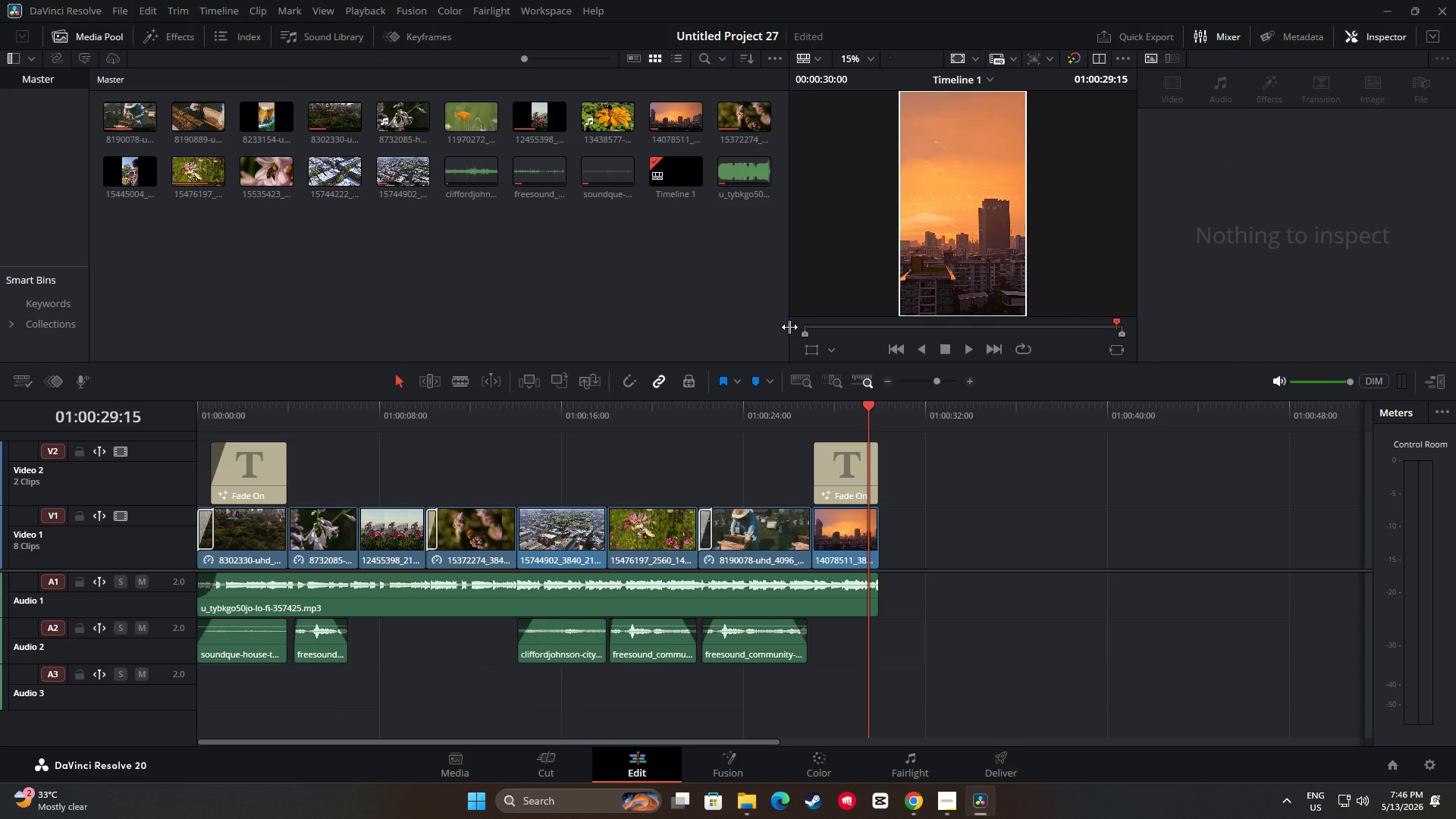 
left_click_drag(start_coordinate=[789, 327], to_coordinate=[620, 322])
 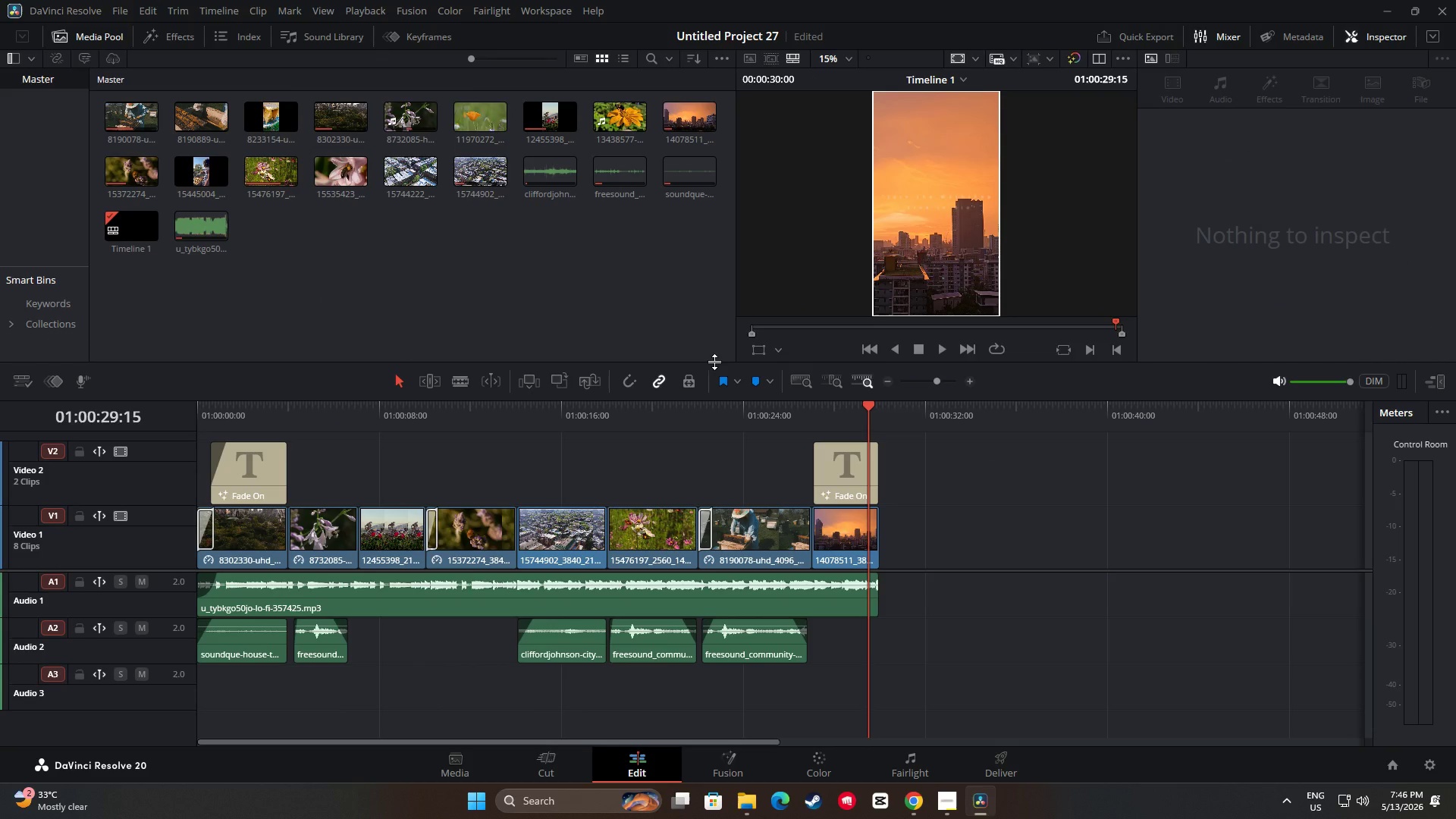 
left_click_drag(start_coordinate=[714, 362], to_coordinate=[701, 395])
 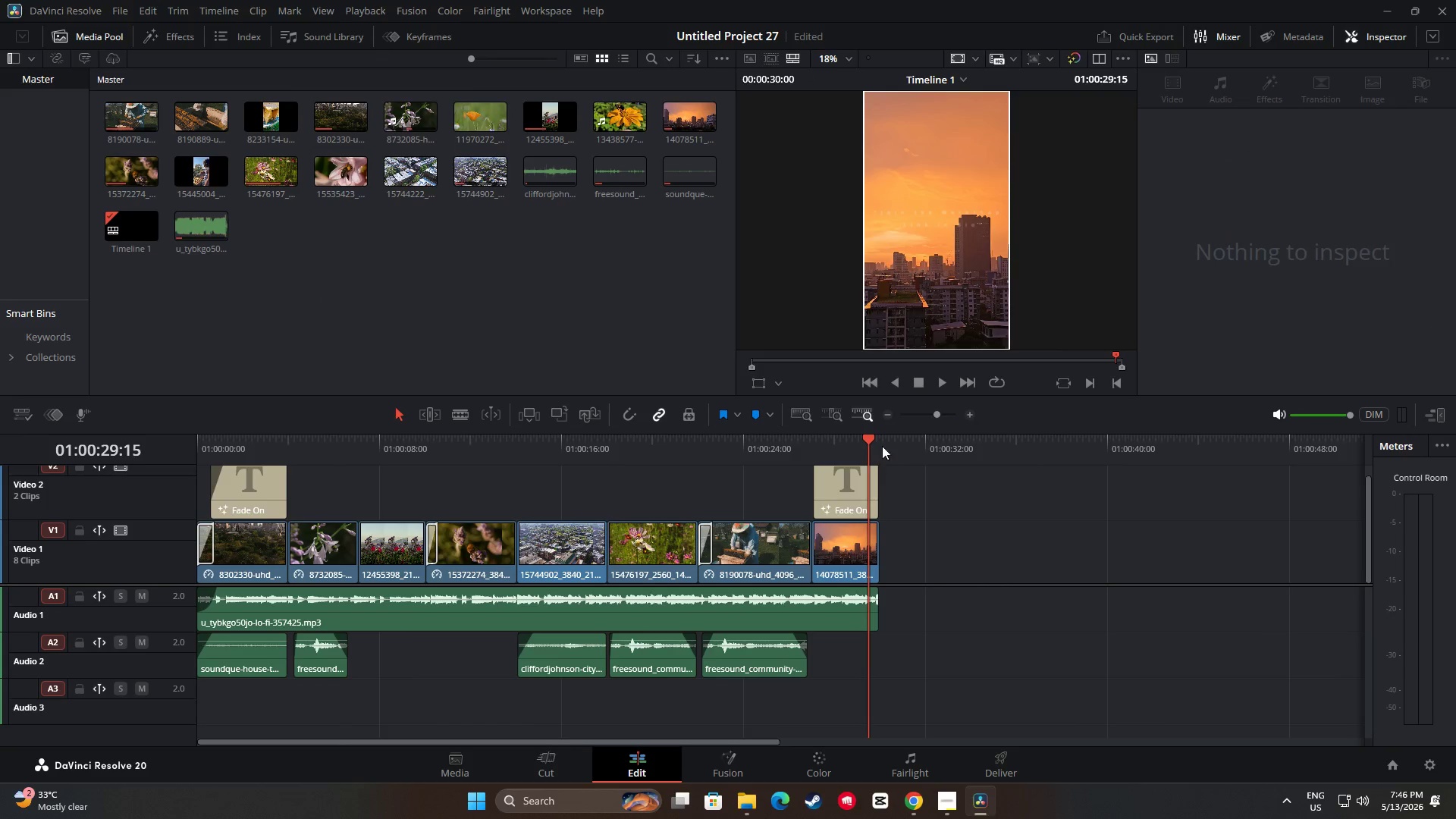 
left_click_drag(start_coordinate=[871, 440], to_coordinate=[795, 445])
 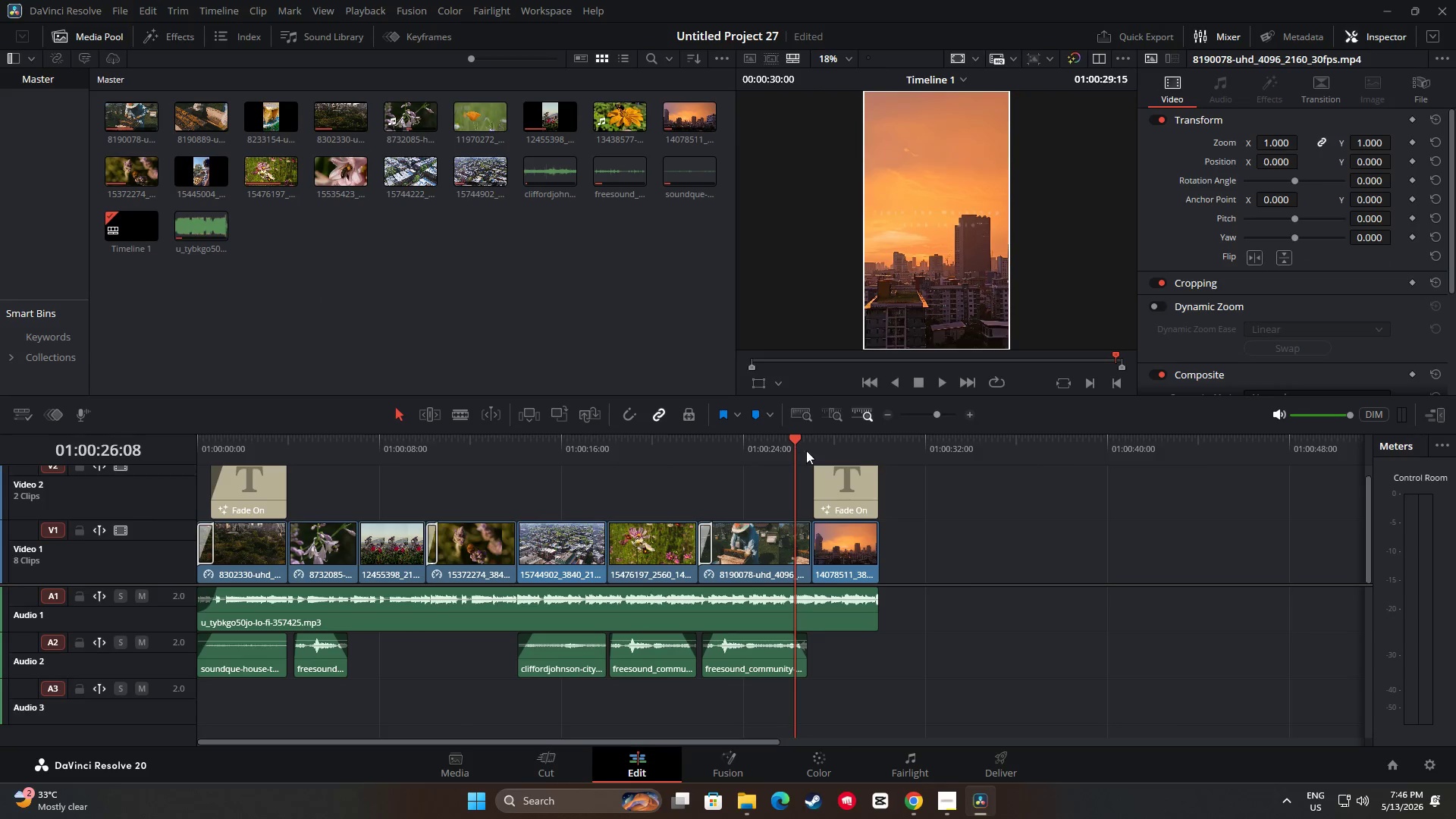 
key(Space)
 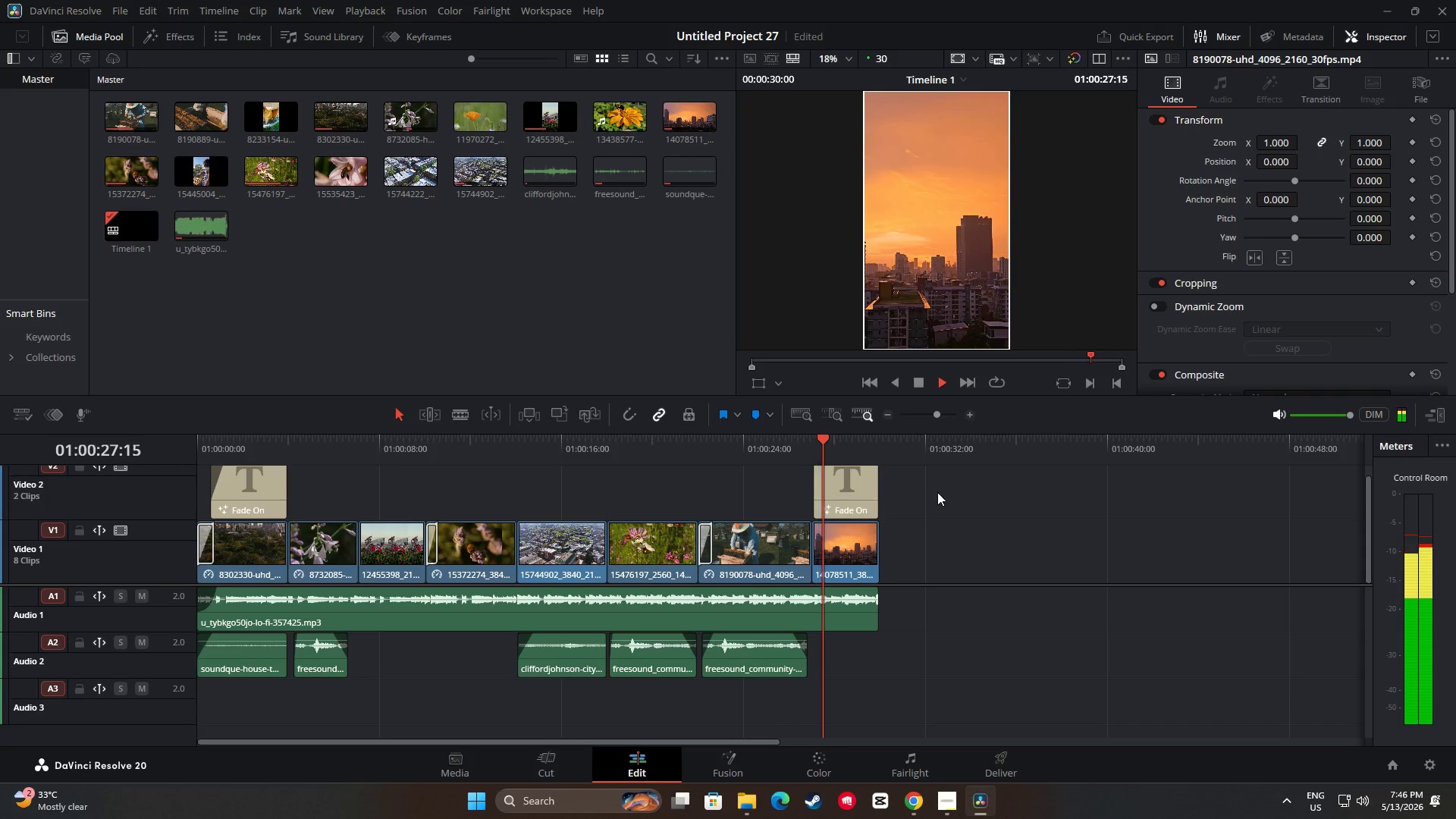 
key(Space)
 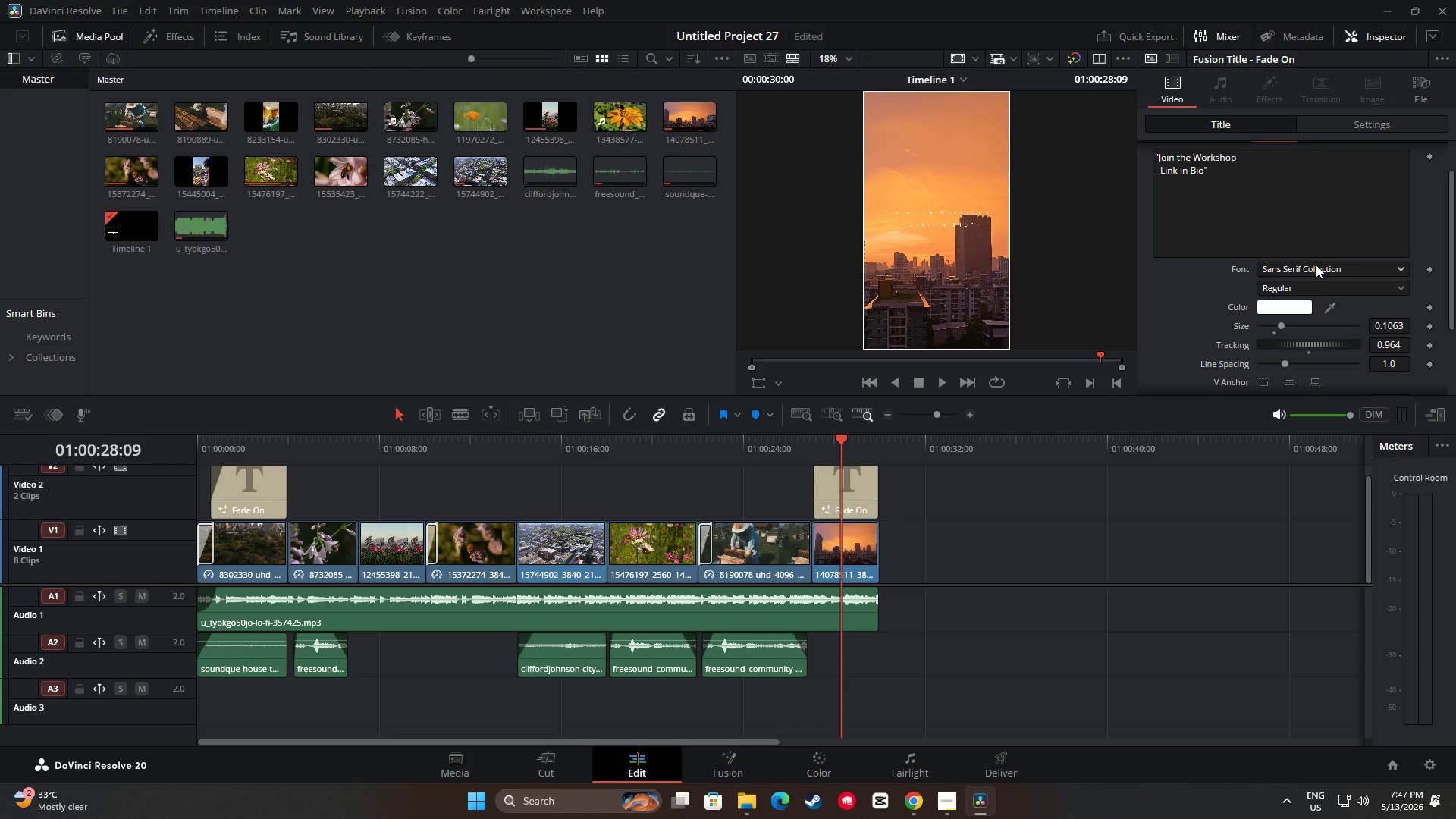 
wait(14.66)
 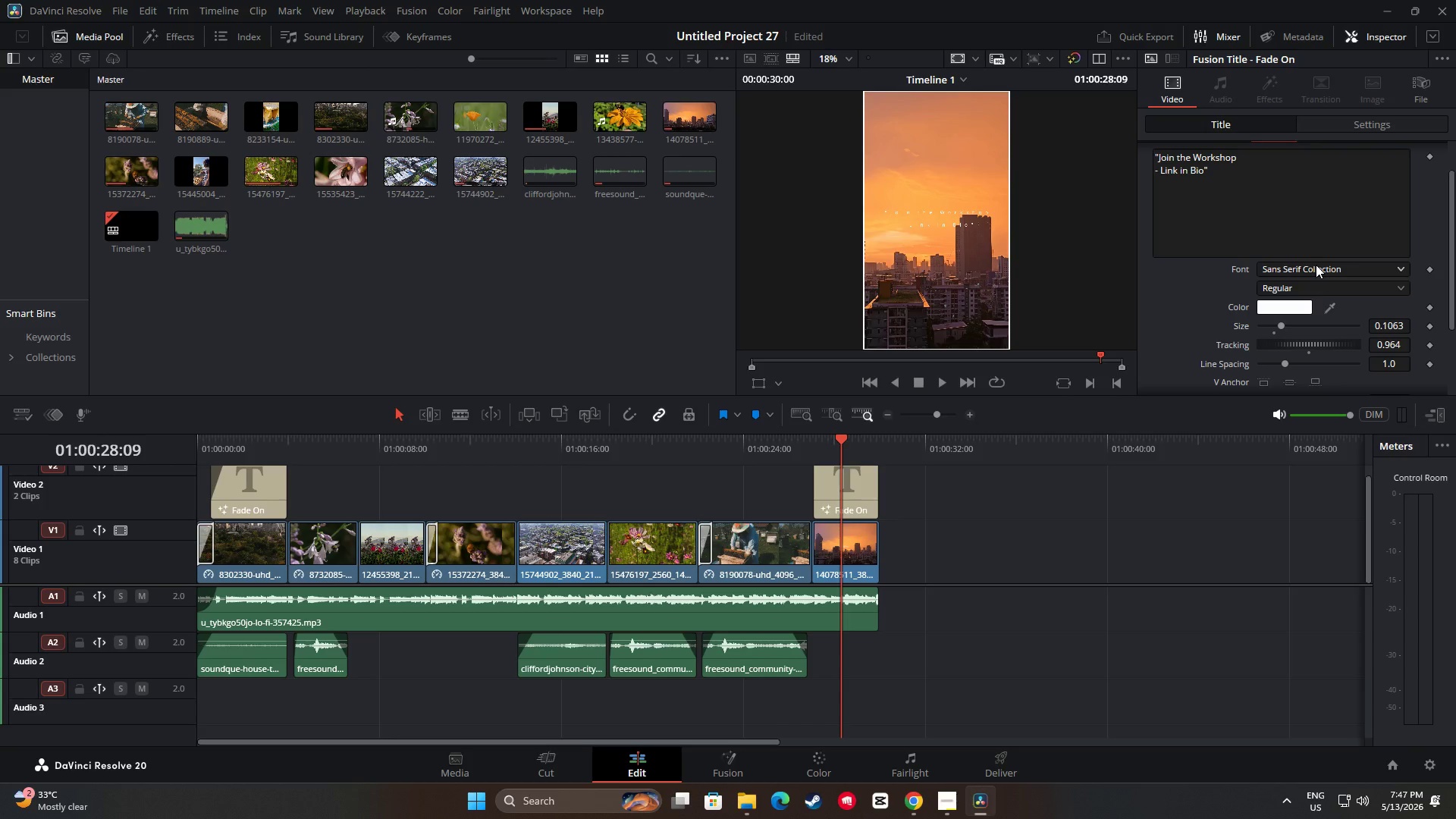 
left_click_drag(start_coordinate=[837, 445], to_coordinate=[807, 445])
 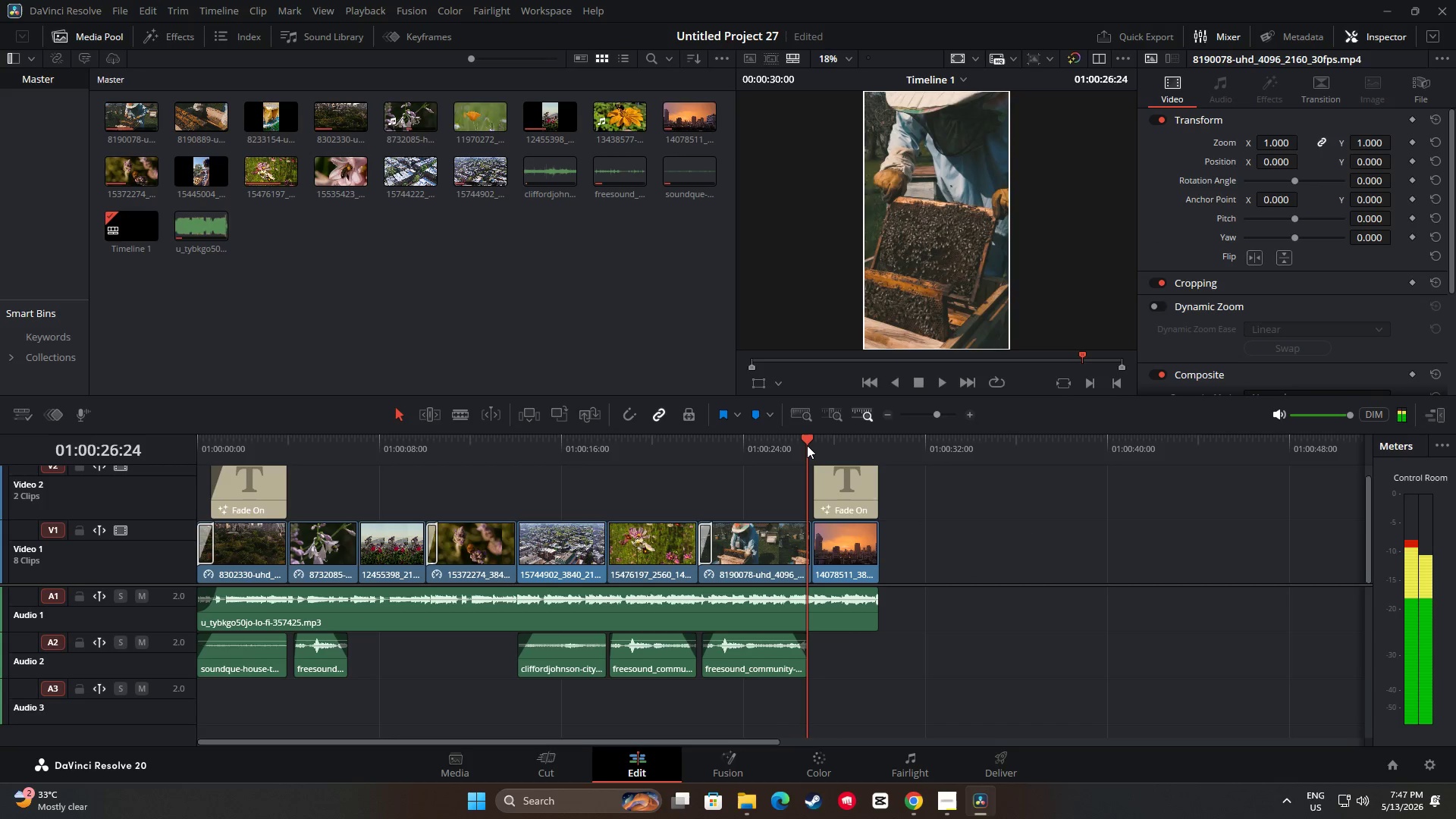 
key(Space)
 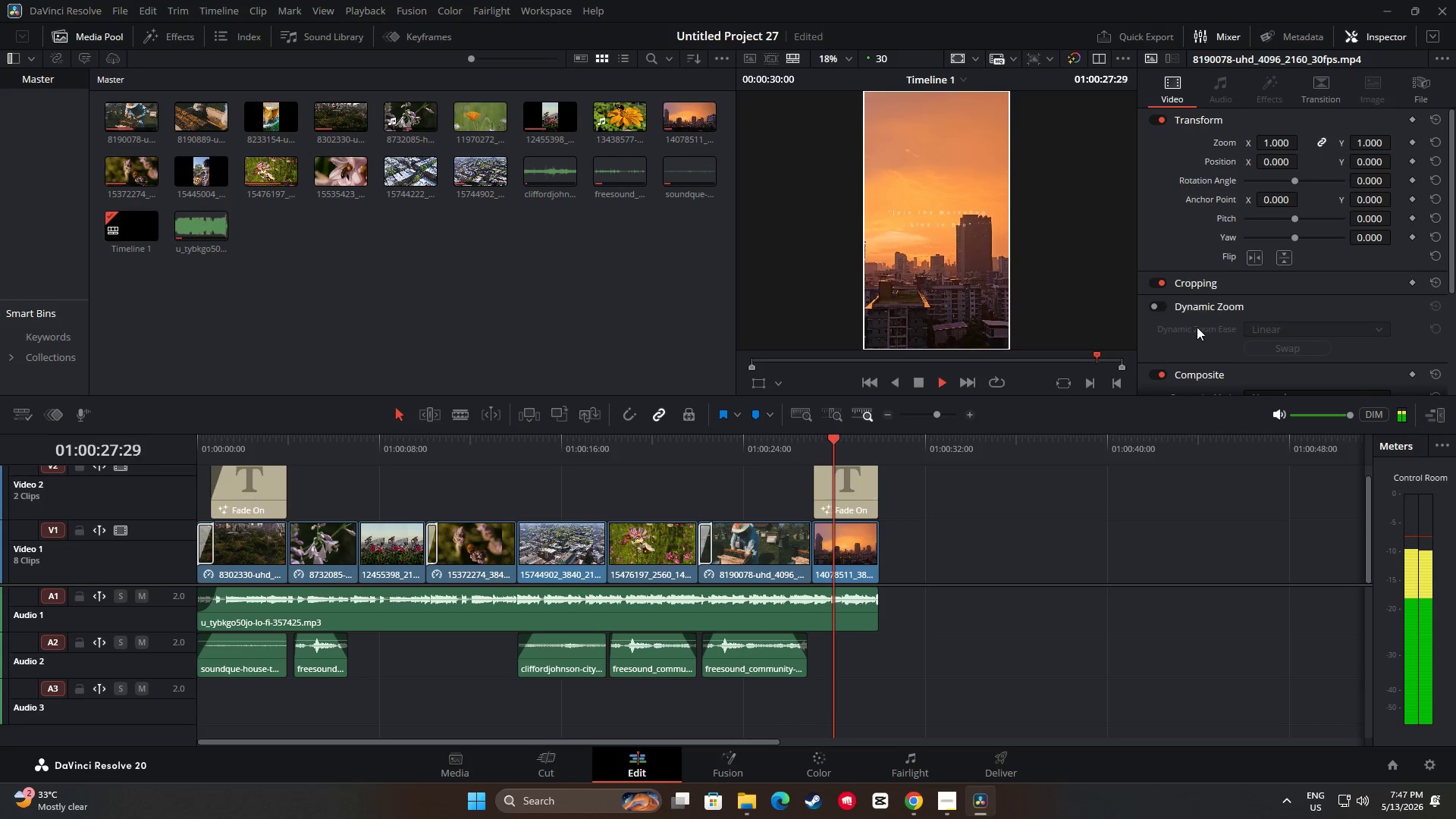 
key(Space)
 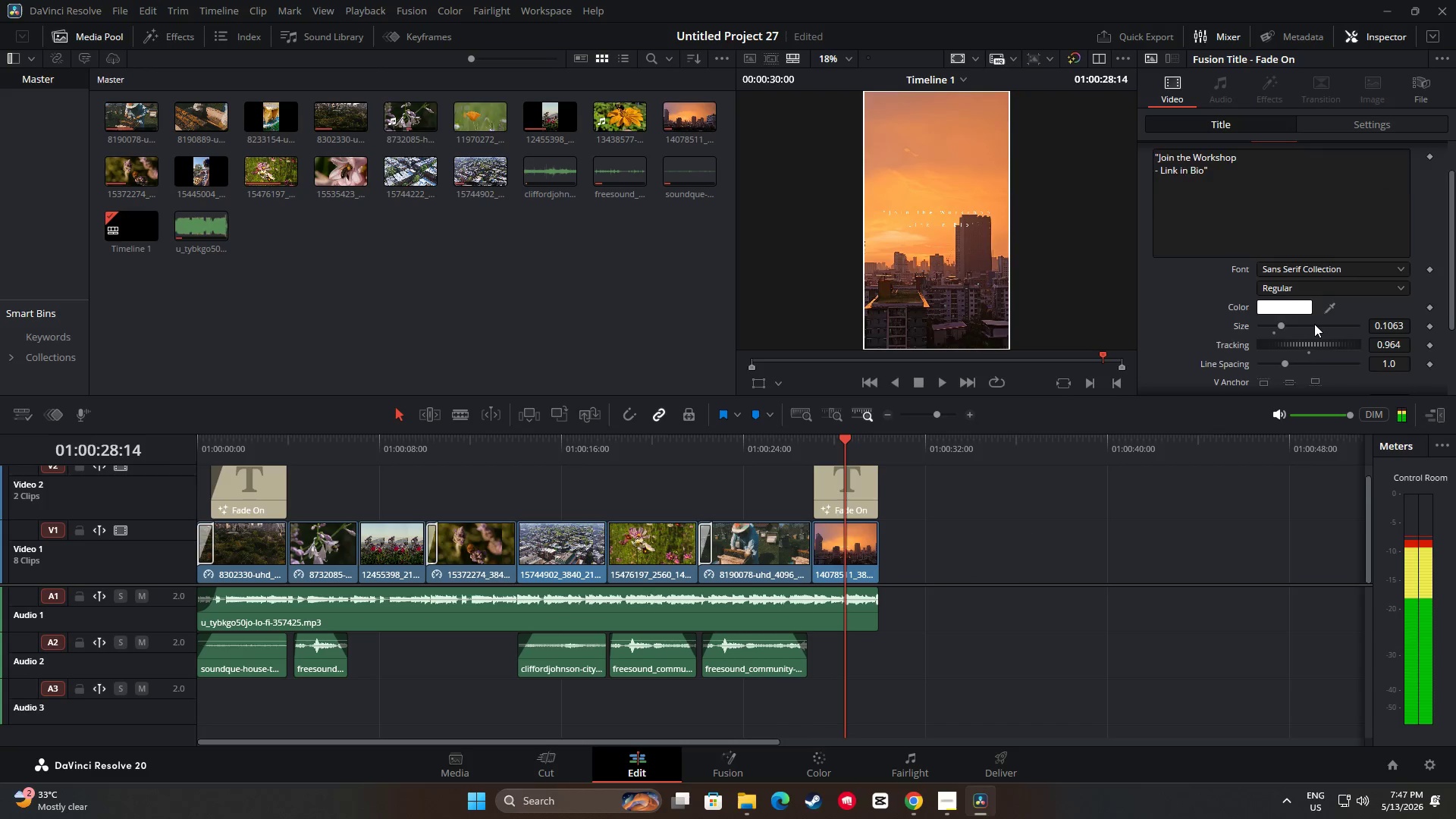 
scroll: coordinate [1305, 300], scroll_direction: up, amount: 4.0
 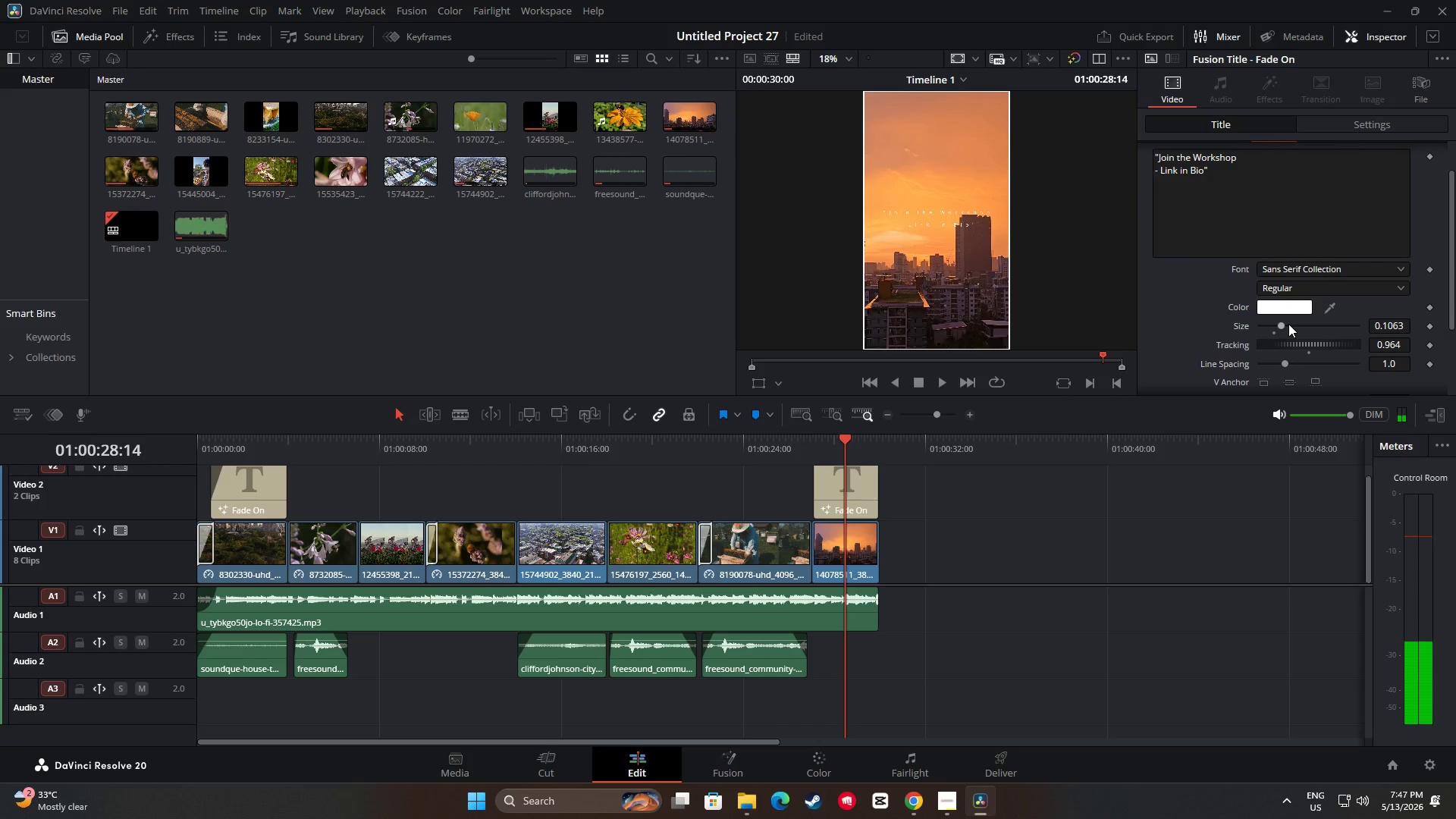 
left_click_drag(start_coordinate=[1282, 324], to_coordinate=[1286, 329])
 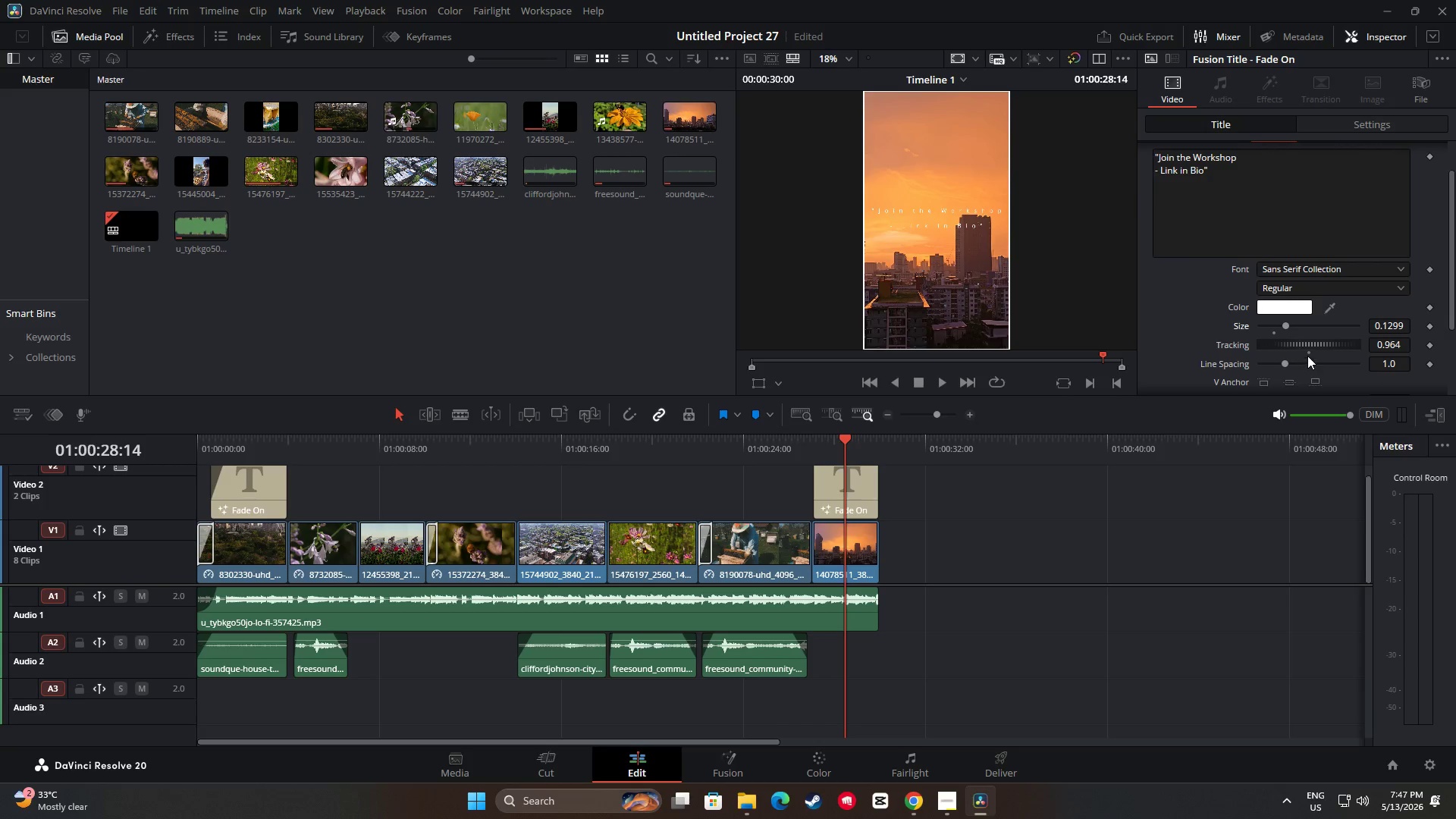 
left_click_drag(start_coordinate=[1307, 349], to_coordinate=[1301, 348])
 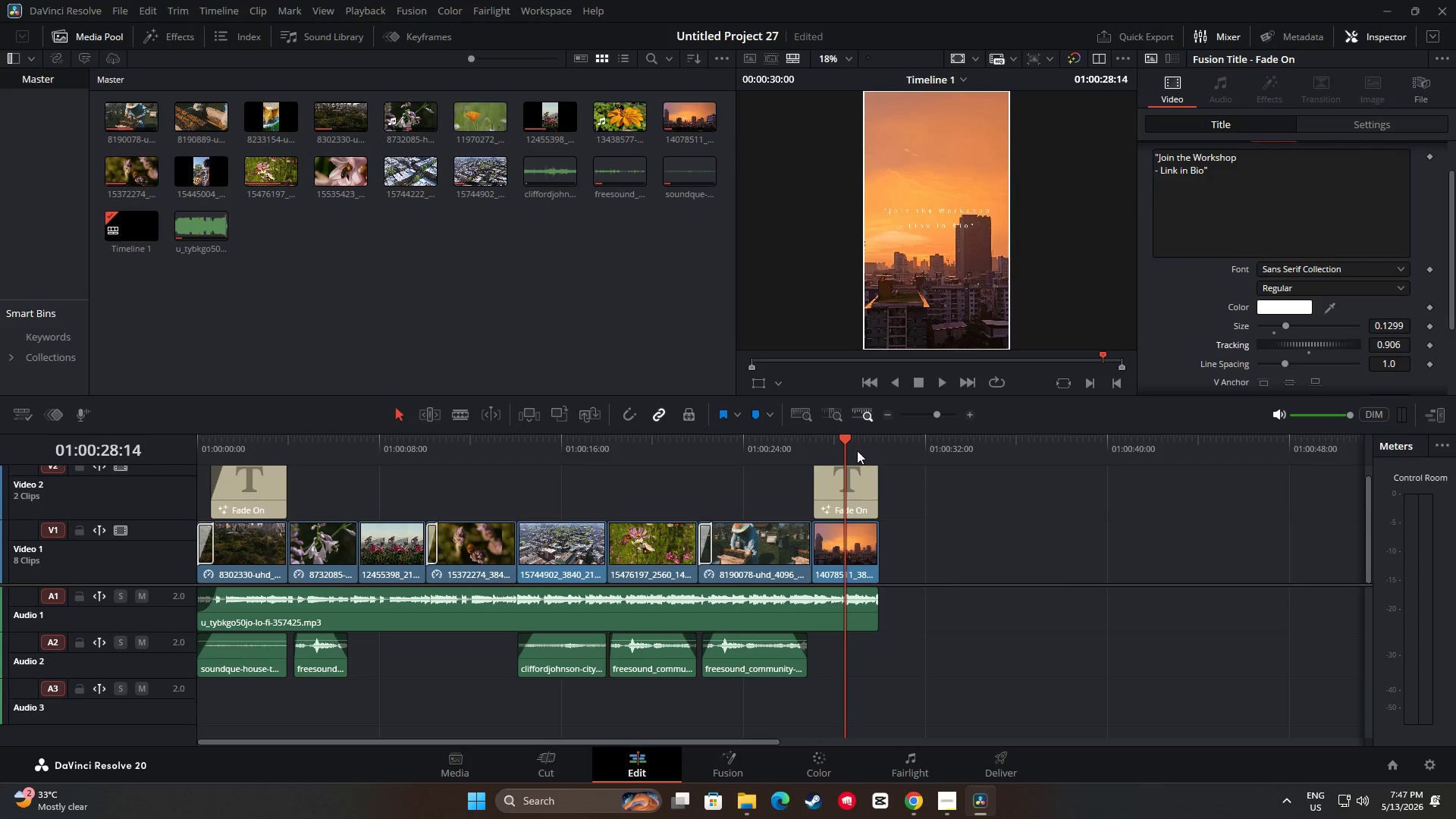 
left_click_drag(start_coordinate=[850, 446], to_coordinate=[793, 447])
 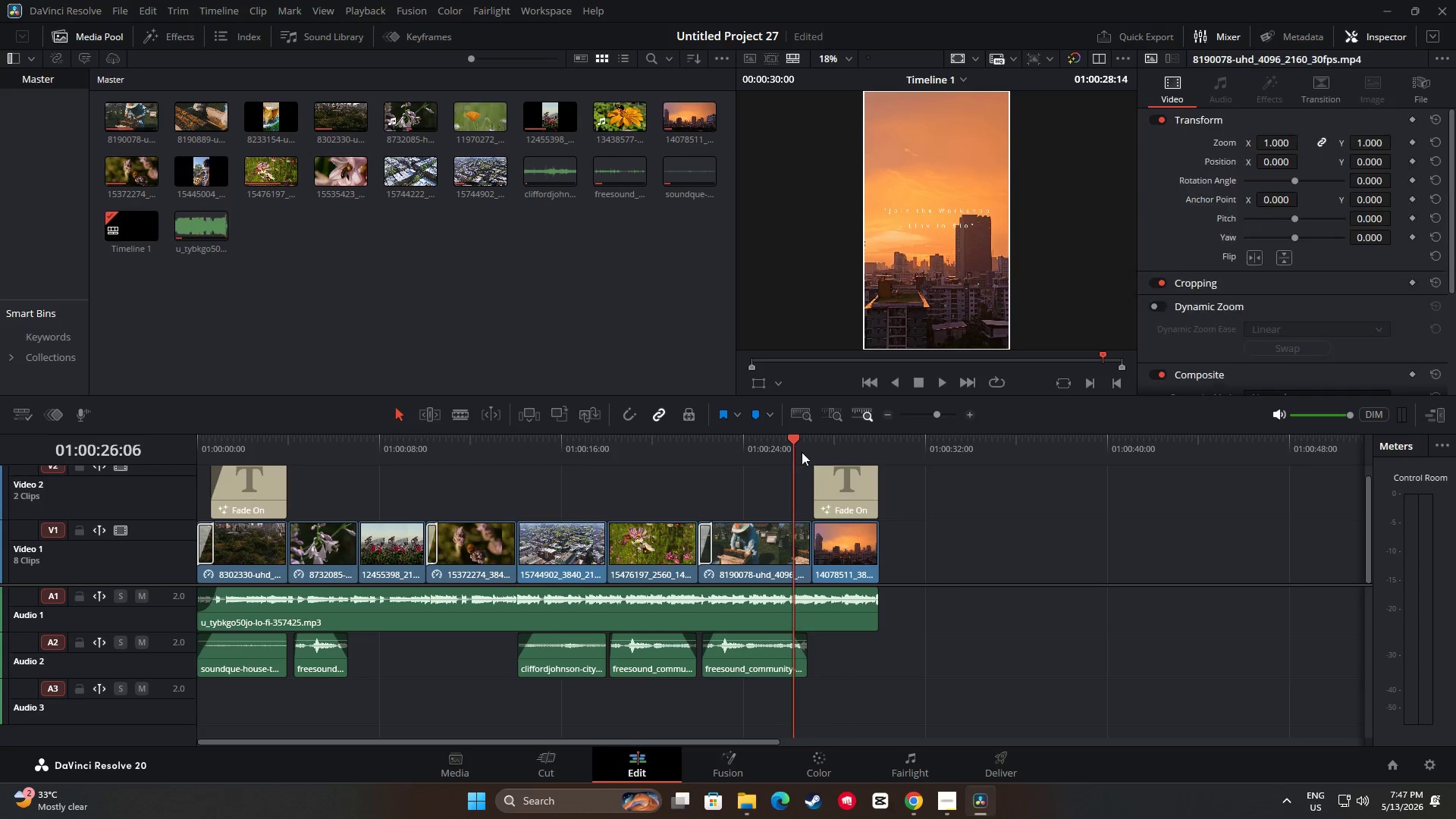 
key(Space)
 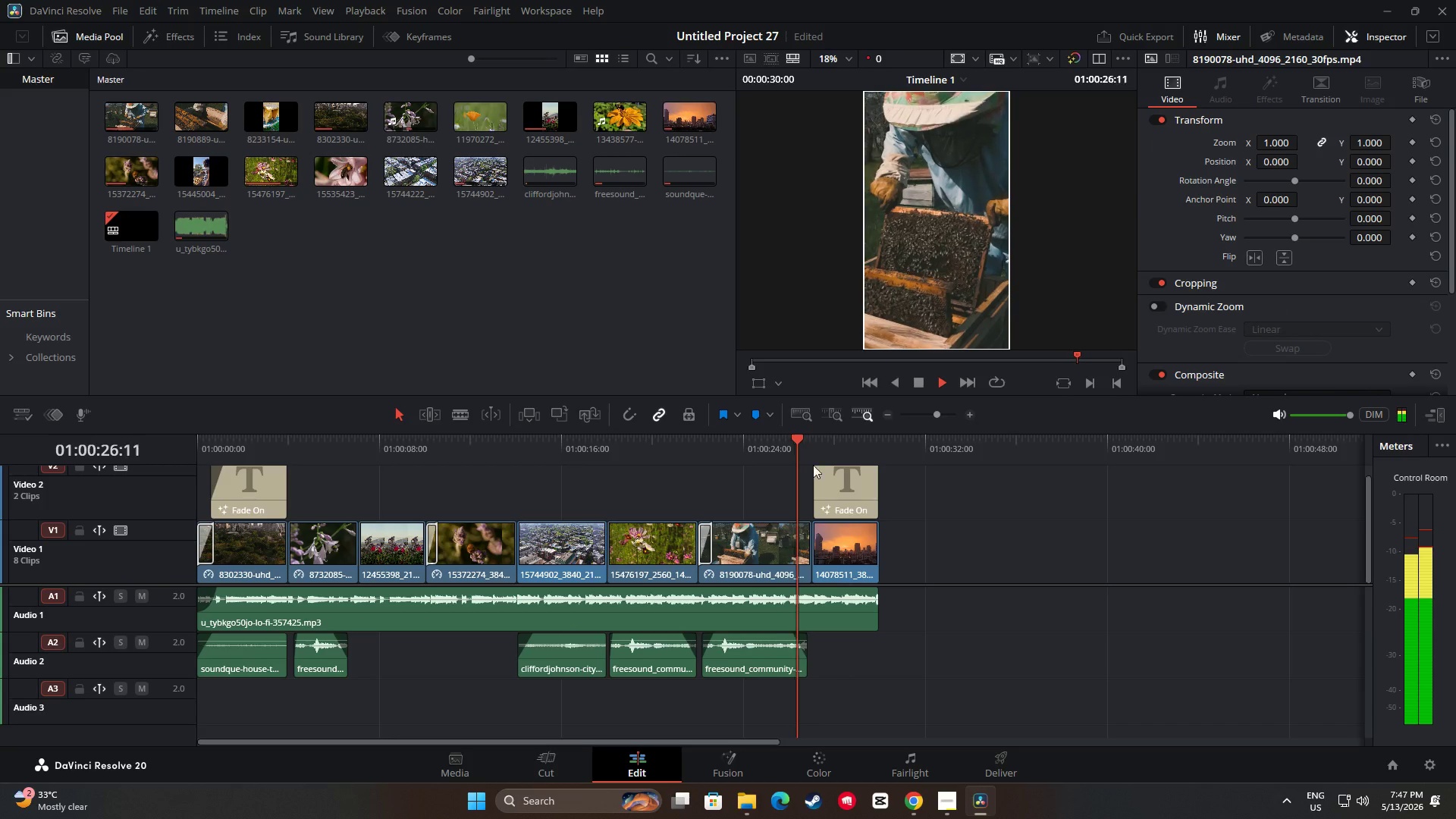 
scroll: coordinate [955, 556], scroll_direction: up, amount: 3.0
 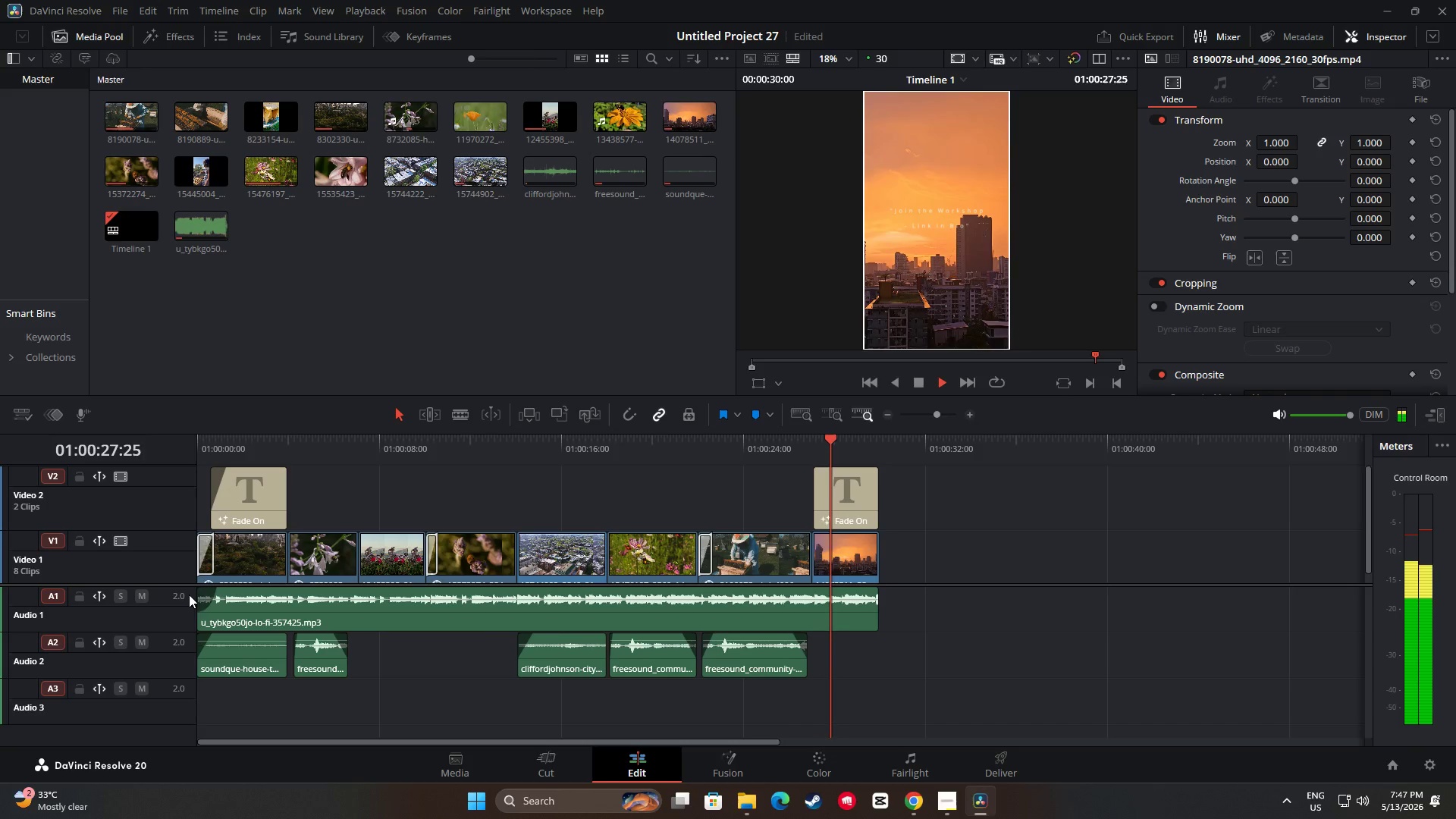 
left_click_drag(start_coordinate=[190, 585], to_coordinate=[189, 604])
 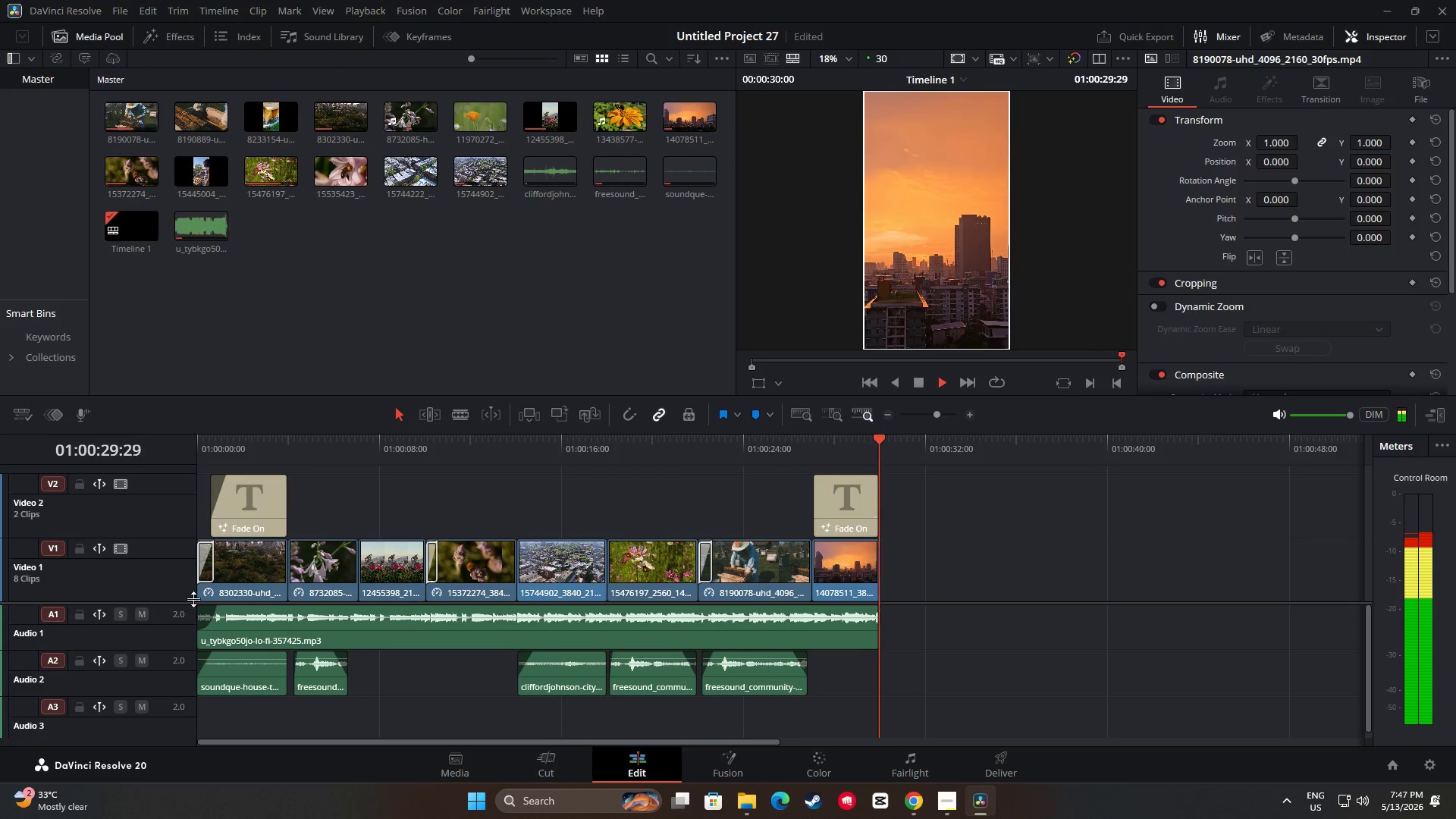 
key(Space)
 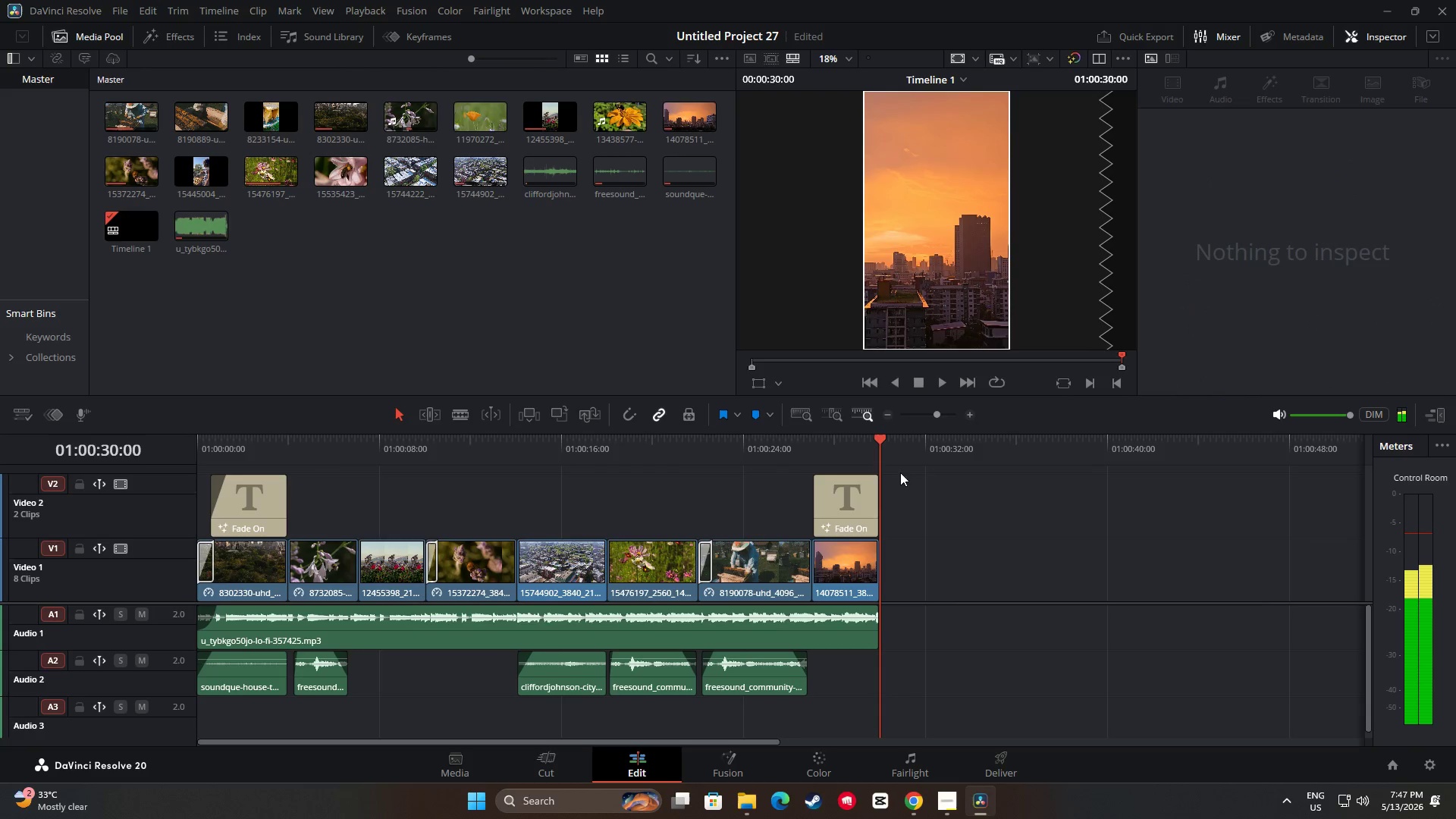 
left_click_drag(start_coordinate=[875, 456], to_coordinate=[801, 455])
 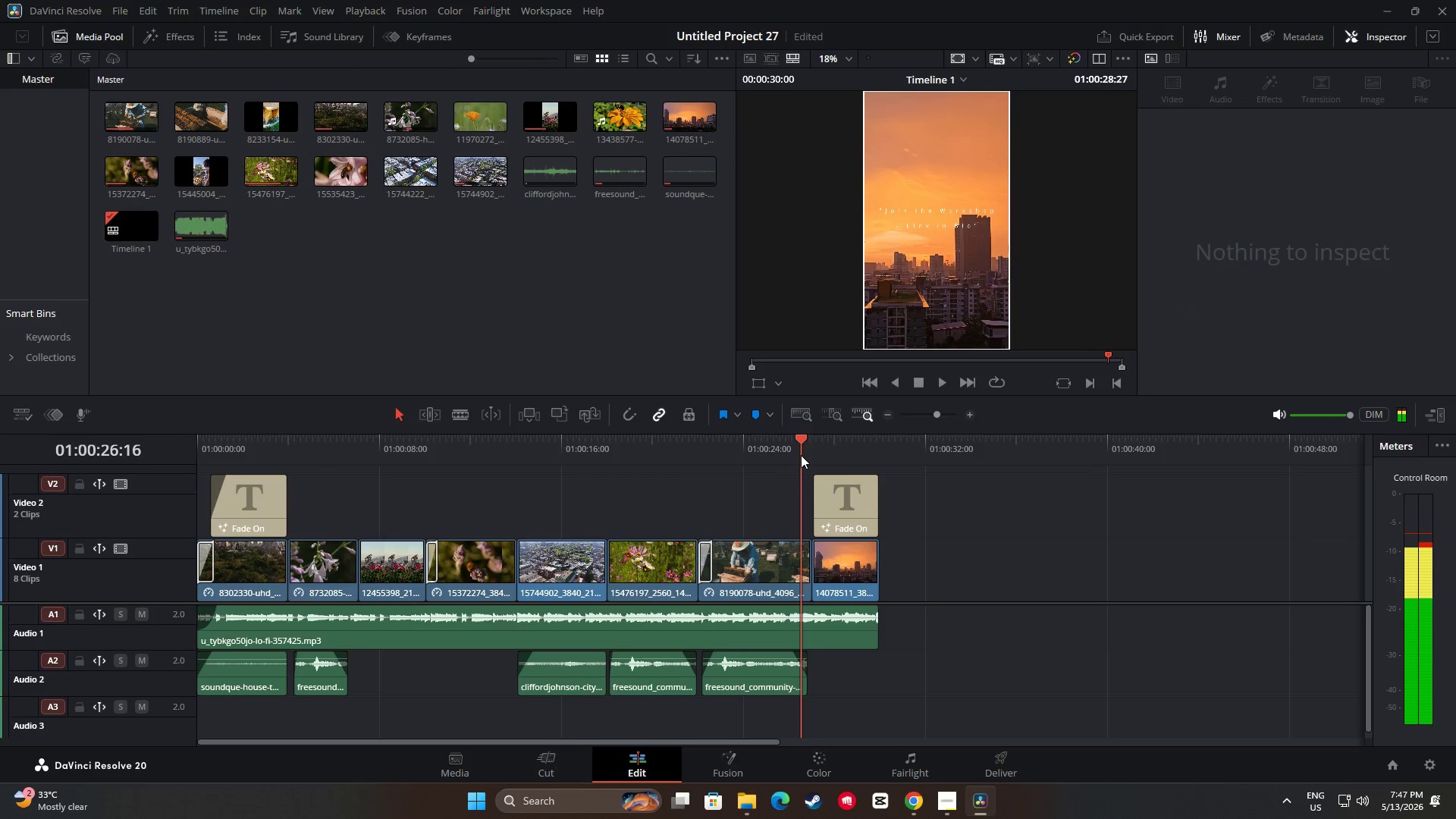 
key(Space)
 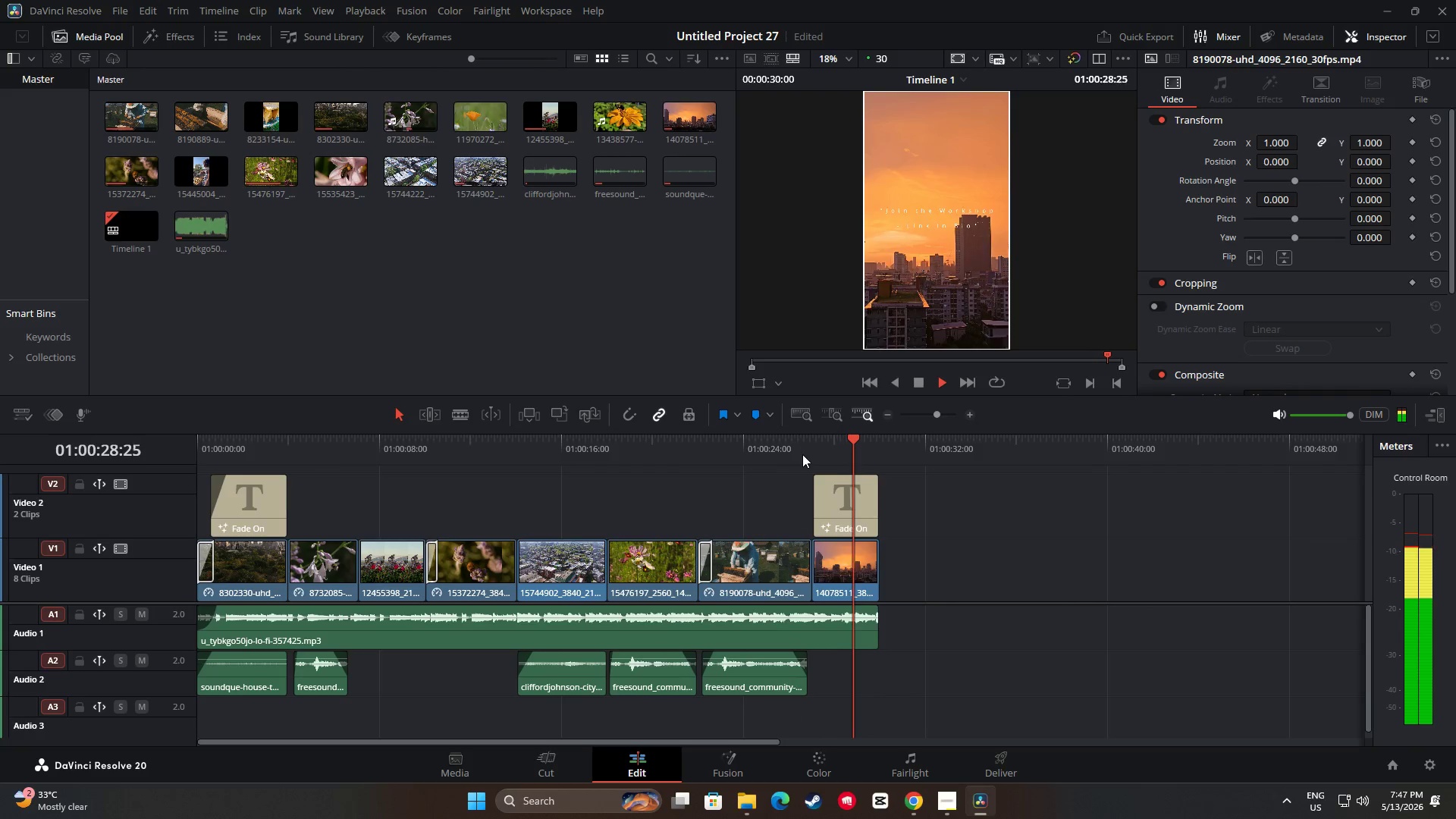 
key(Space)
 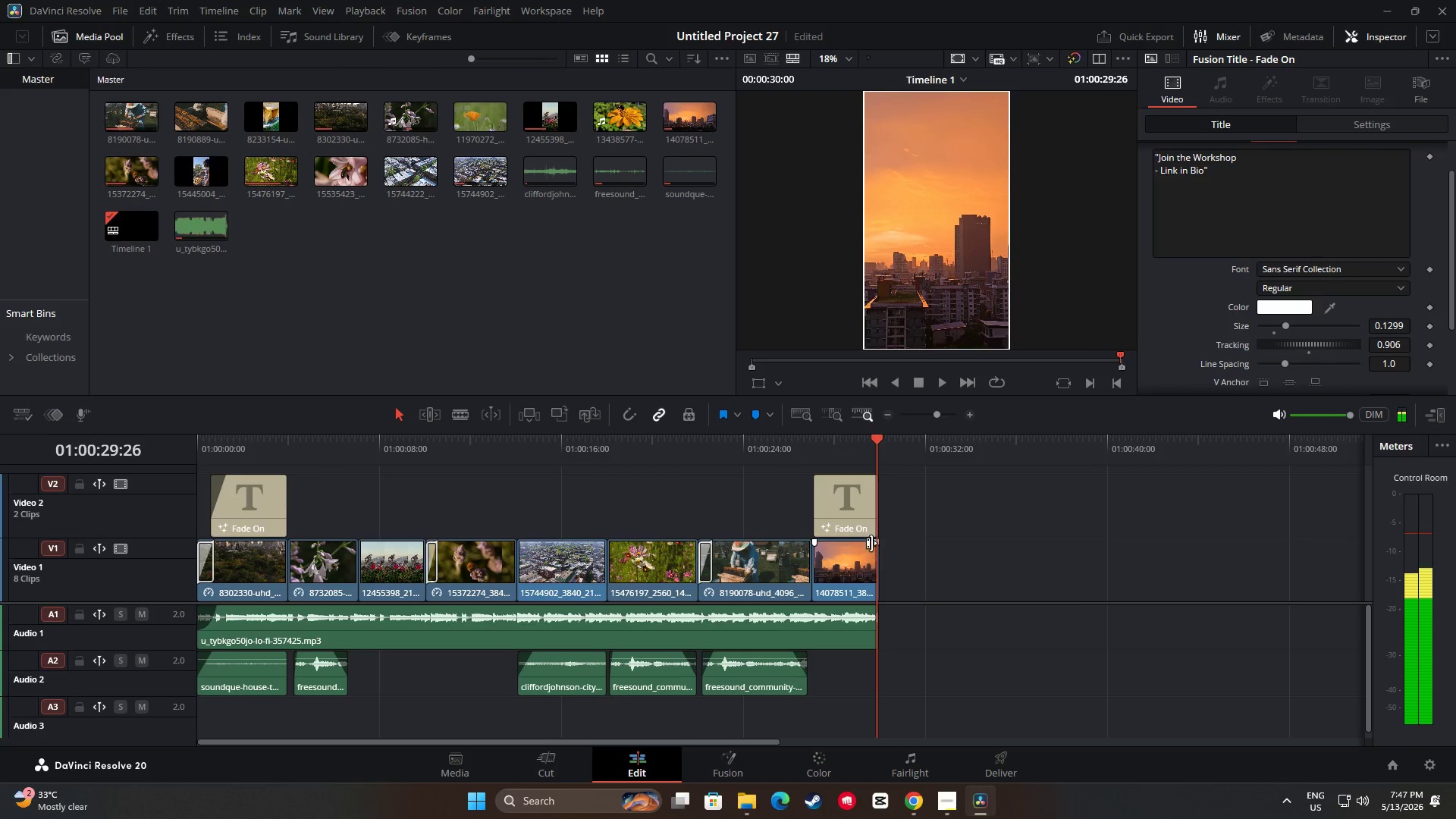 
left_click_drag(start_coordinate=[877, 543], to_coordinate=[869, 544])
 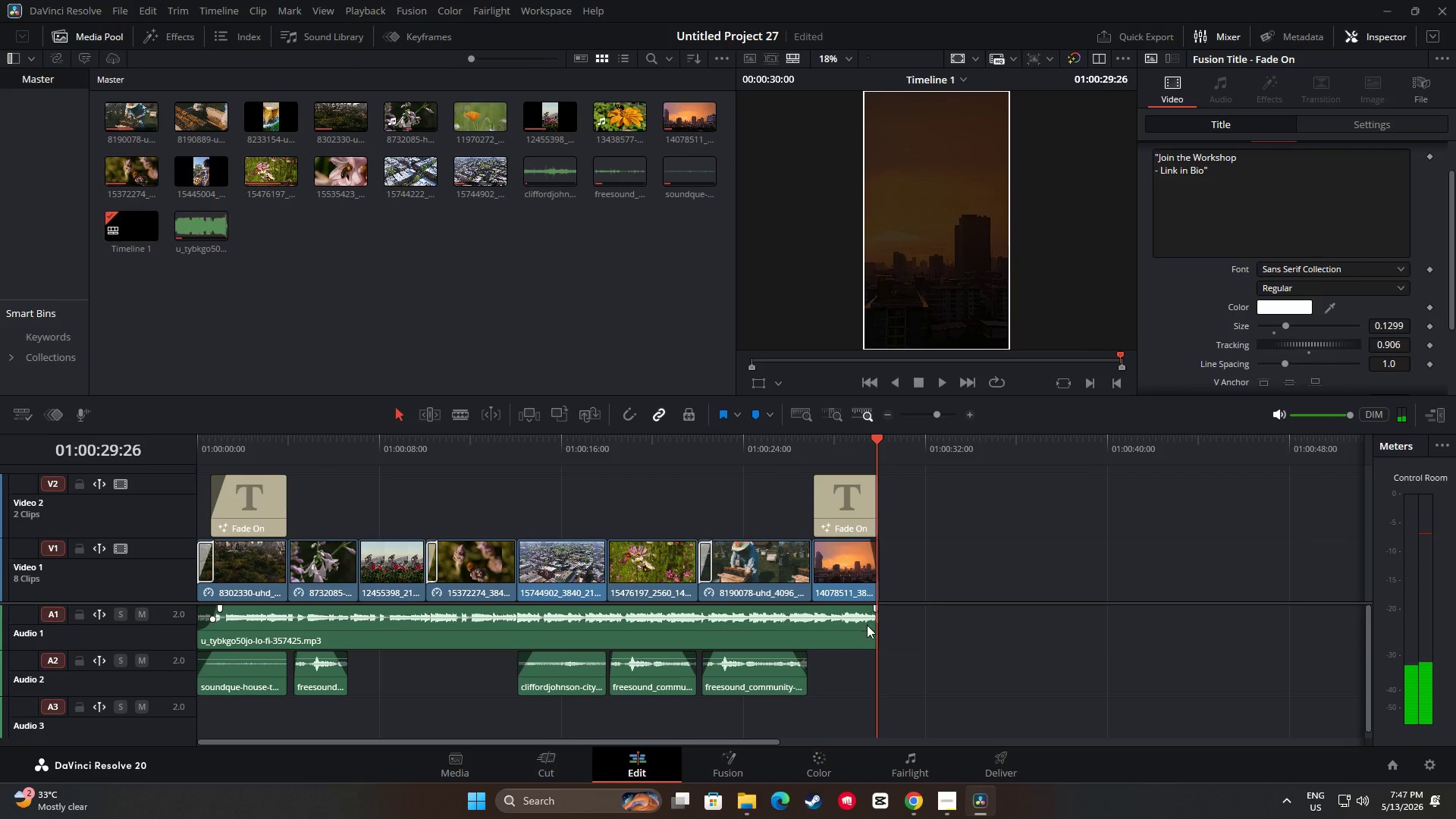 
left_click([866, 633])
 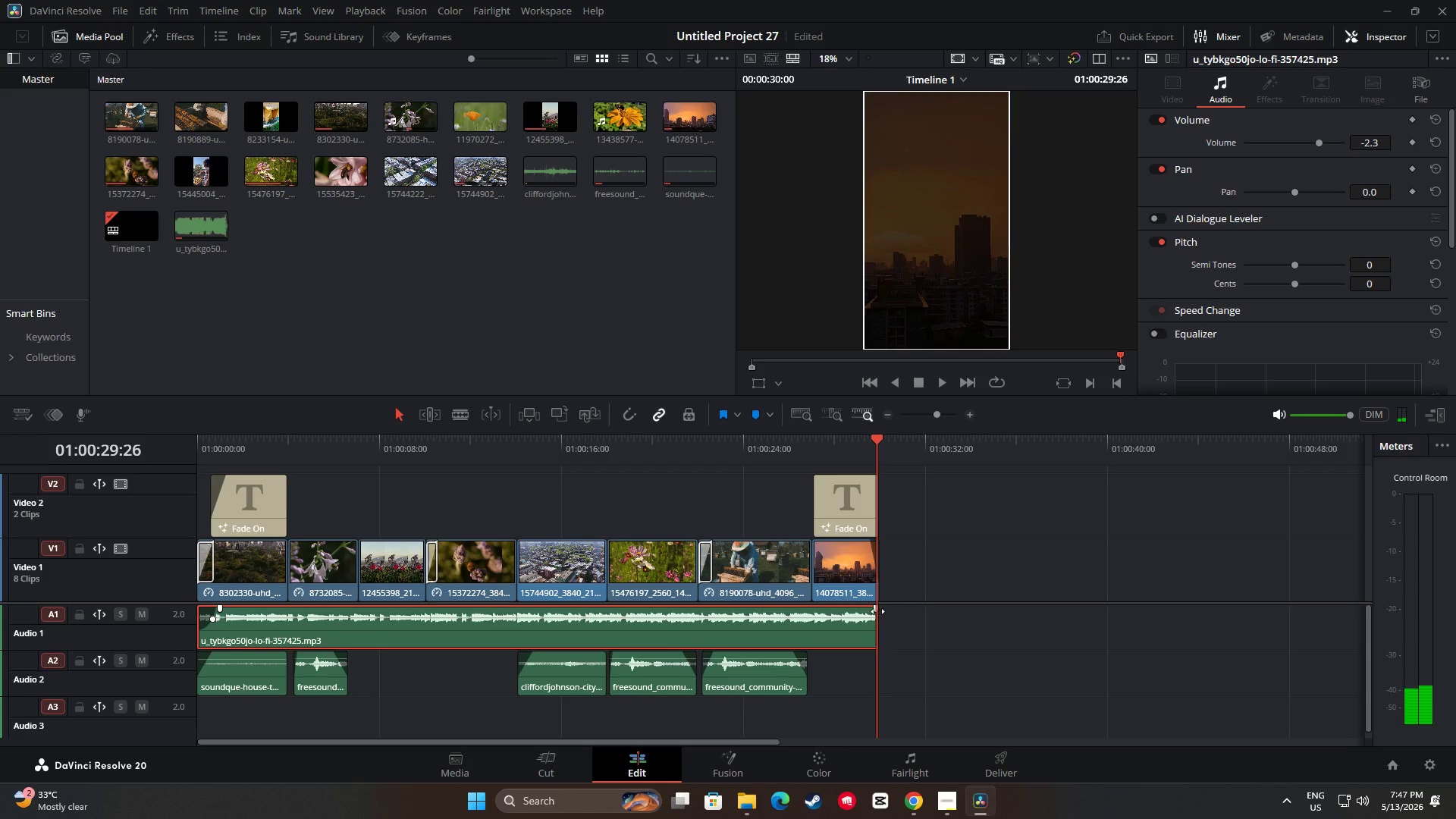 
left_click_drag(start_coordinate=[877, 610], to_coordinate=[866, 610])
 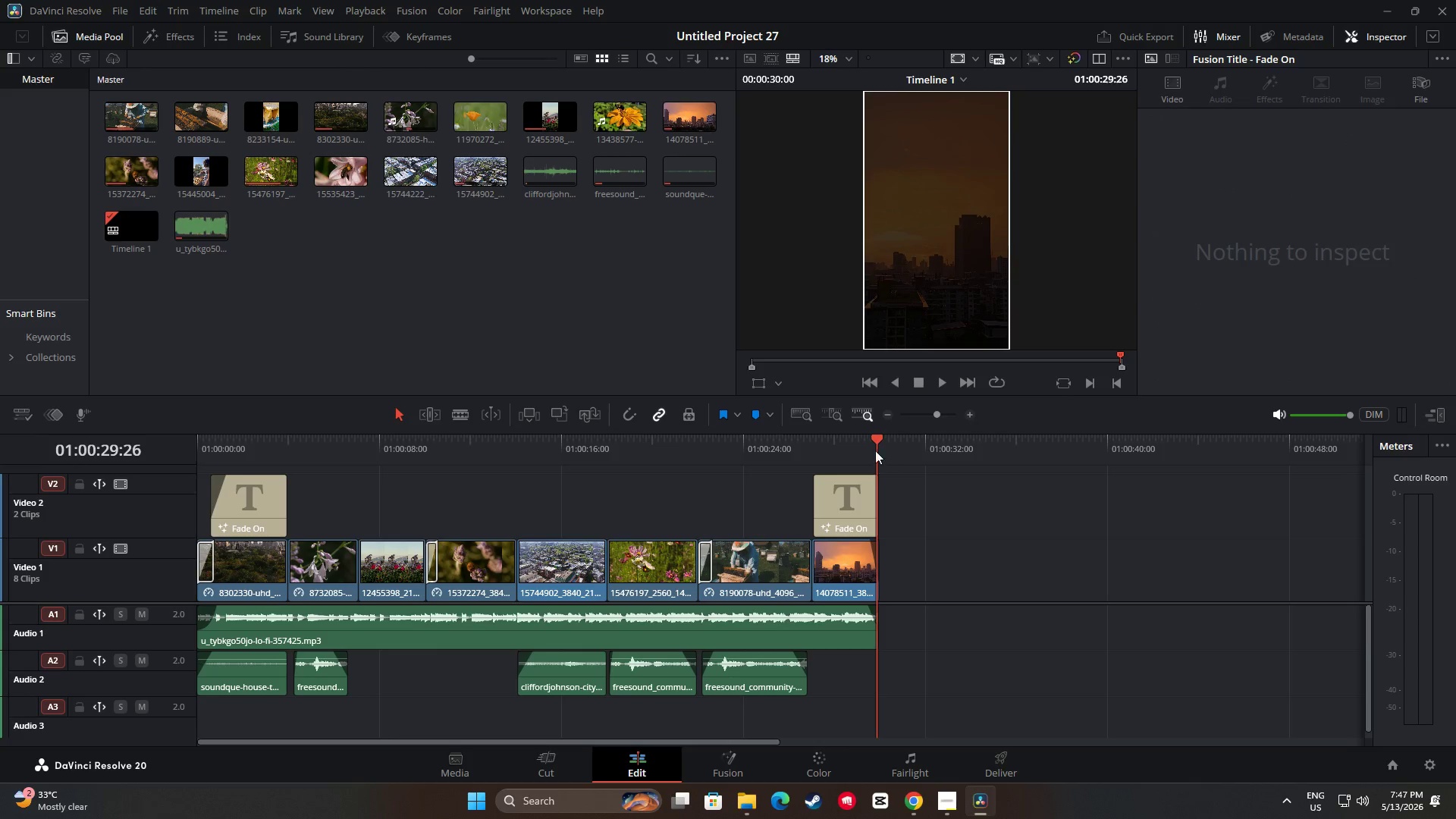 
left_click_drag(start_coordinate=[874, 442], to_coordinate=[854, 441])
 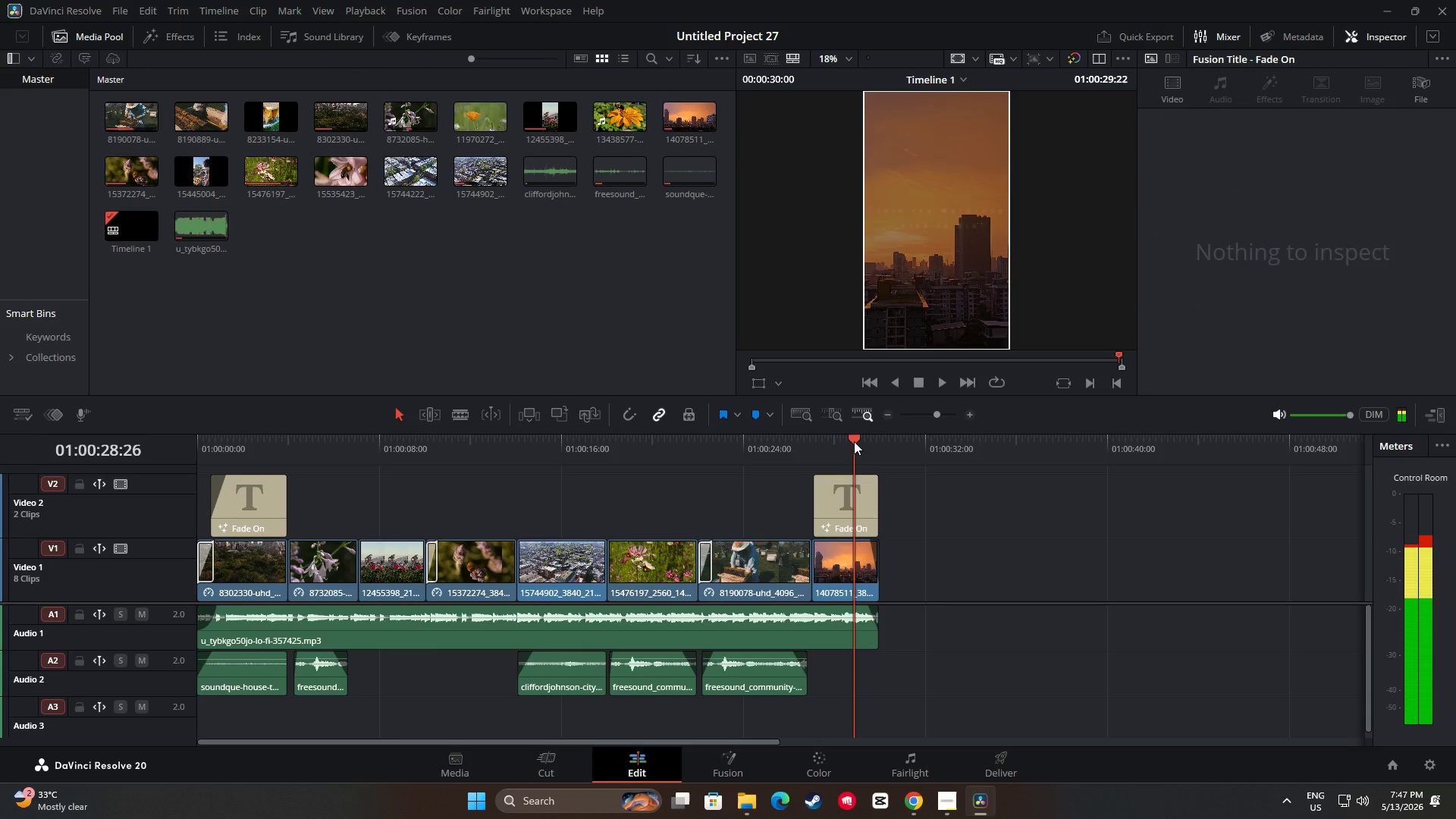 
key(Space)
 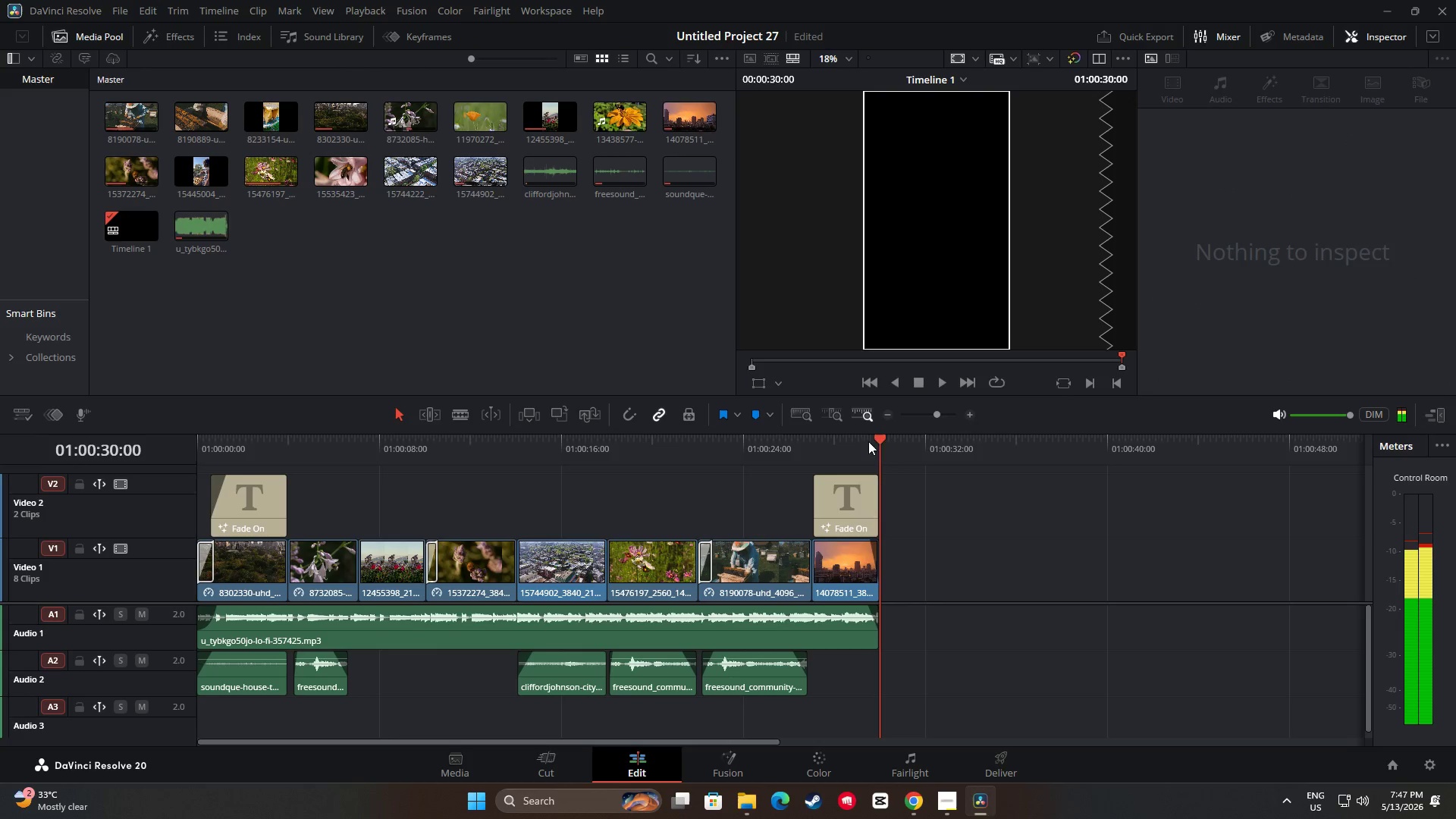 
left_click_drag(start_coordinate=[880, 449], to_coordinate=[804, 450])
 